 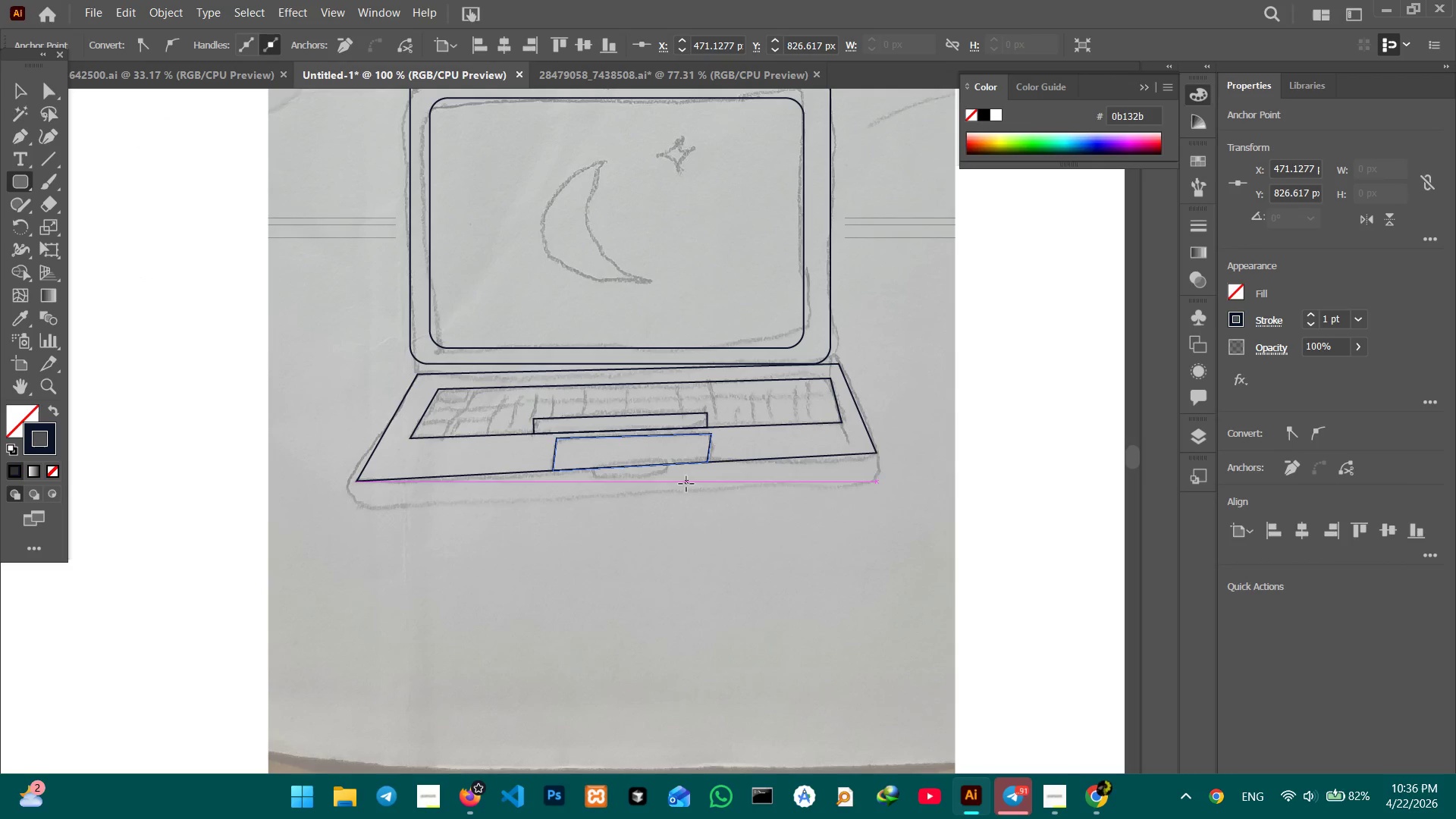 
left_click_drag(start_coordinate=[593, 469], to_coordinate=[668, 475])
 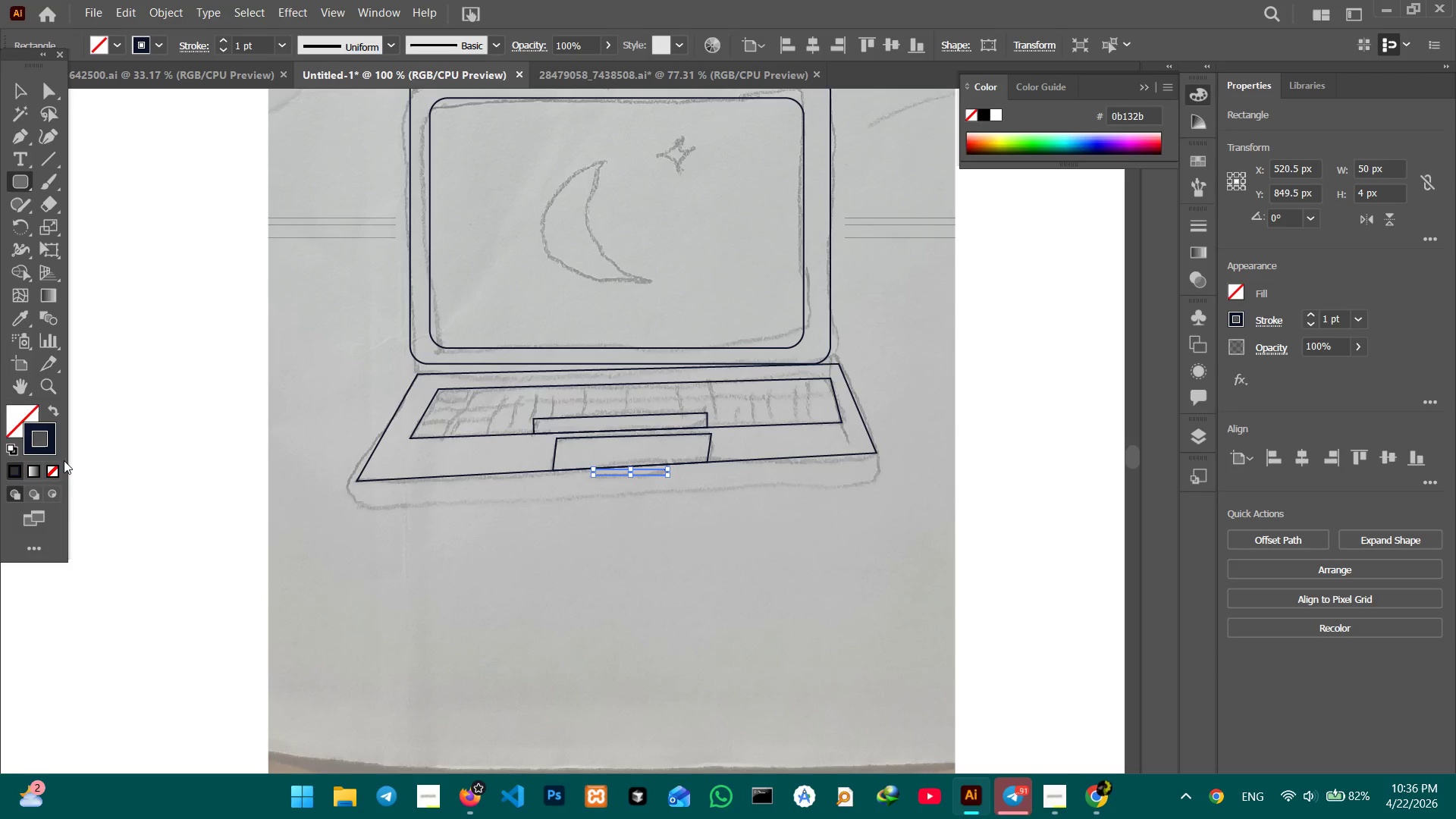 
key(Control+Equal)
 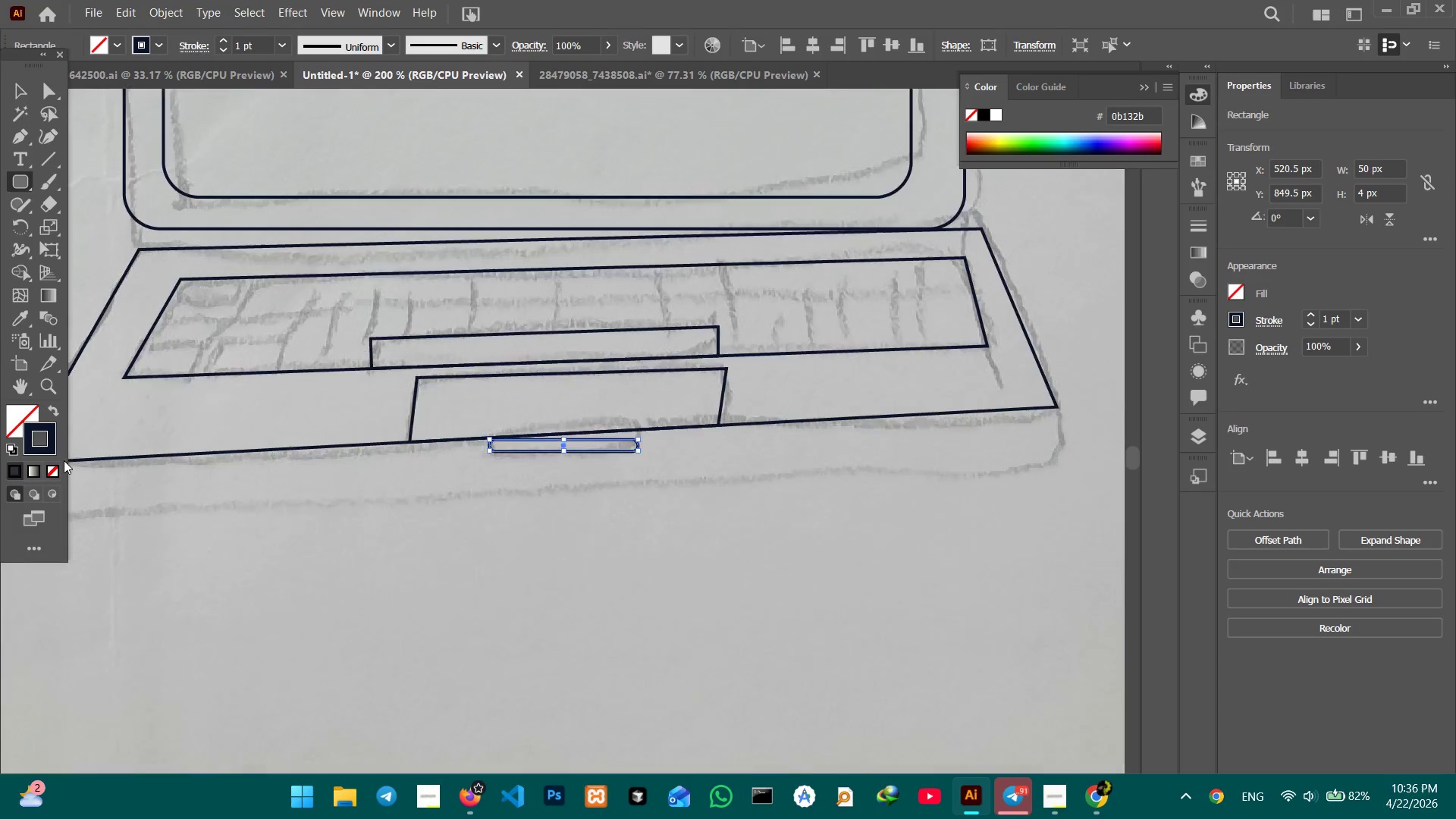 
key(Control+Equal)
 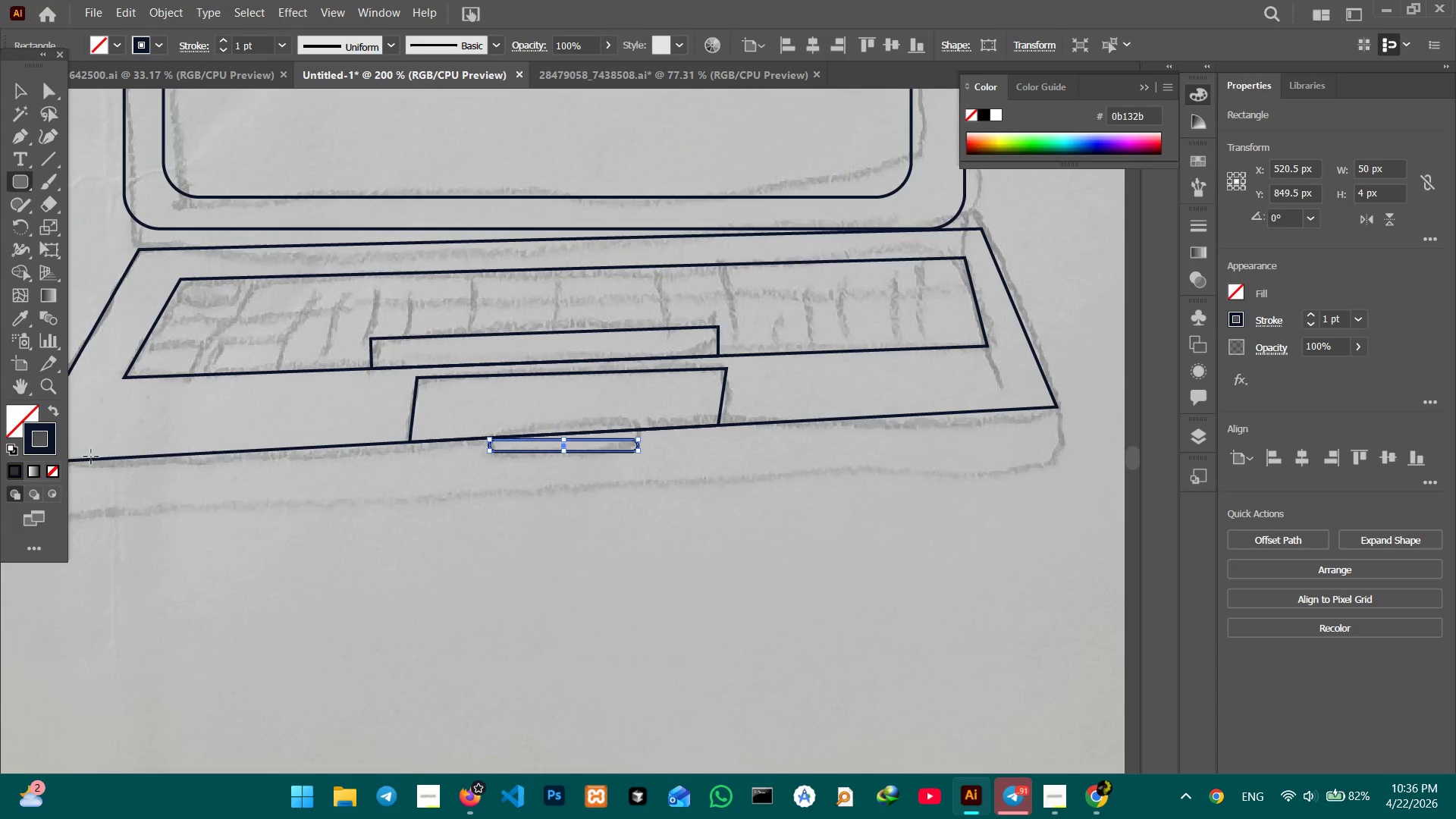 
hold_key(key=Space, duration=0.38)
 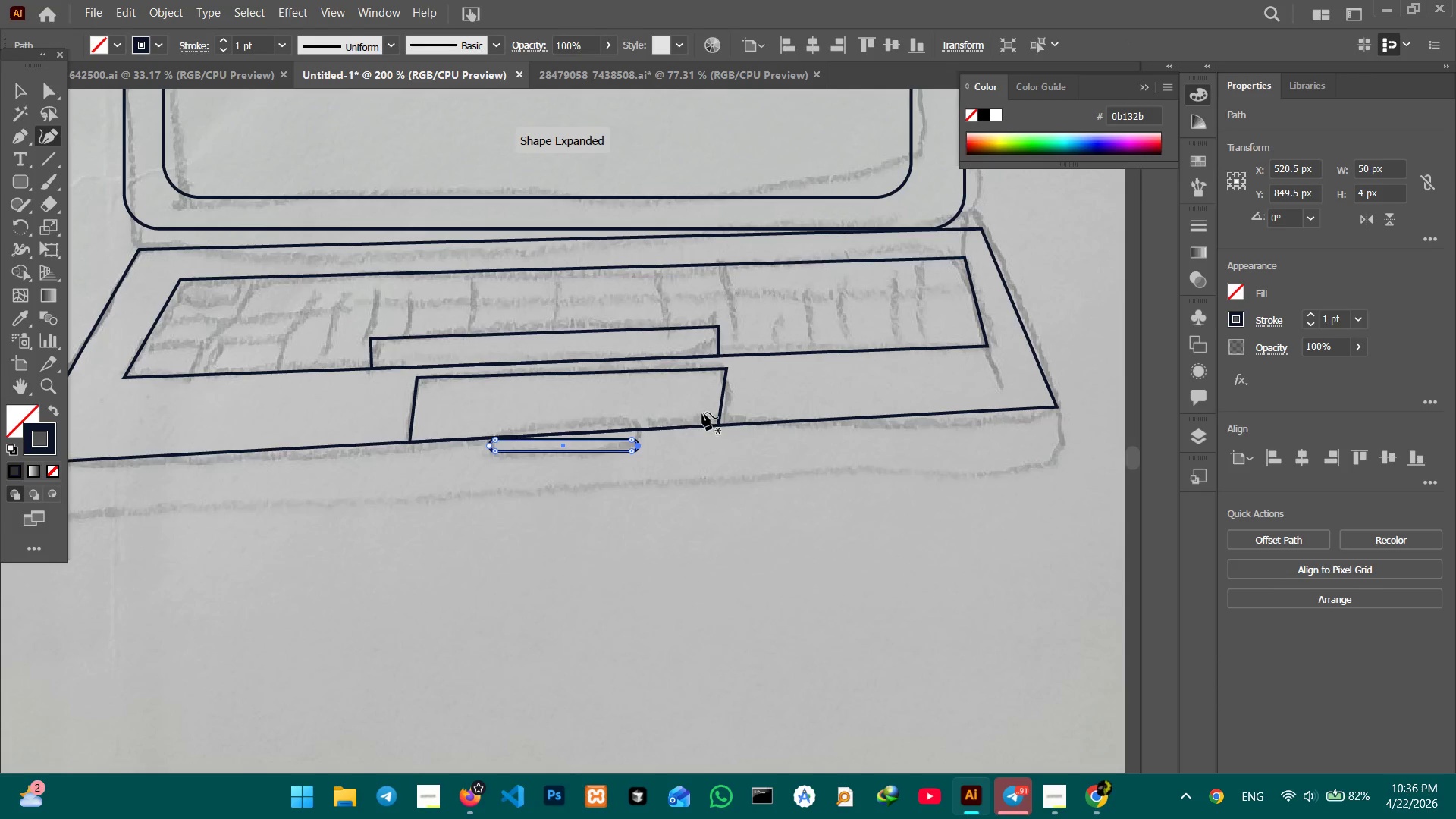 
wait(5.08)
 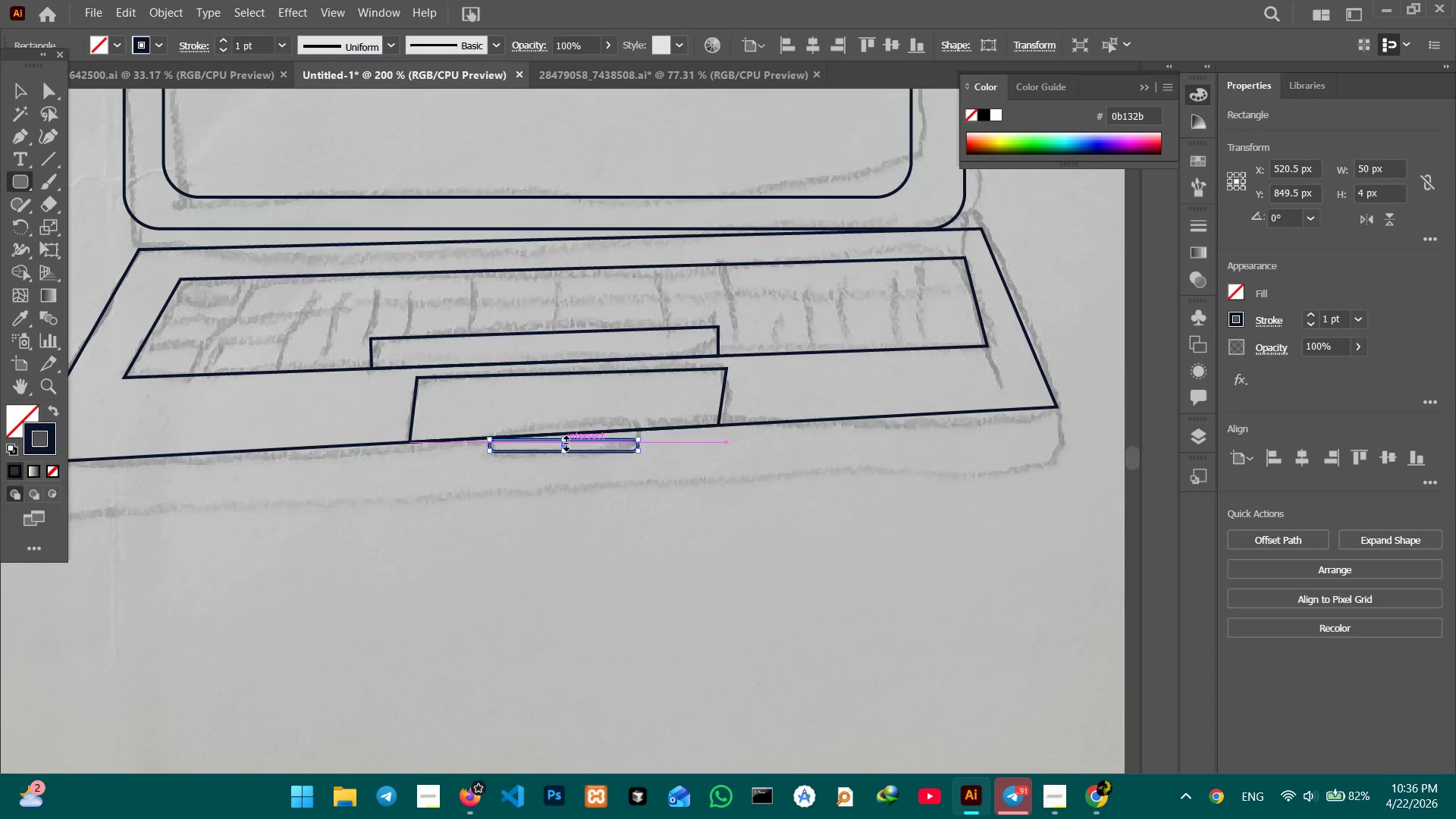 
left_click([721, 391])
 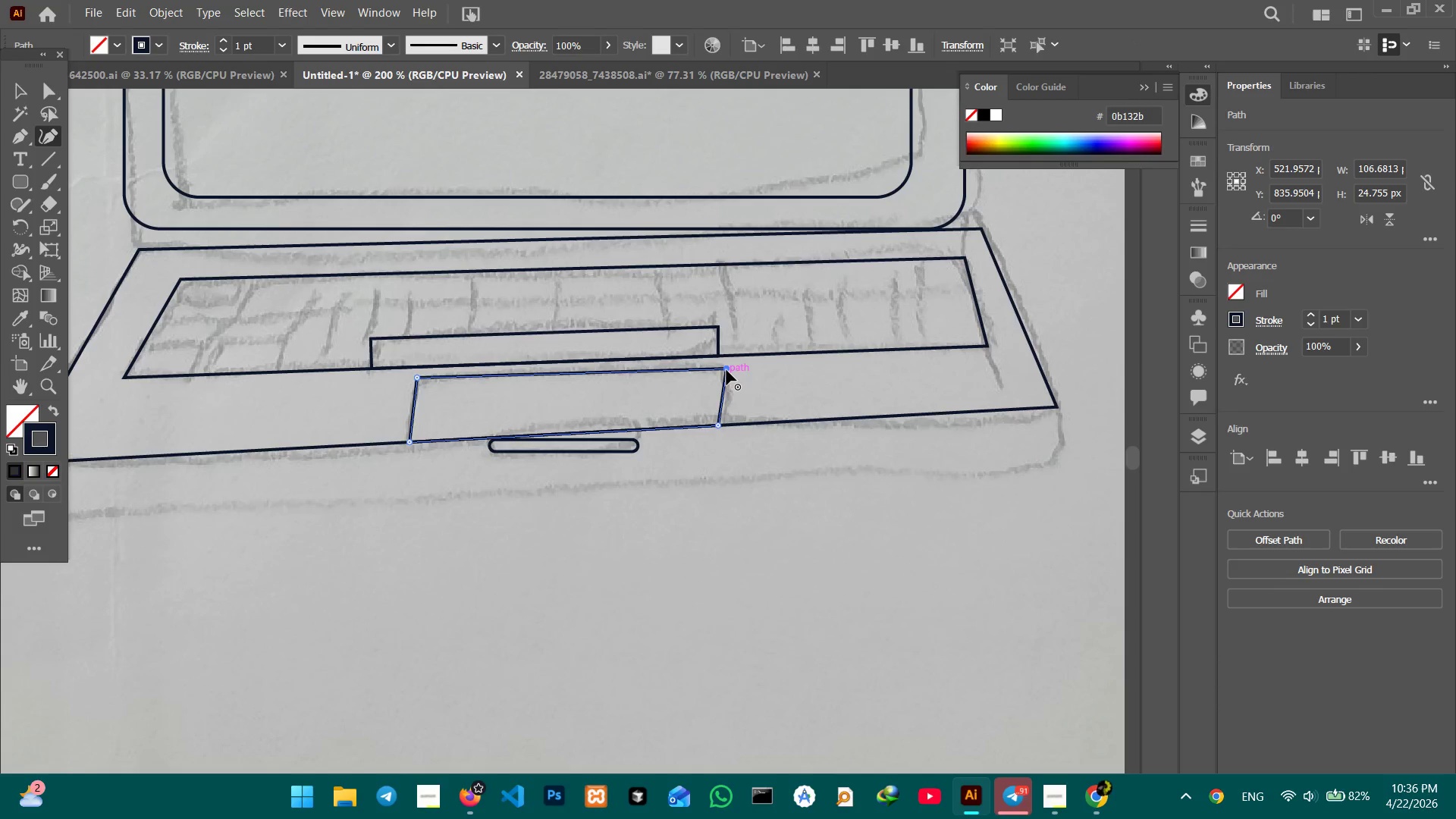 
left_click_drag(start_coordinate=[726, 370], to_coordinate=[716, 368])
 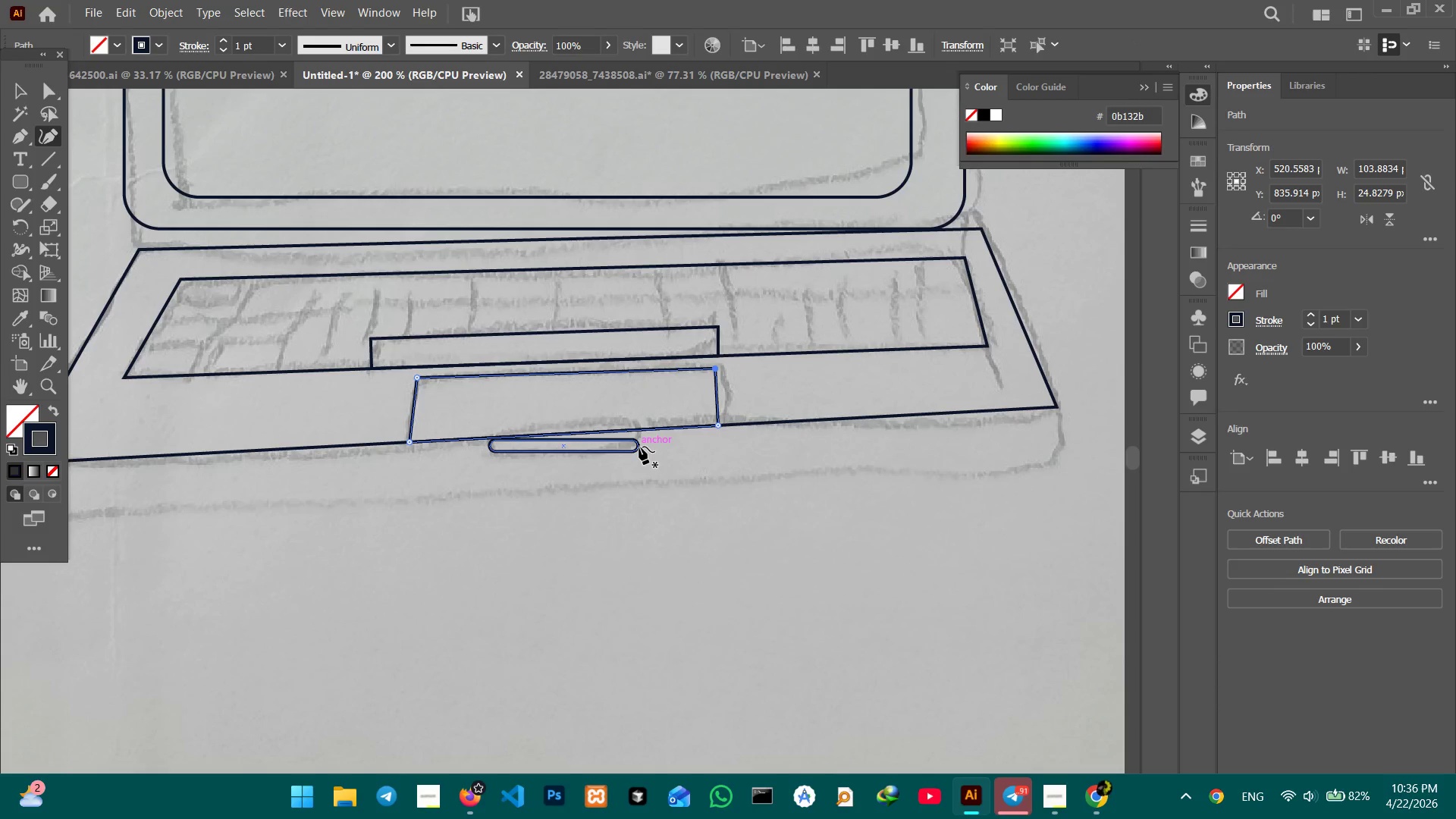 
left_click([638, 447])
 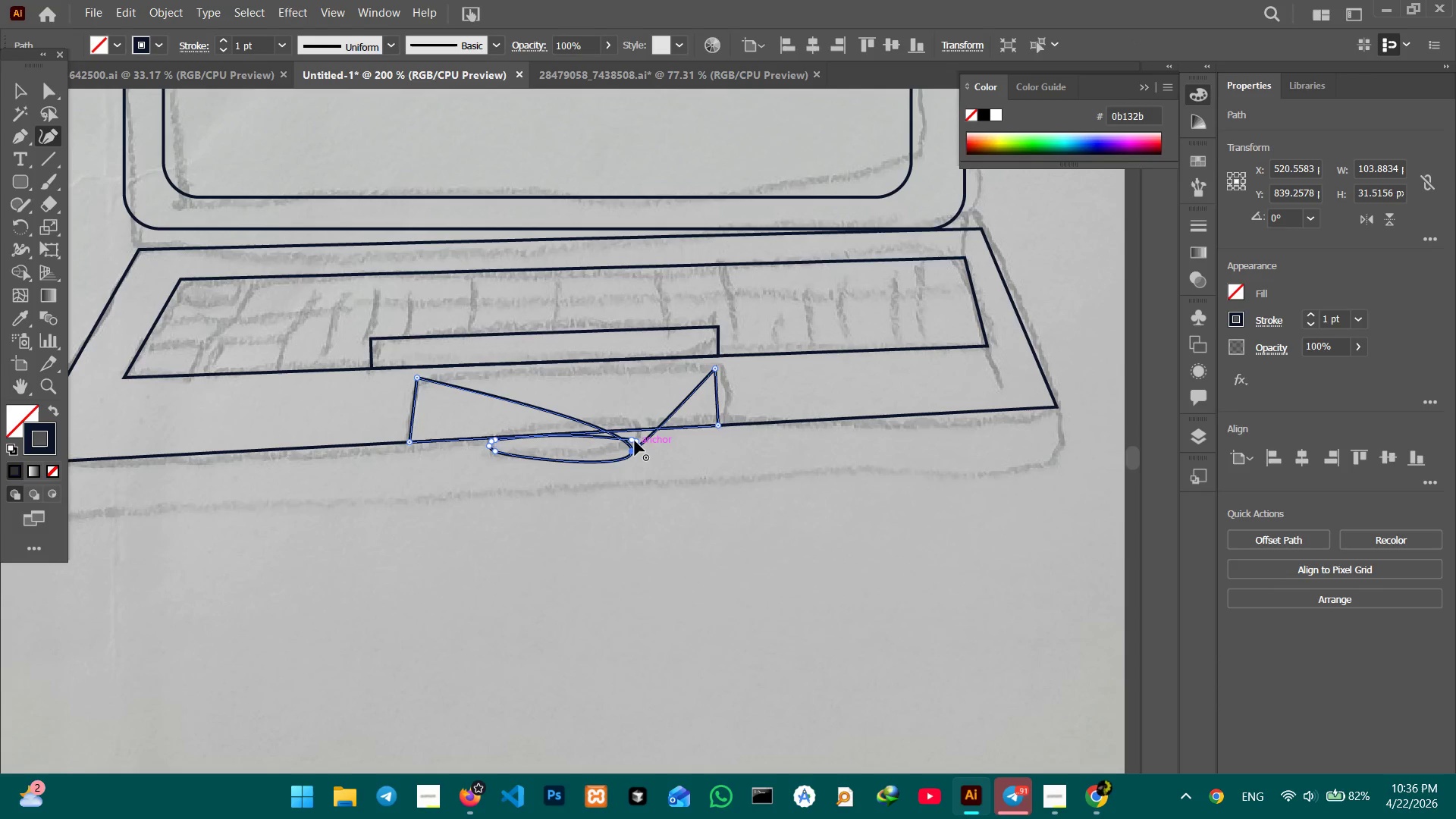 
key(Control+Z)
 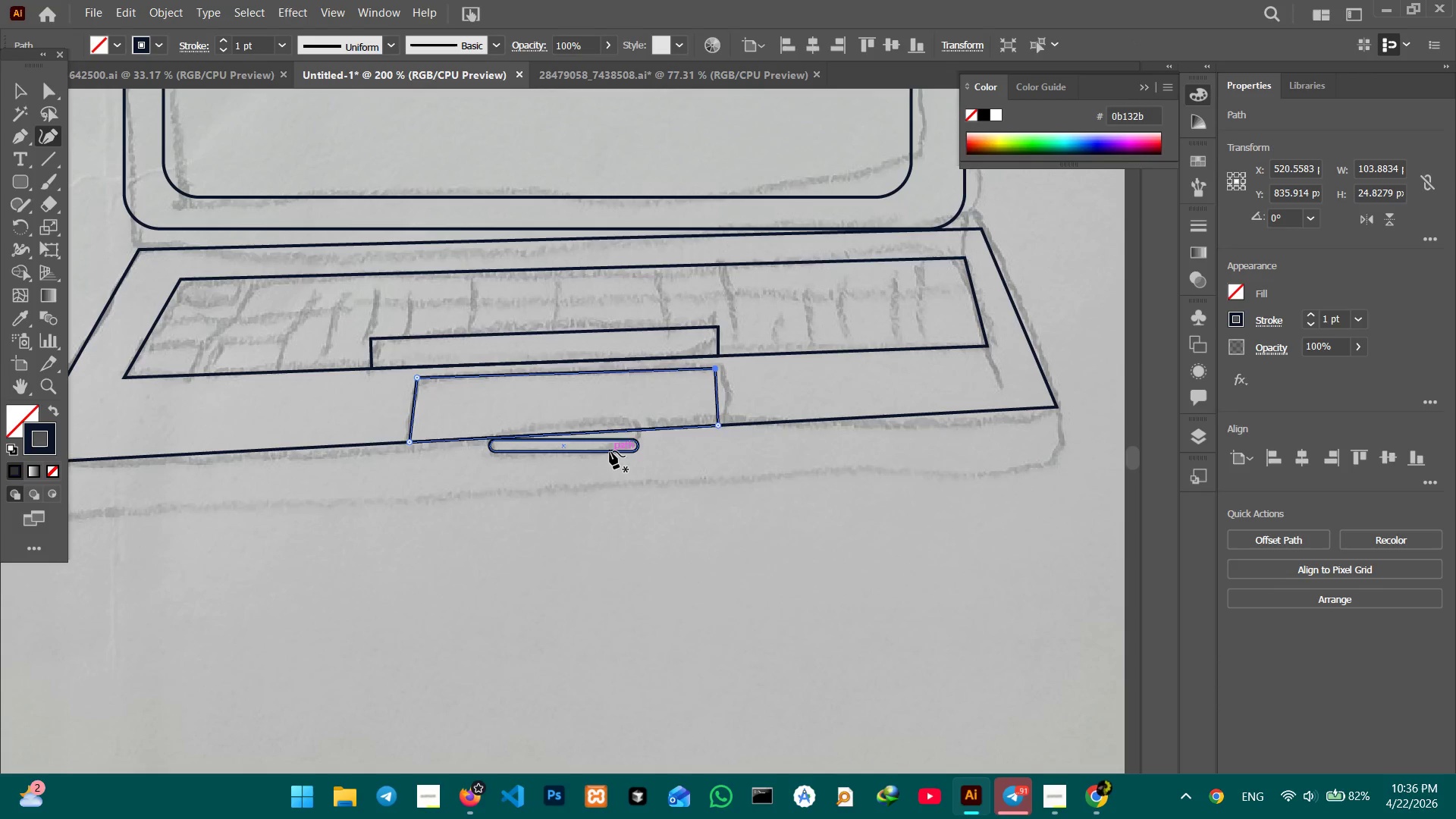 
left_click([610, 451])
 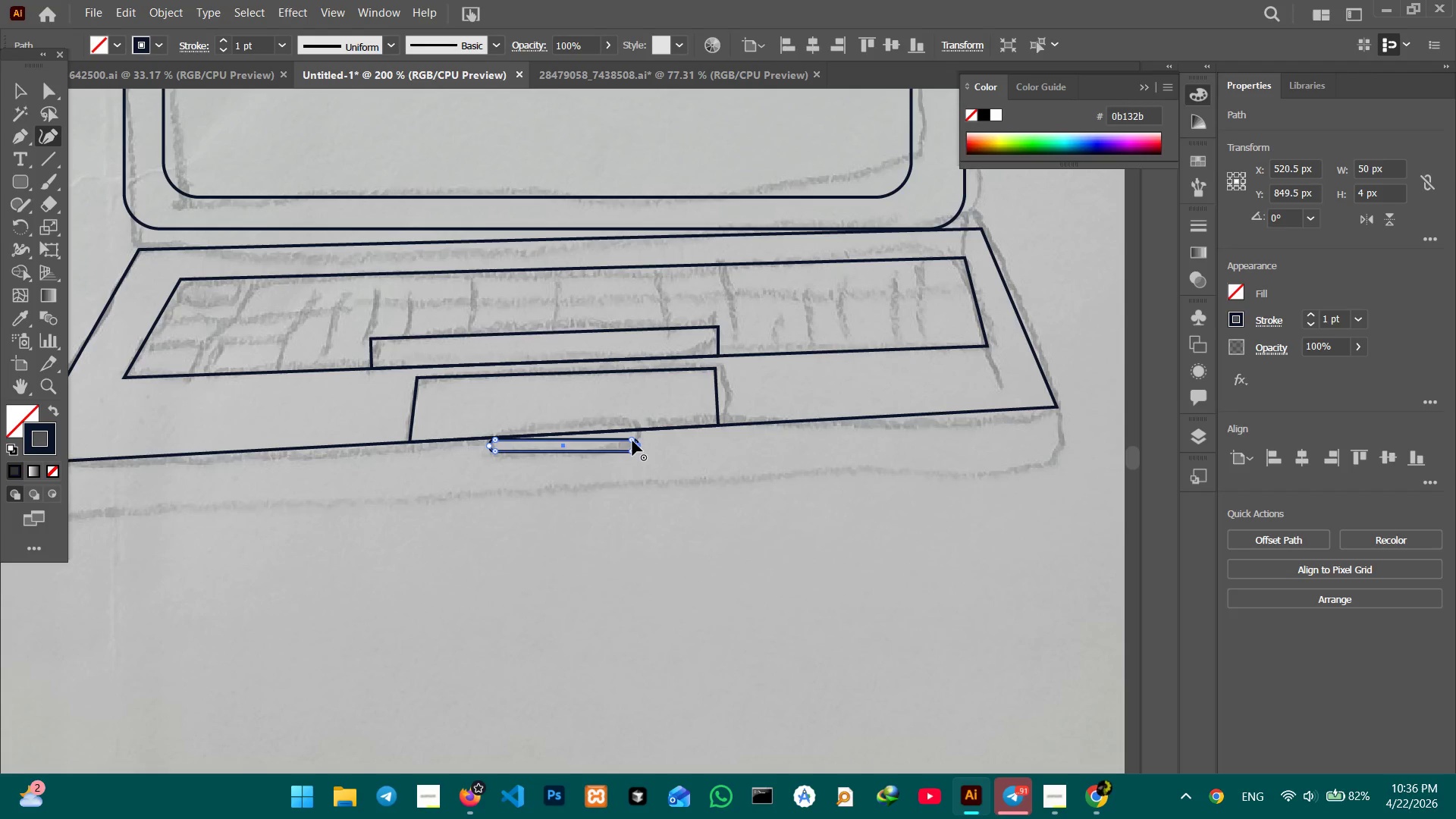 
left_click_drag(start_coordinate=[632, 437], to_coordinate=[634, 431])
 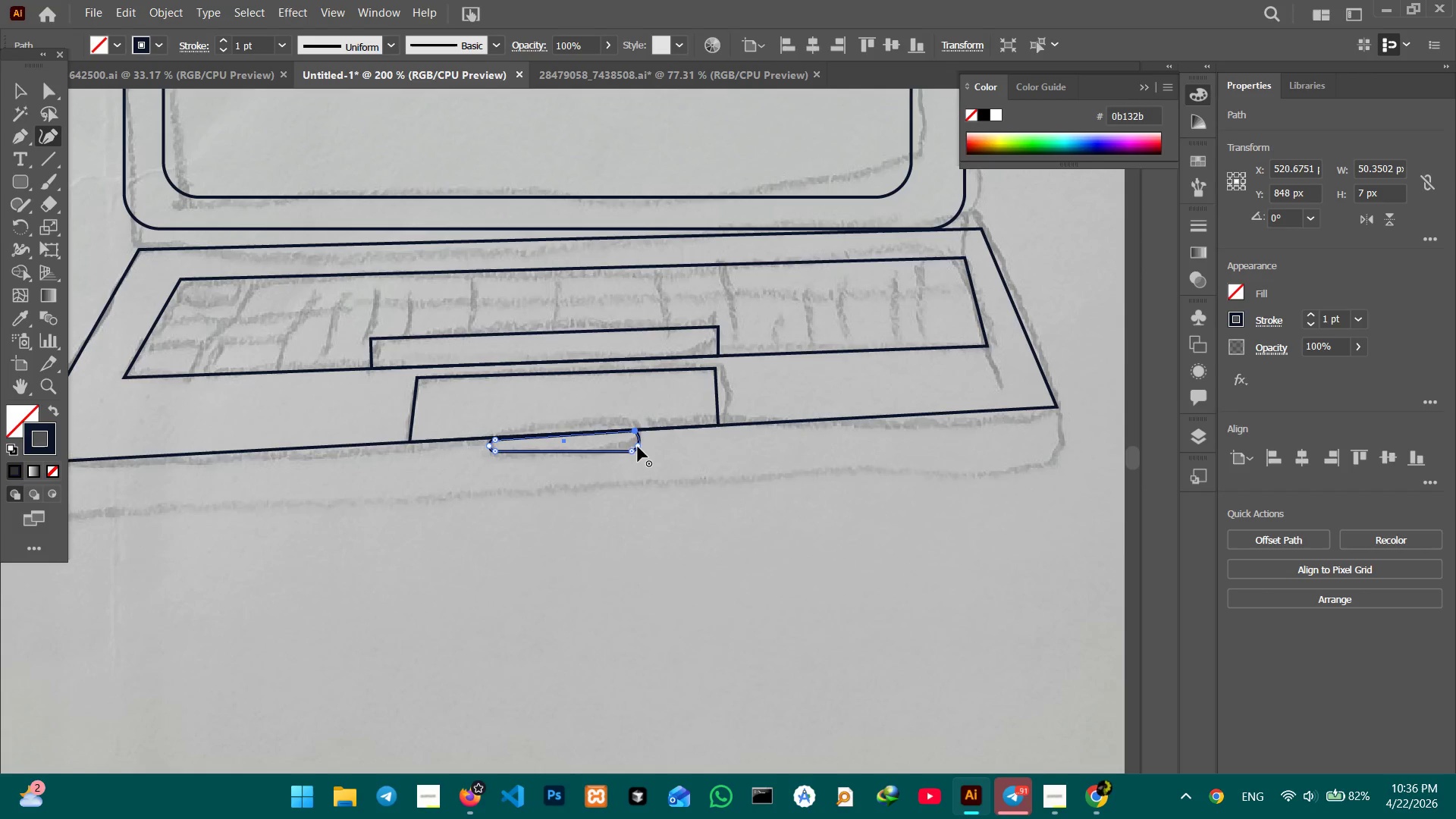 
left_click_drag(start_coordinate=[638, 447], to_coordinate=[642, 441])
 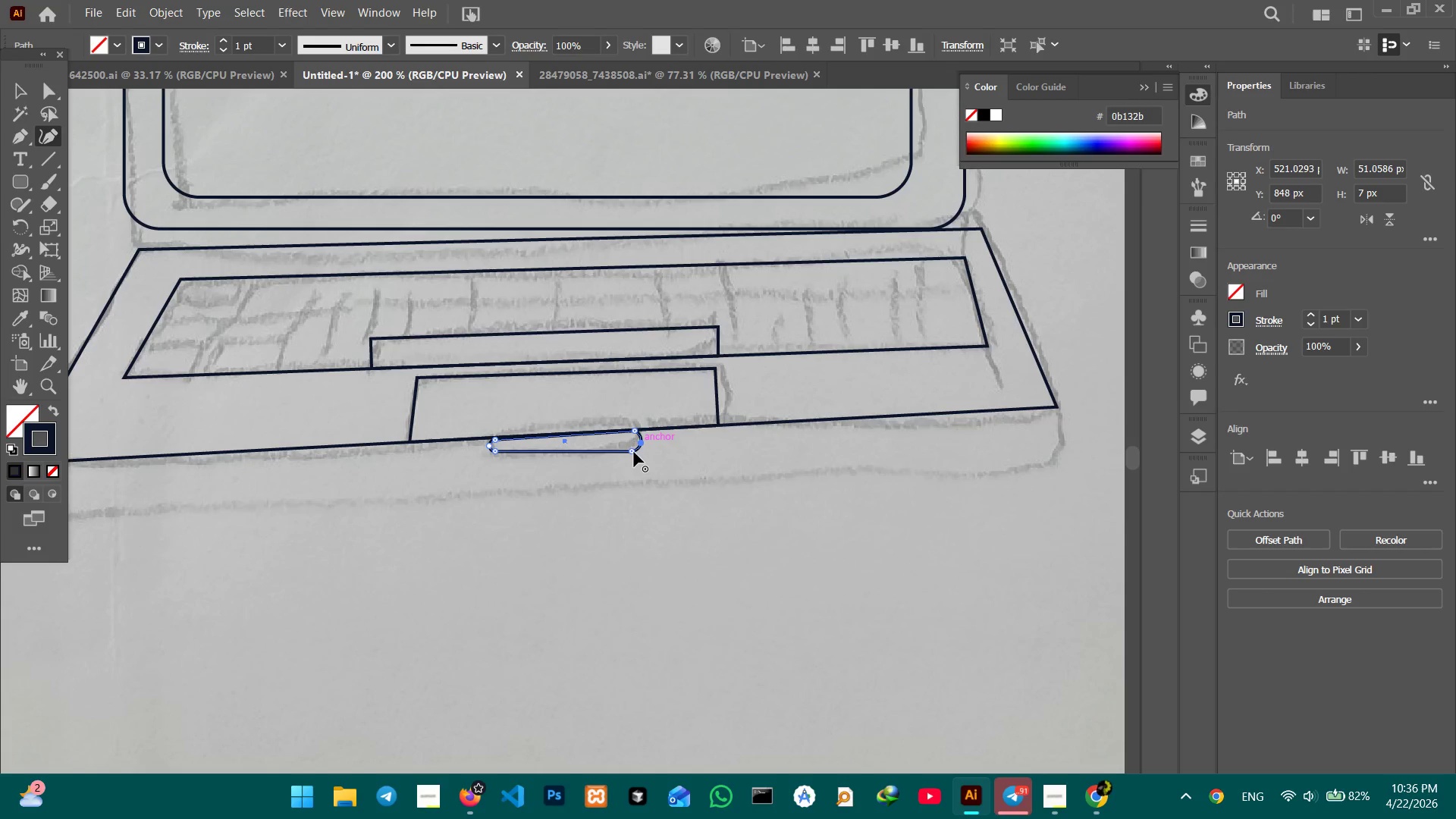 
left_click_drag(start_coordinate=[634, 453], to_coordinate=[633, 444])
 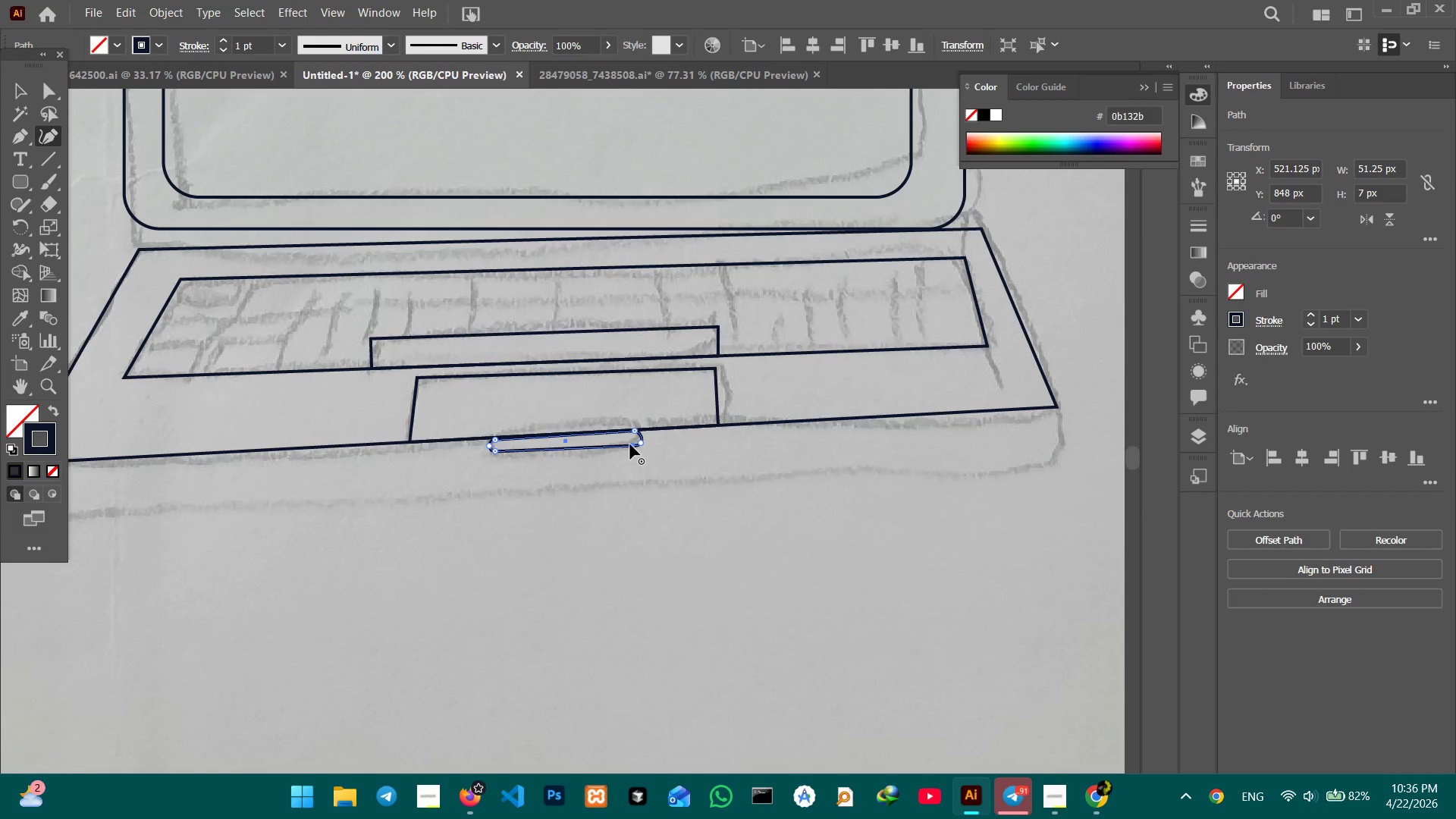 
left_click_drag(start_coordinate=[630, 444], to_coordinate=[630, 441])
 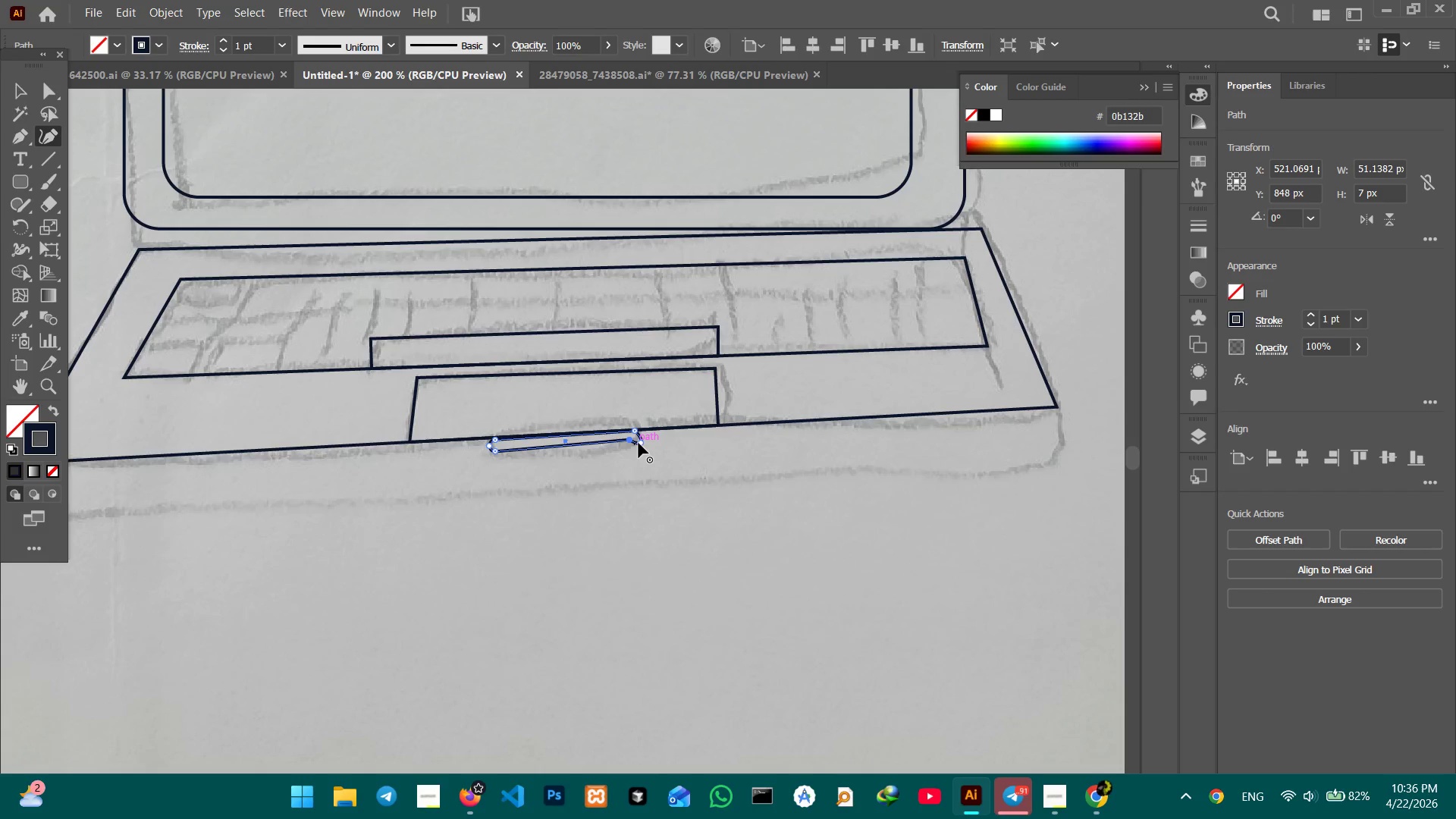 
left_click([639, 443])
 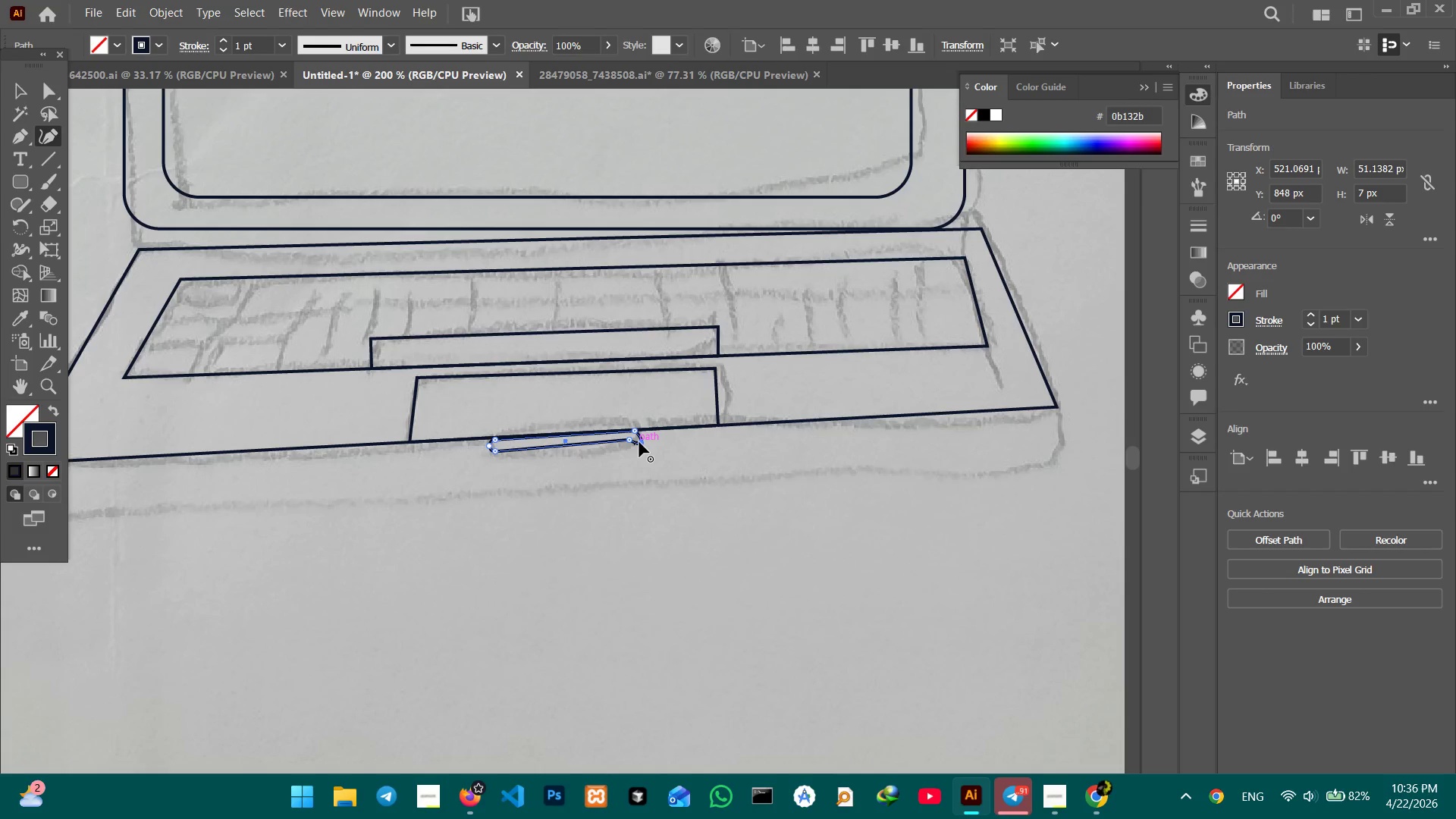 
key(Backspace)
 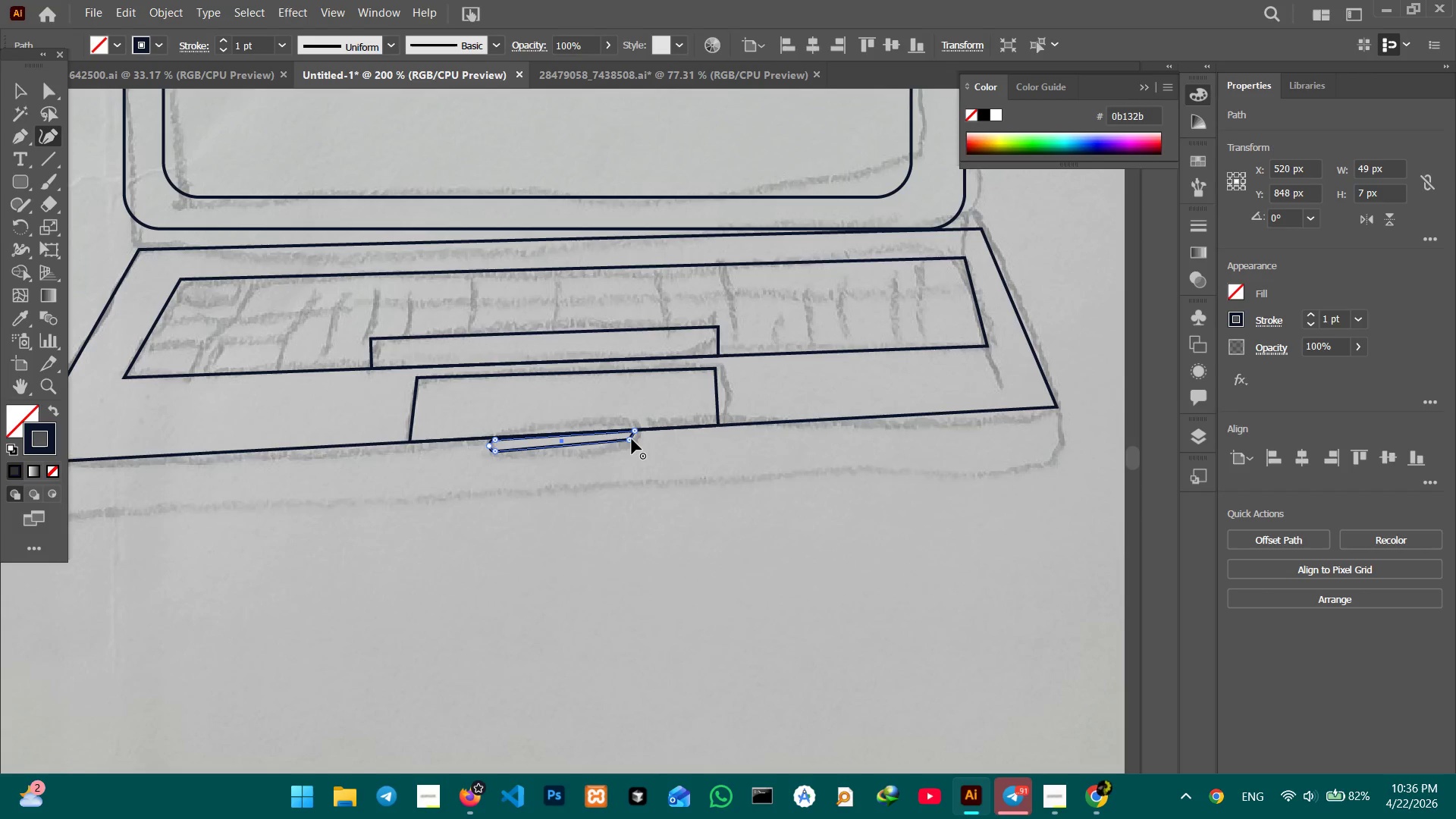 
left_click_drag(start_coordinate=[632, 439], to_coordinate=[634, 445])
 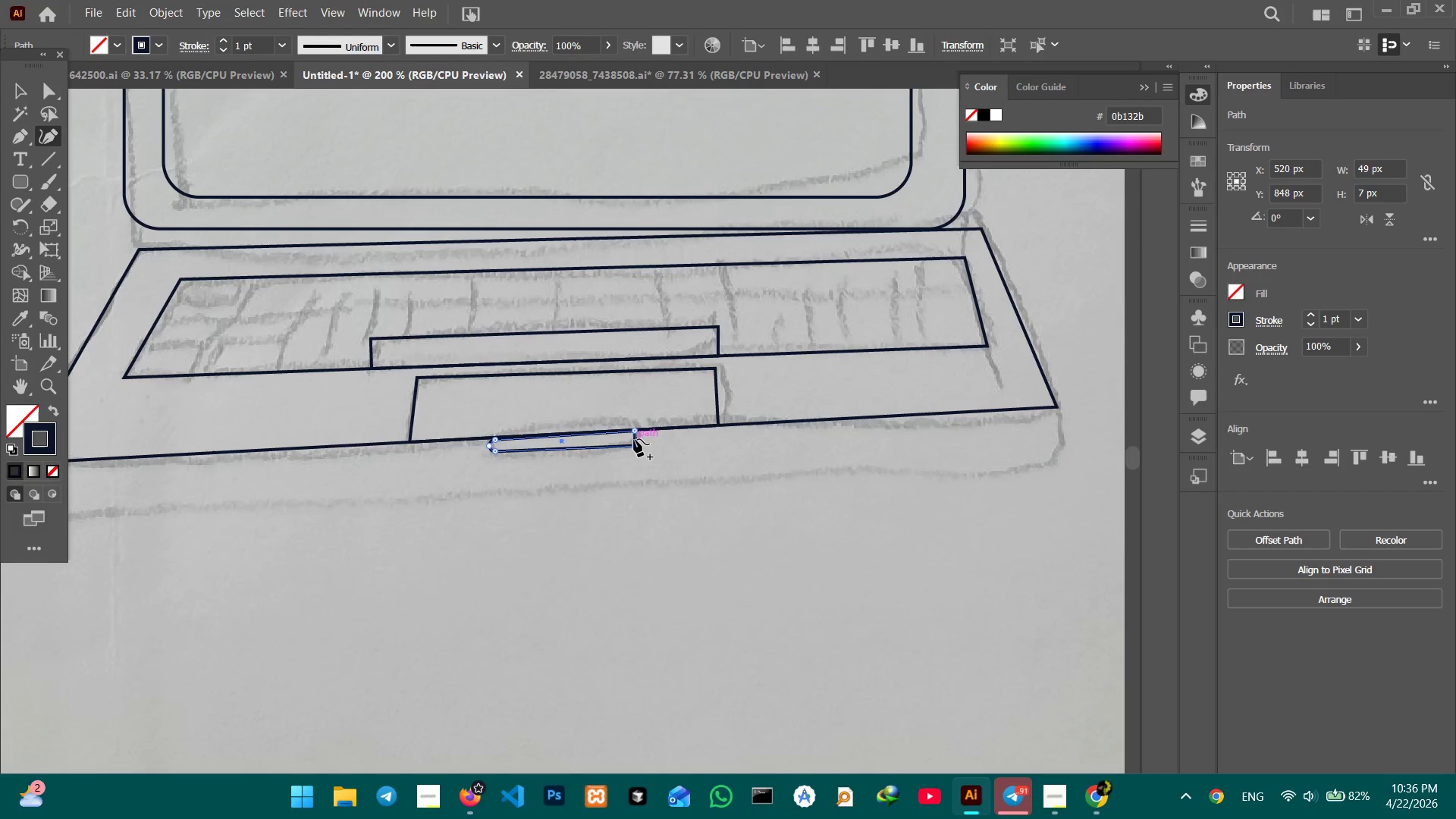 
left_click_drag(start_coordinate=[634, 439], to_coordinate=[641, 438])
 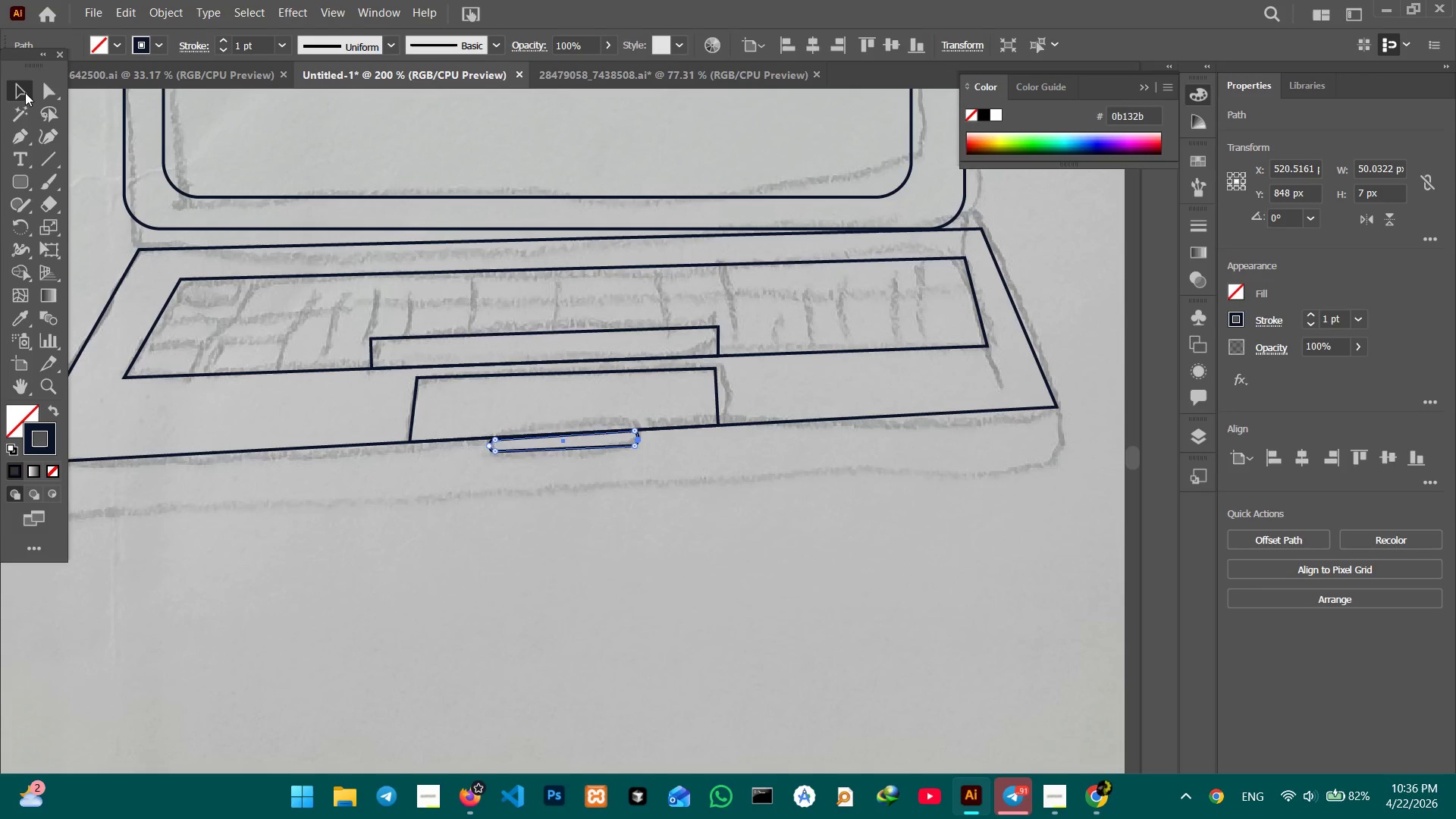 
double_click([76, 162])
 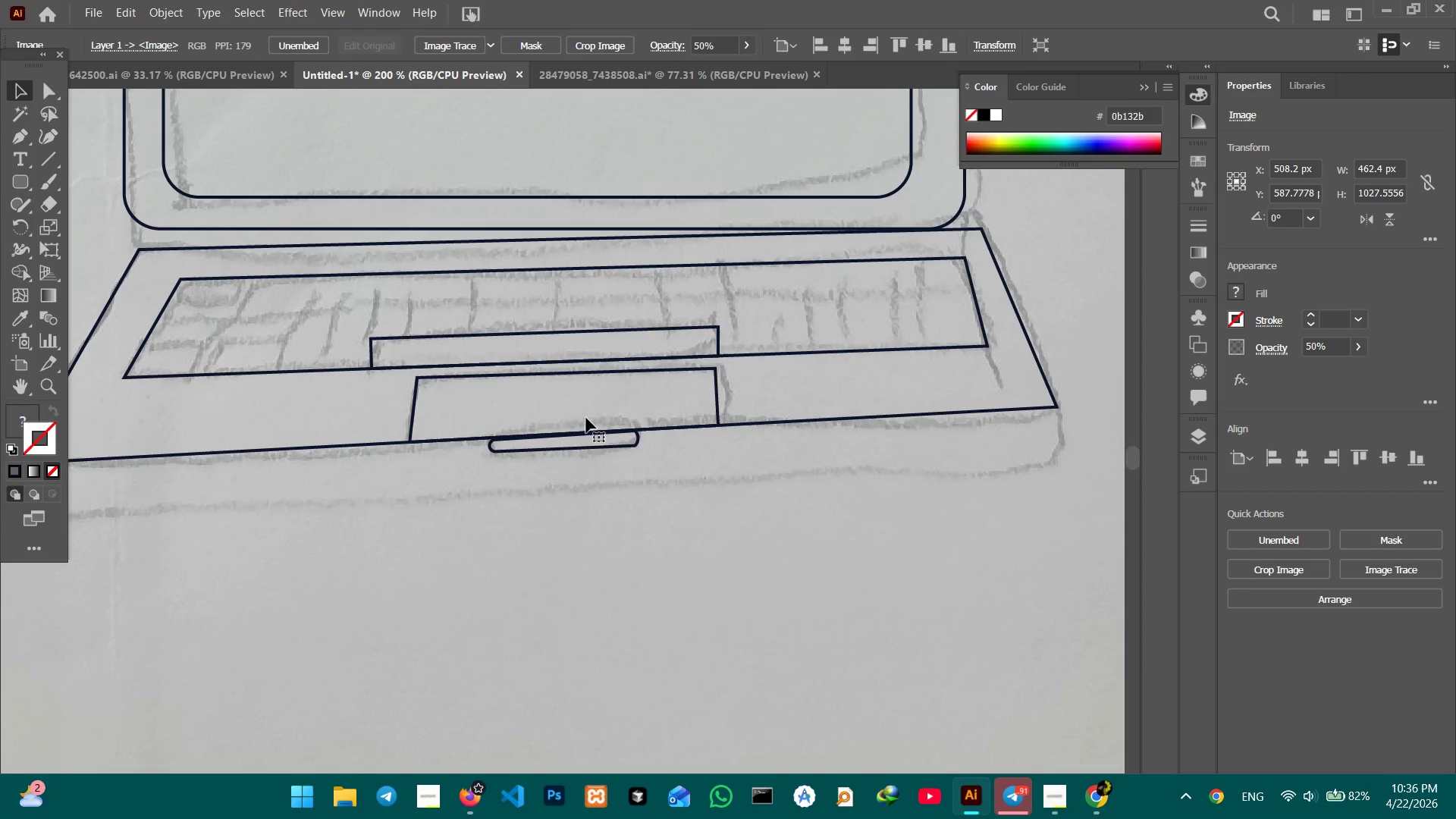 
hold_key(key=Space, duration=1.25)
 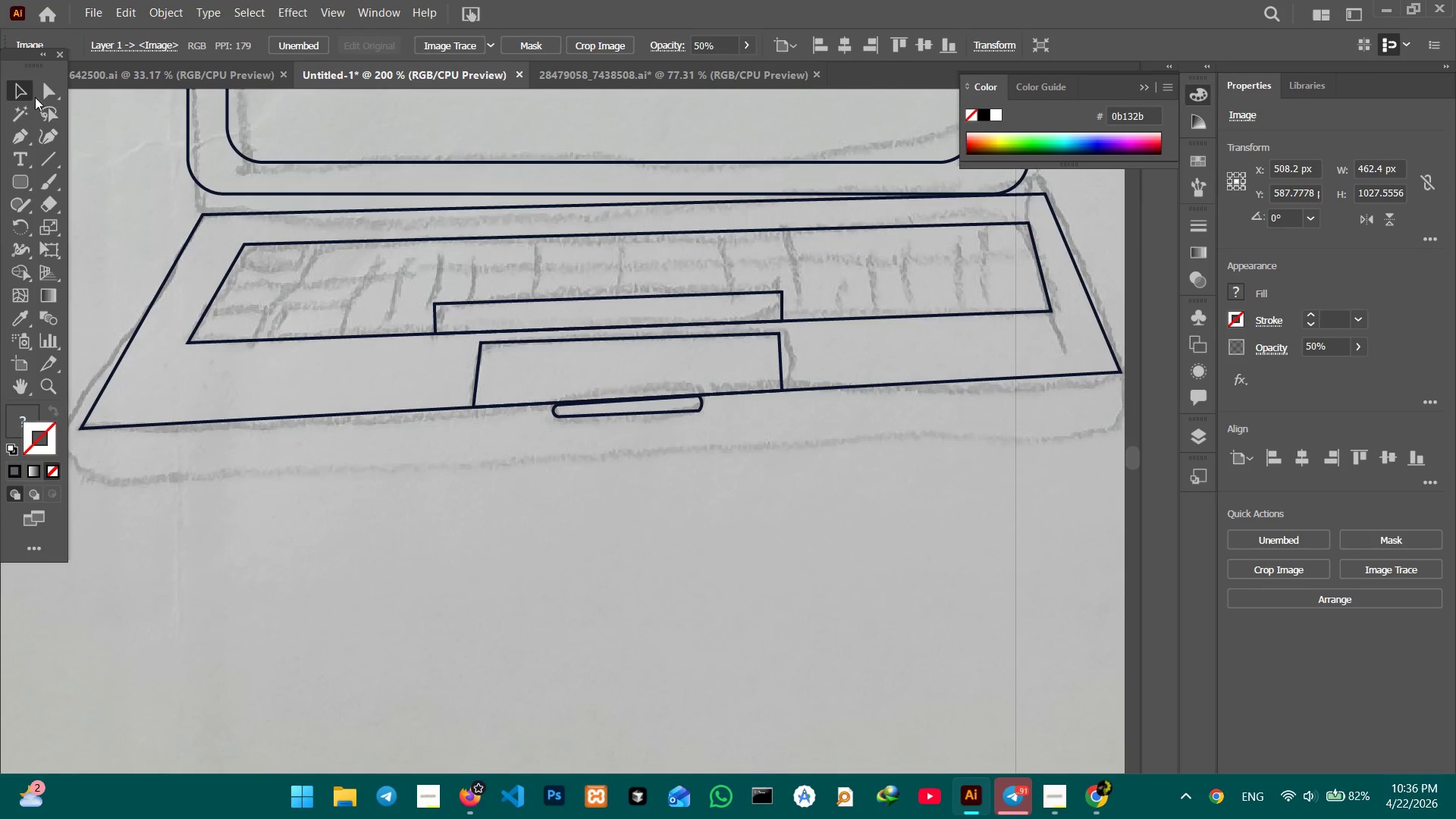 
left_click_drag(start_coordinate=[628, 695], to_coordinate=[692, 661])
 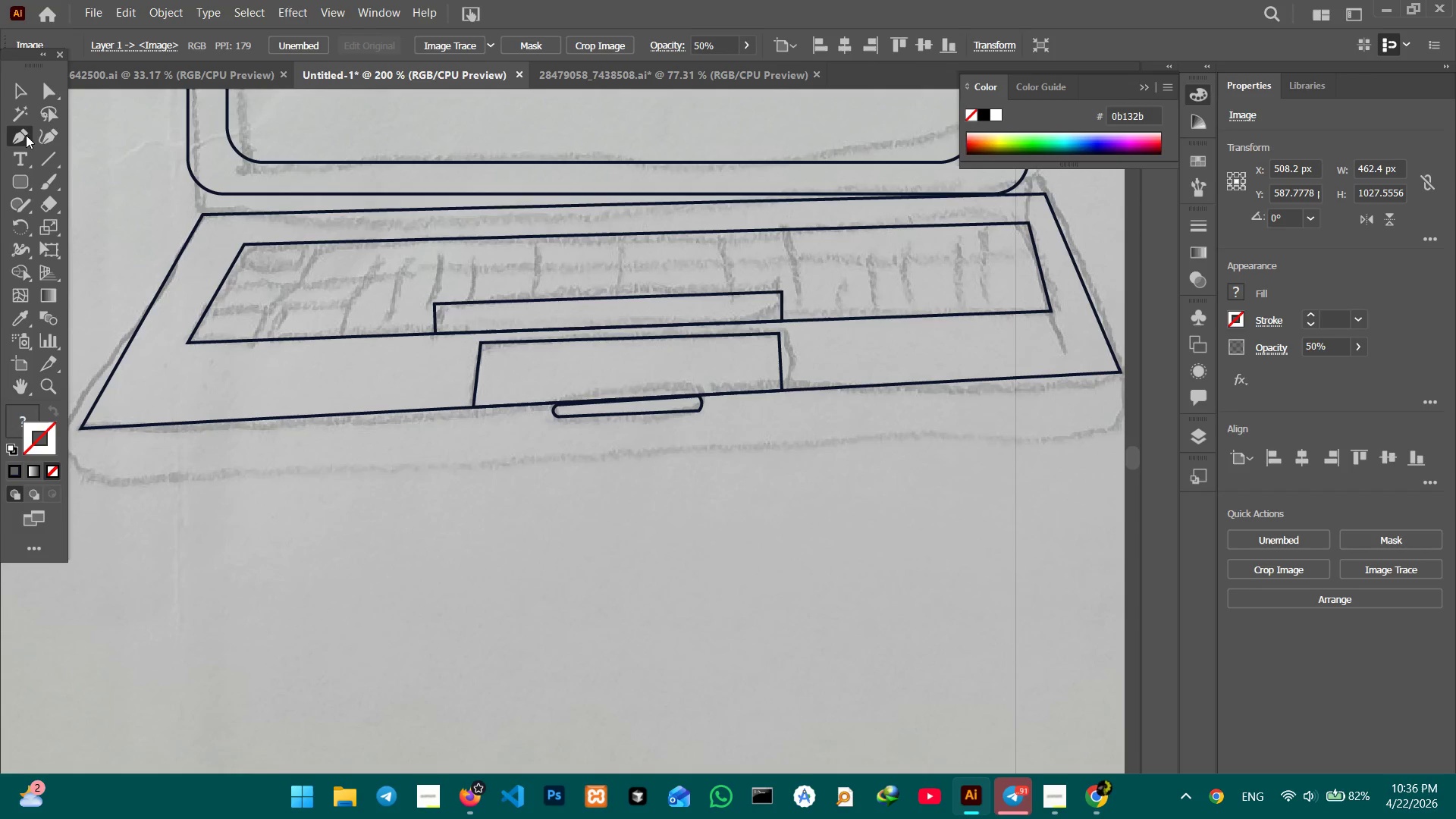 
hold_key(key=Space, duration=0.78)
 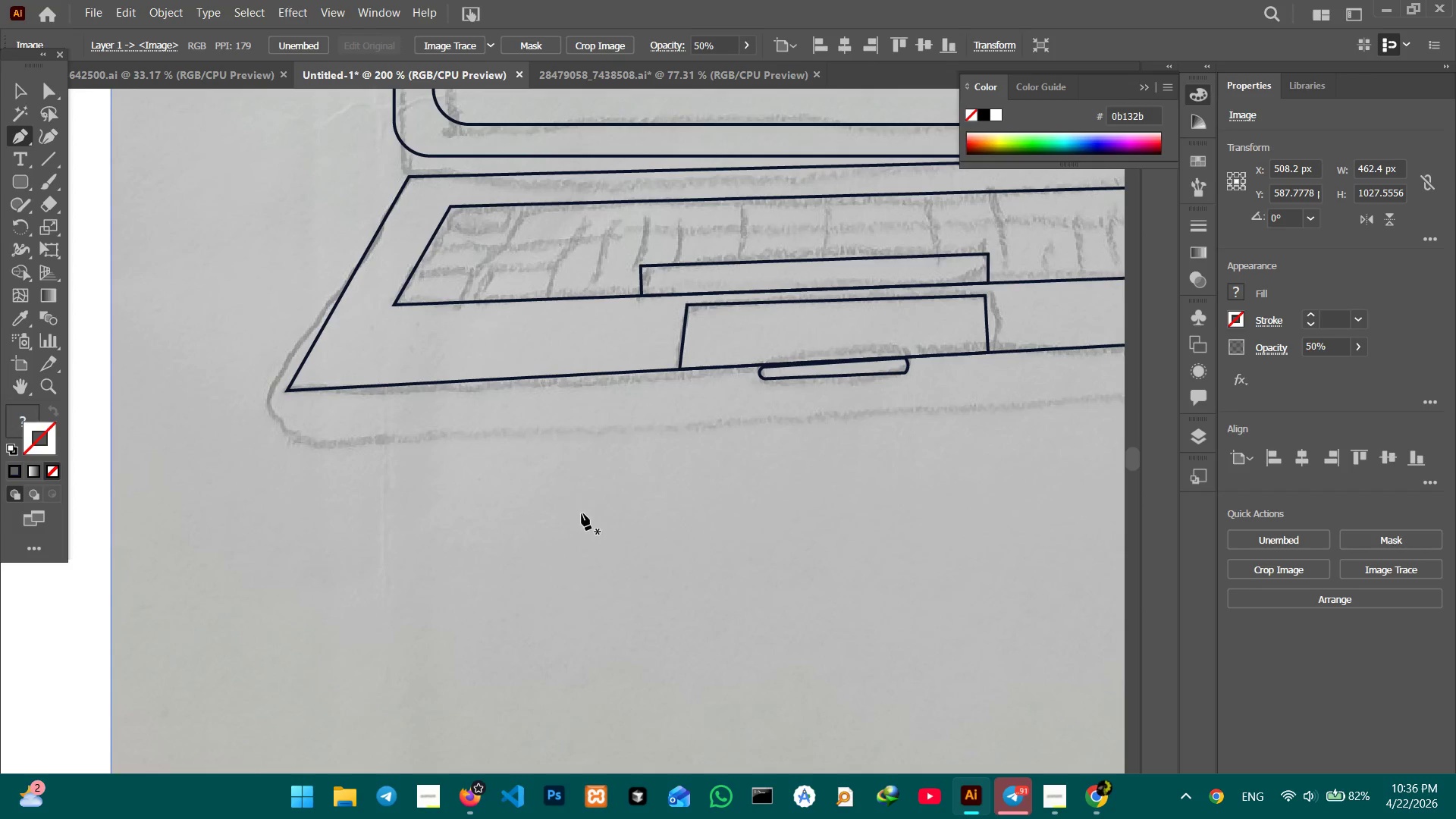 
left_click_drag(start_coordinate=[374, 545], to_coordinate=[580, 507])
 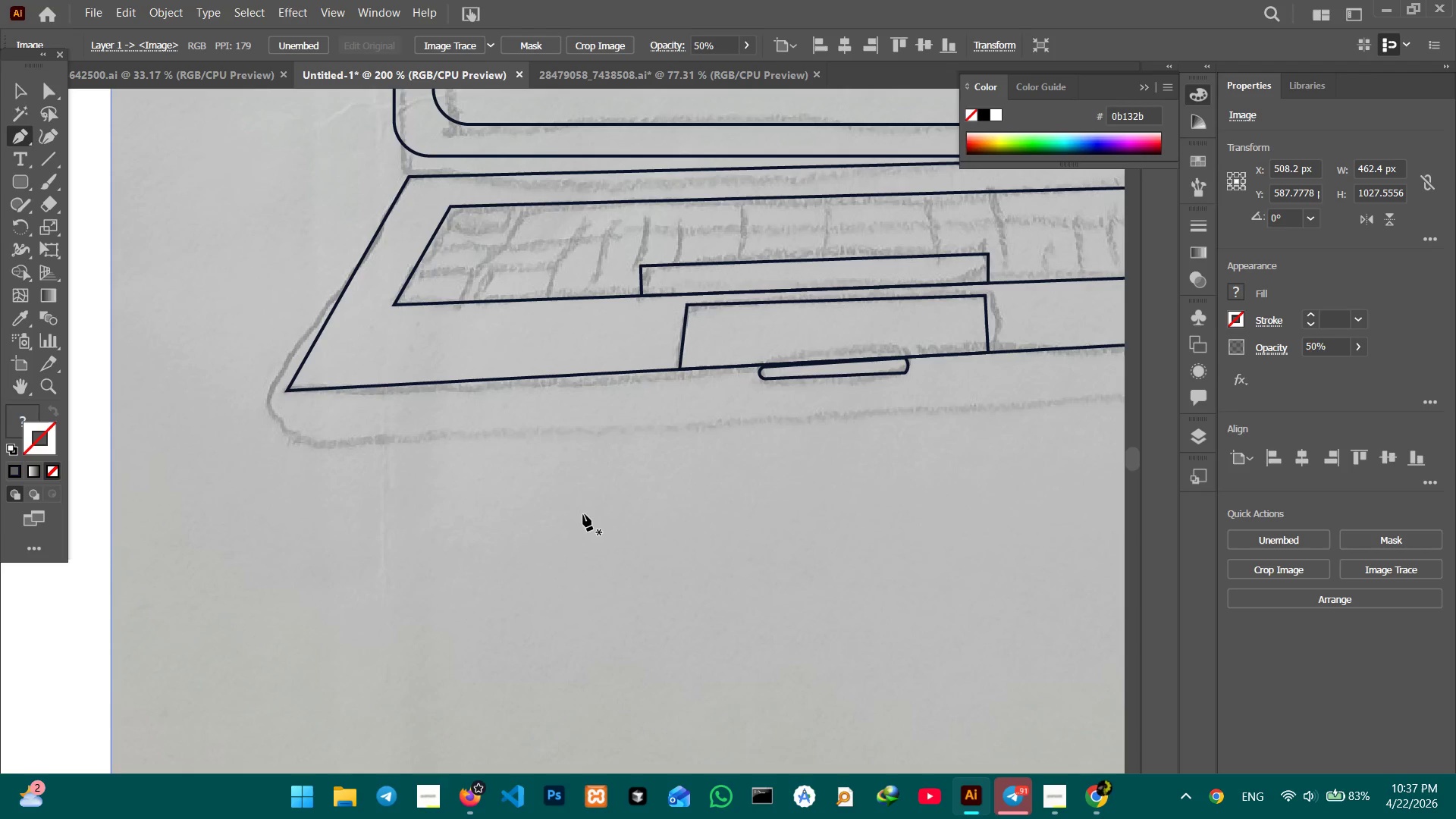 
wait(46.0)
 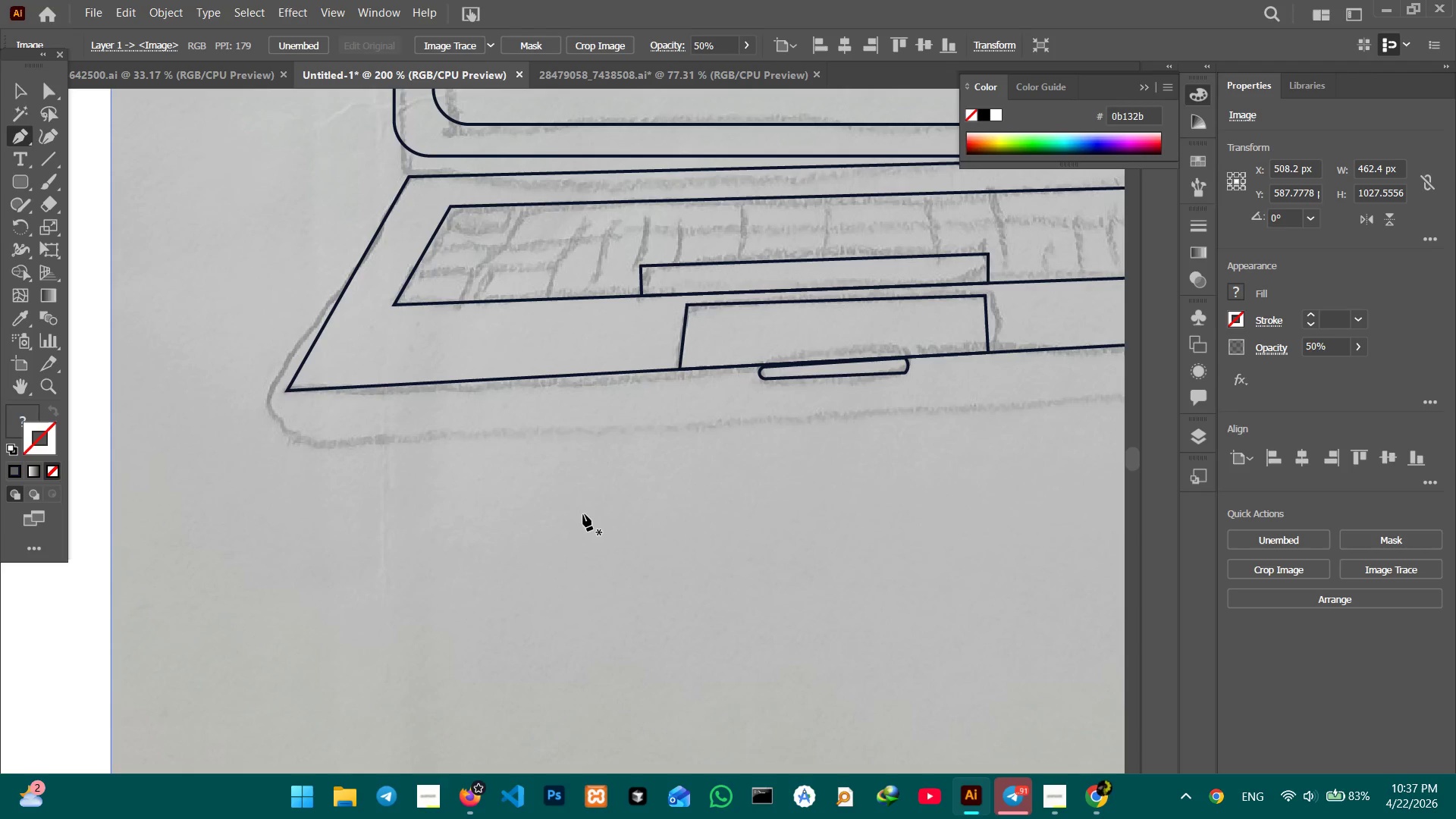 
left_click([287, 388])
 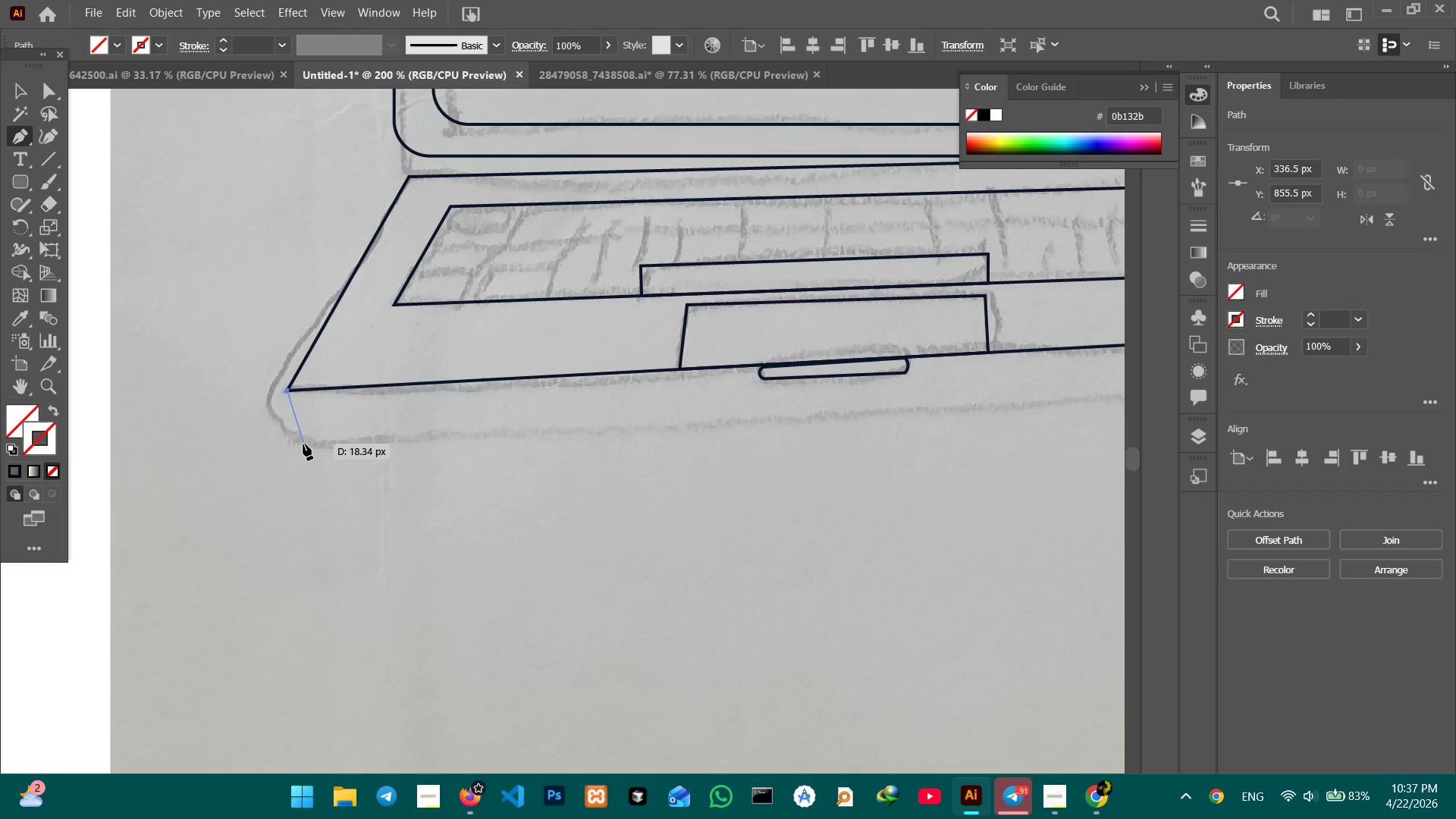 
left_click([303, 444])
 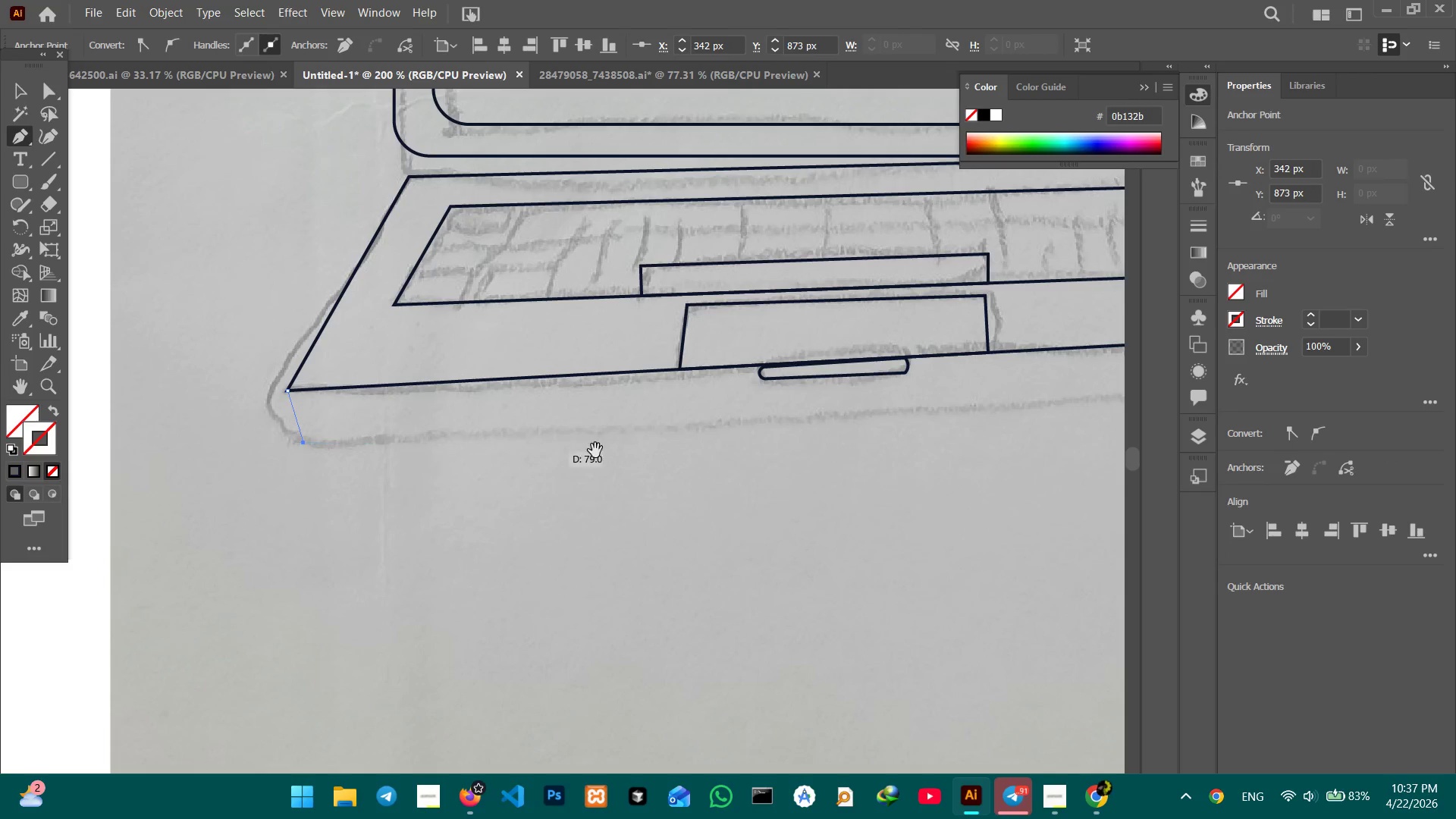 
hold_key(key=Space, duration=1.03)
 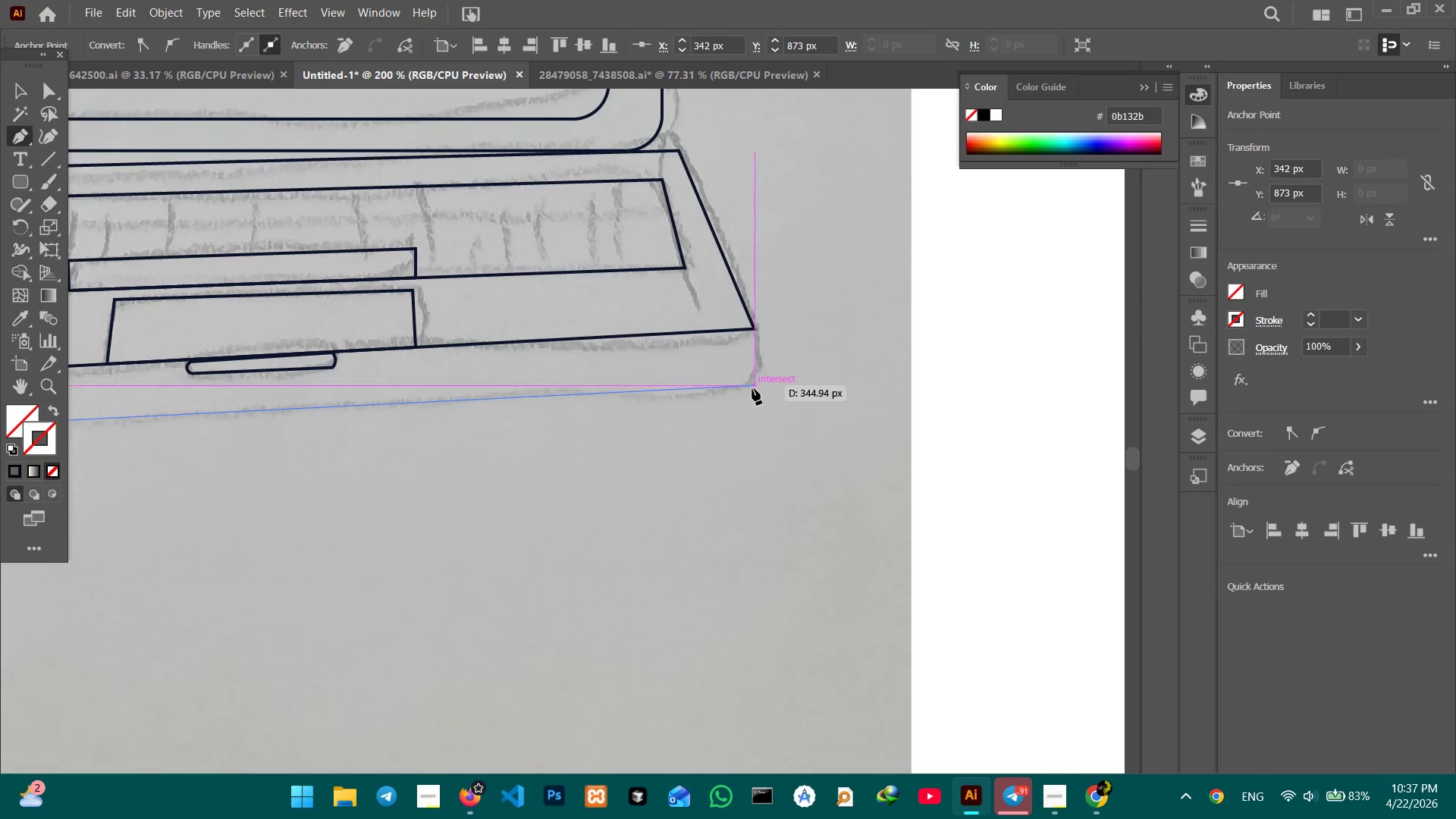 
left_click_drag(start_coordinate=[802, 450], to_coordinate=[229, 444])
 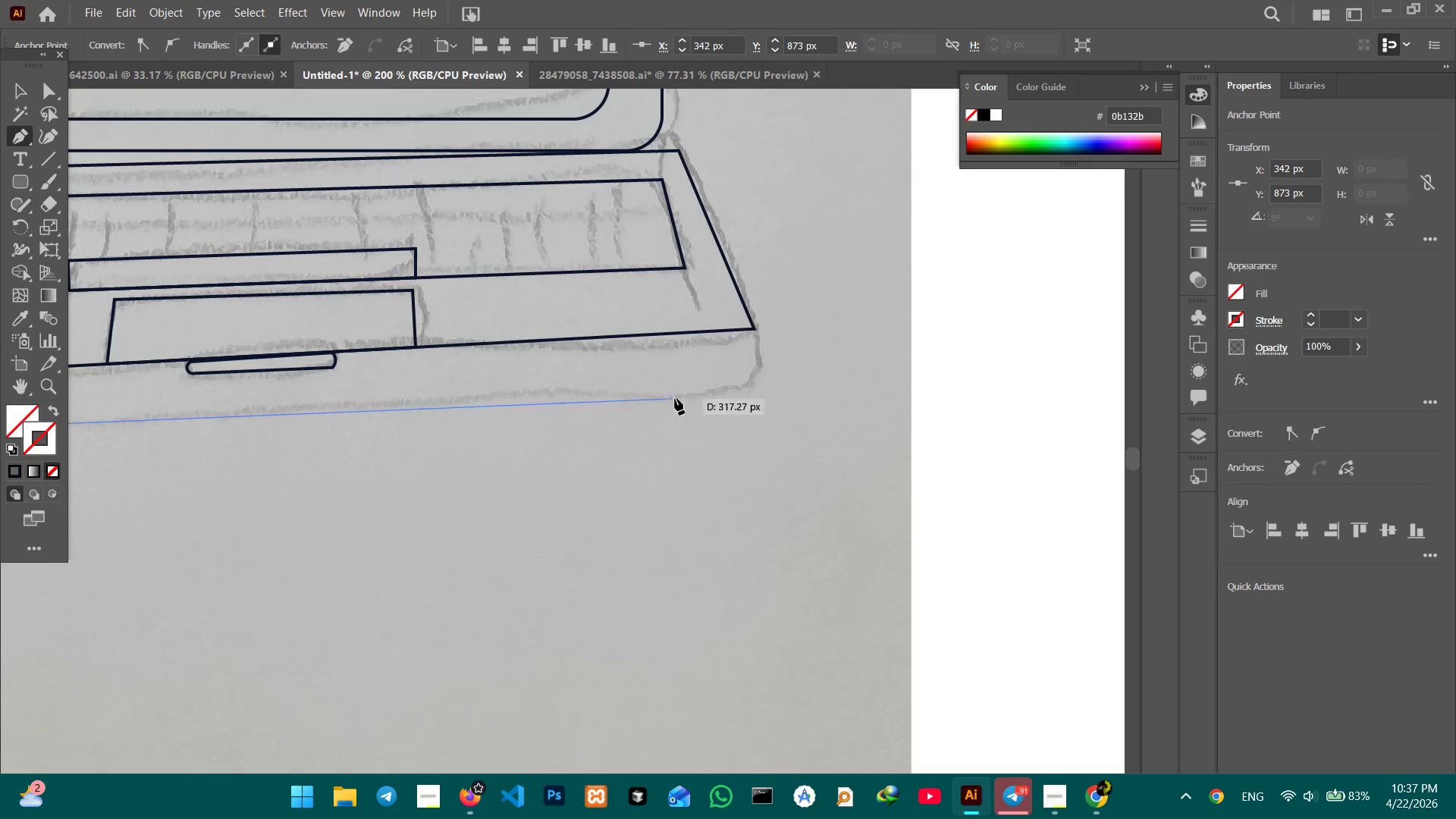 
hold_key(key=Space, duration=12.86)
 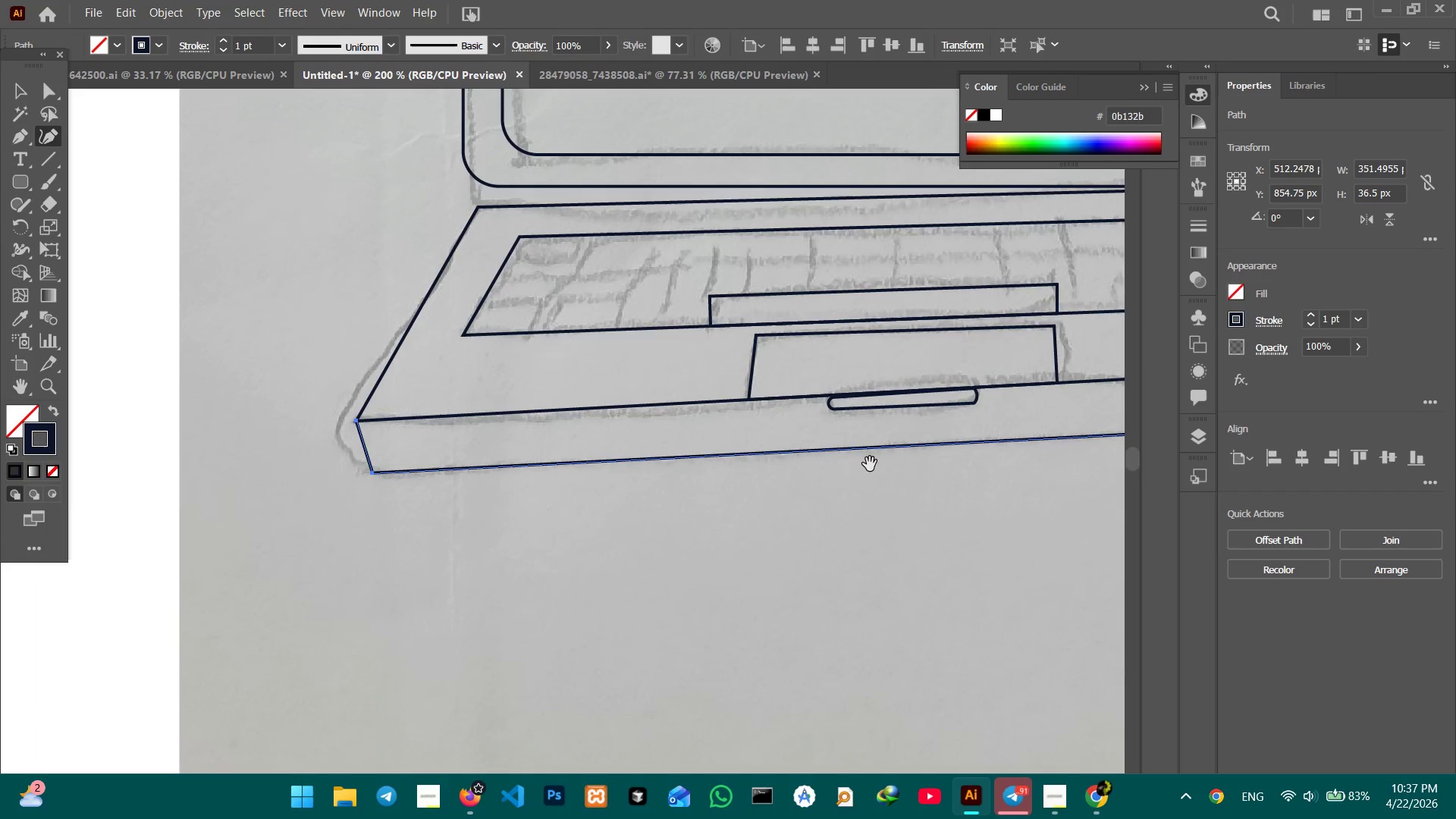 
hold_key(key=ShiftLeft, duration=0.59)
 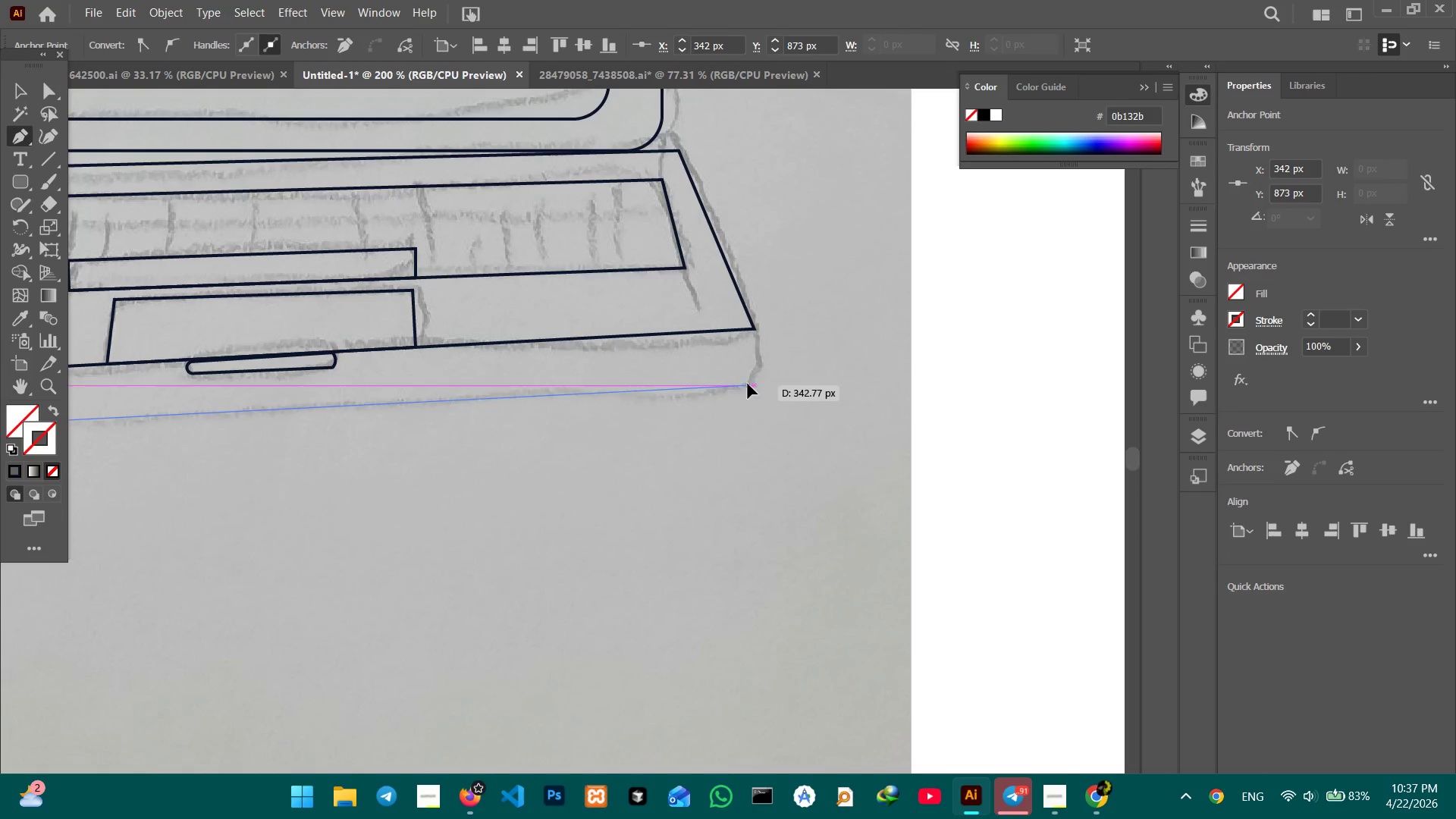 
left_click([748, 384])
 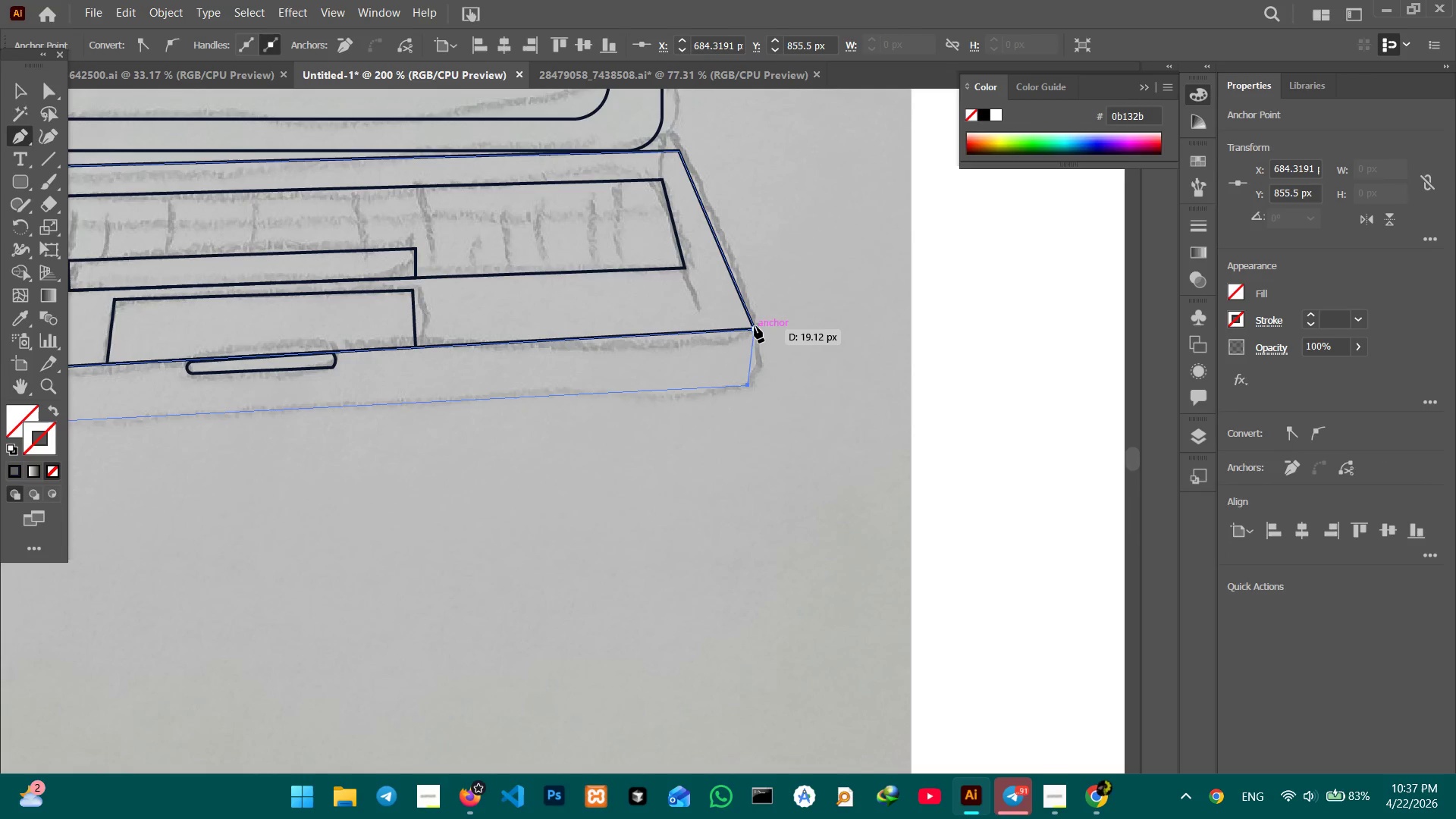 
left_click([755, 326])
 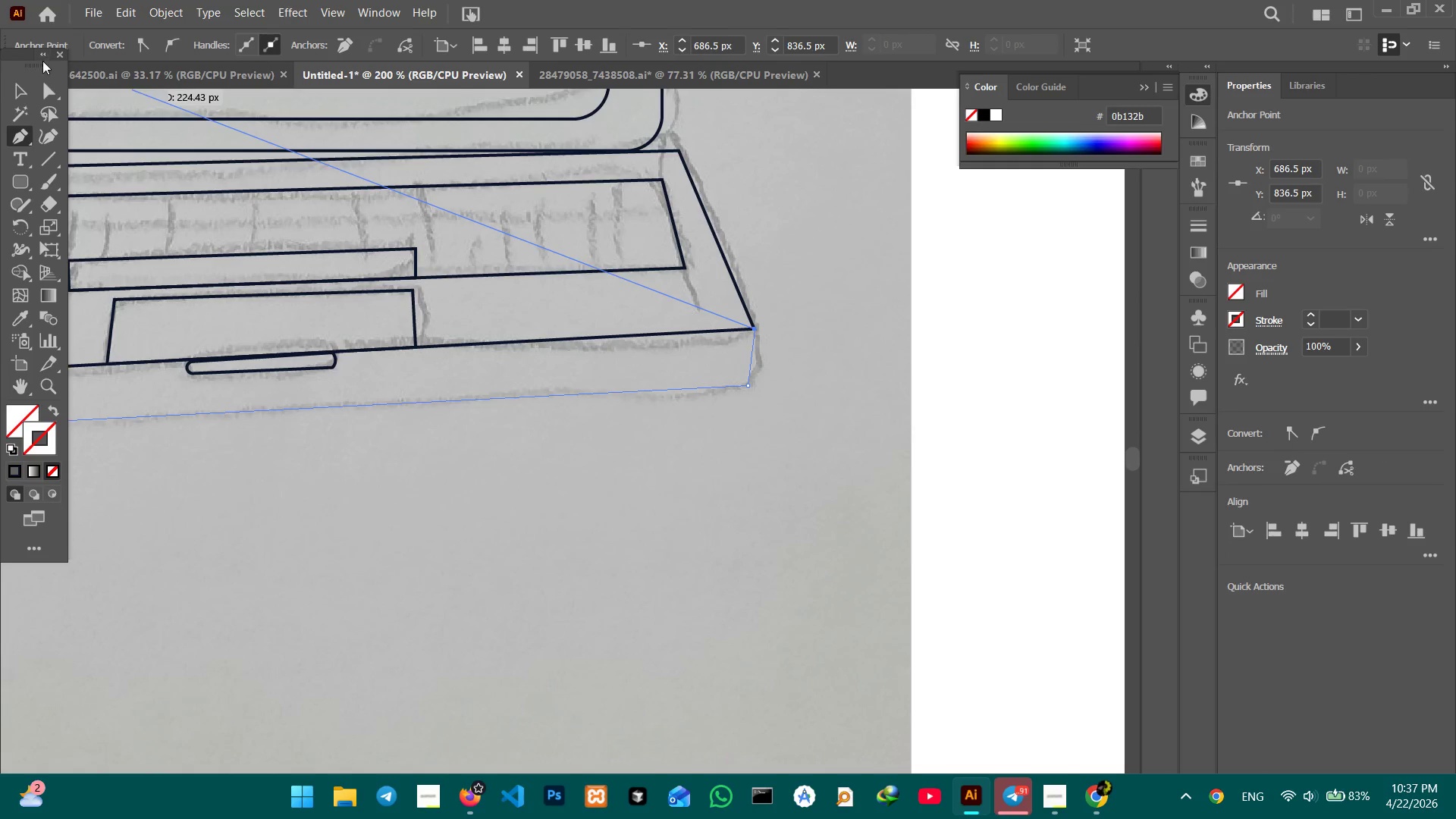 
left_click([20, 94])
 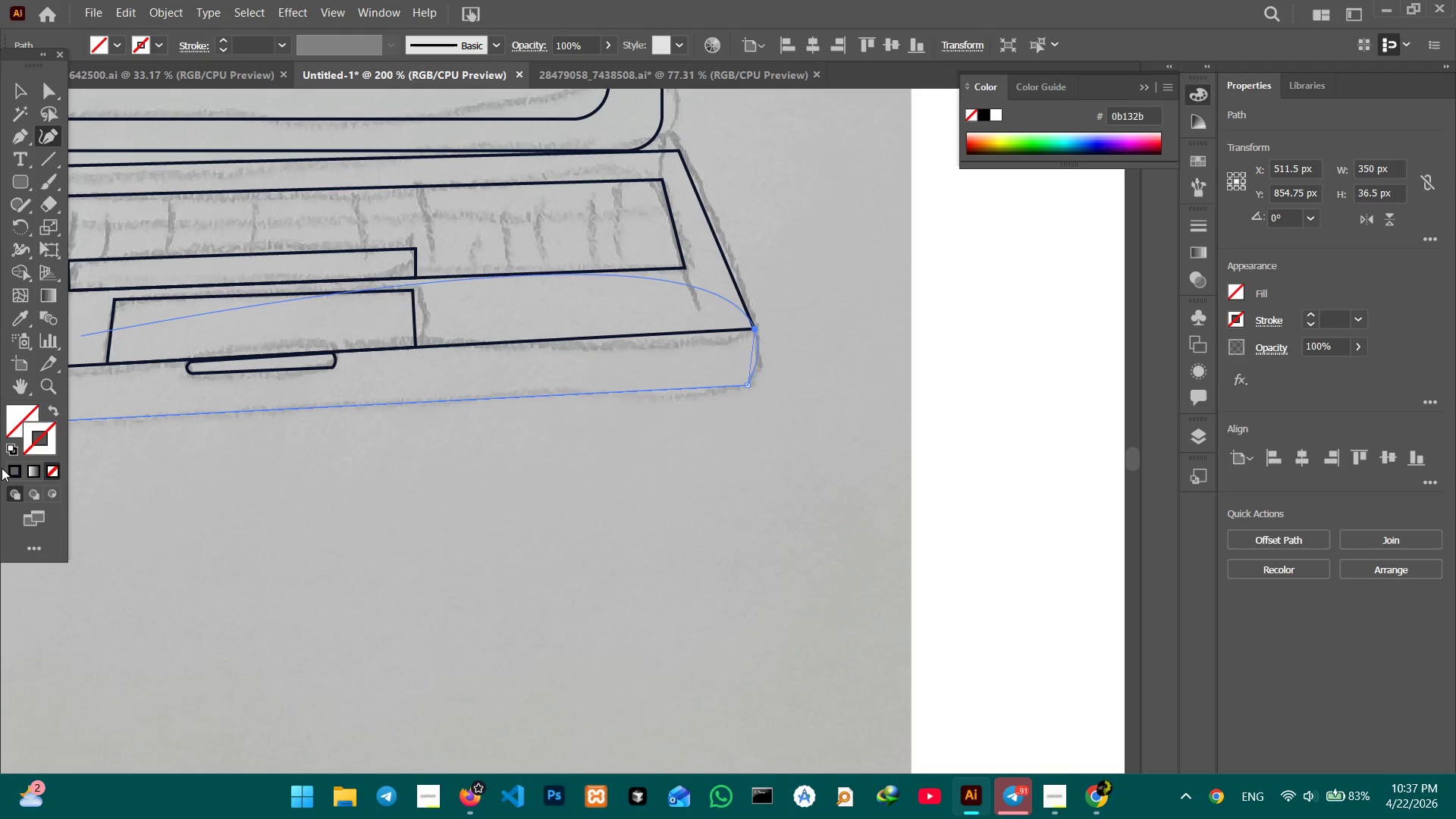 
left_click([8, 467])
 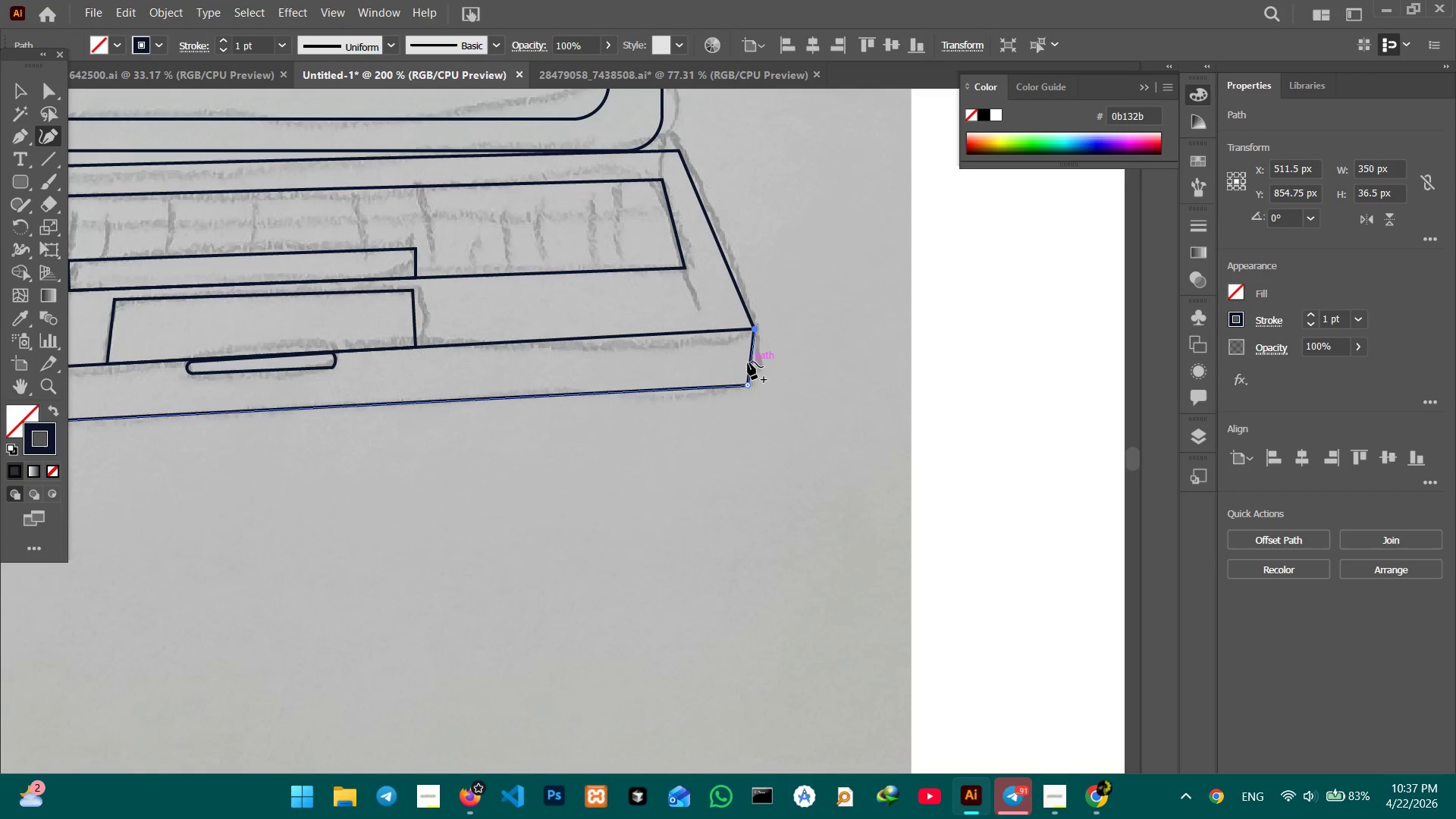 
left_click_drag(start_coordinate=[749, 362], to_coordinate=[760, 362])
 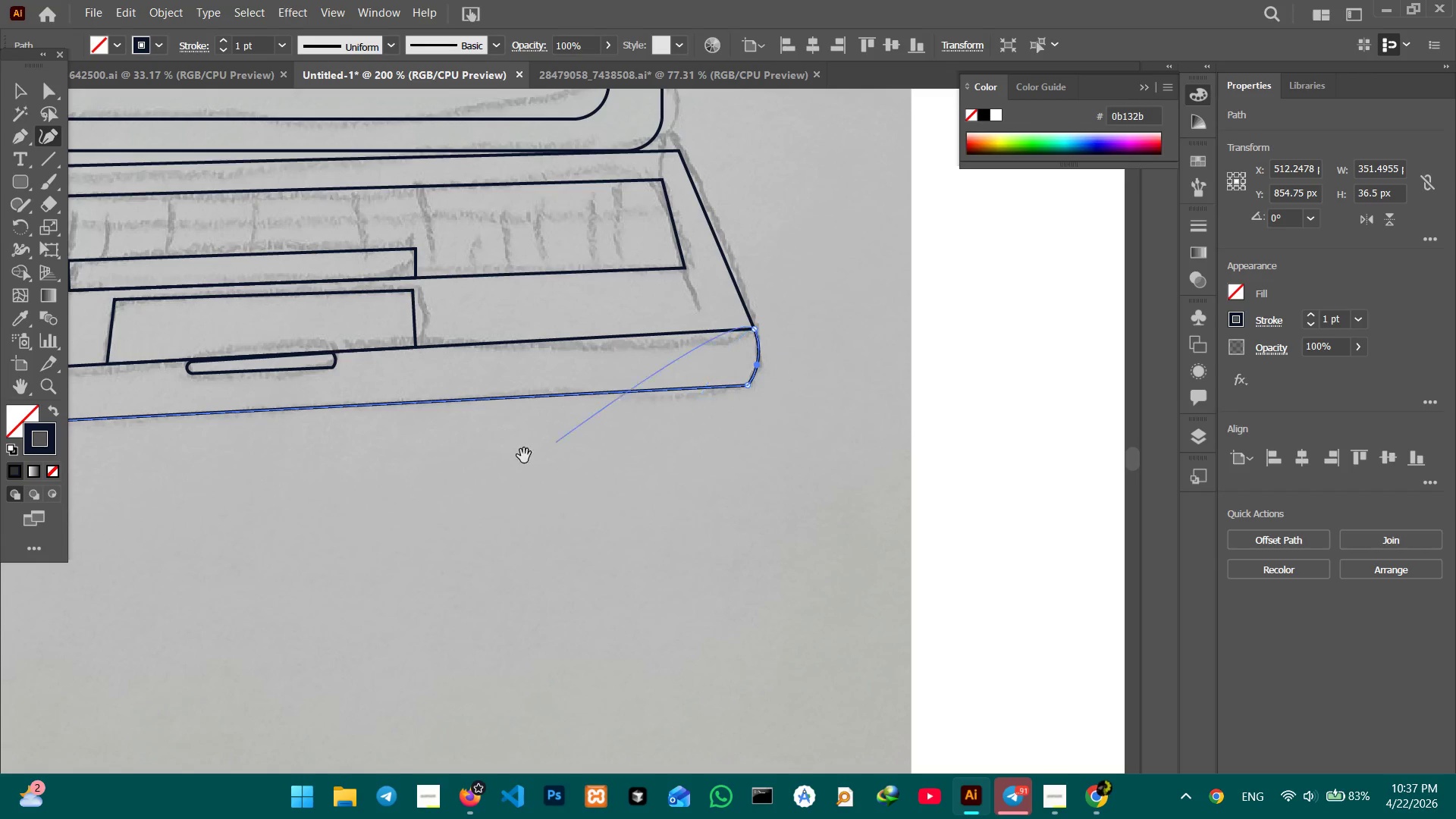 
hold_key(key=Space, duration=0.83)
 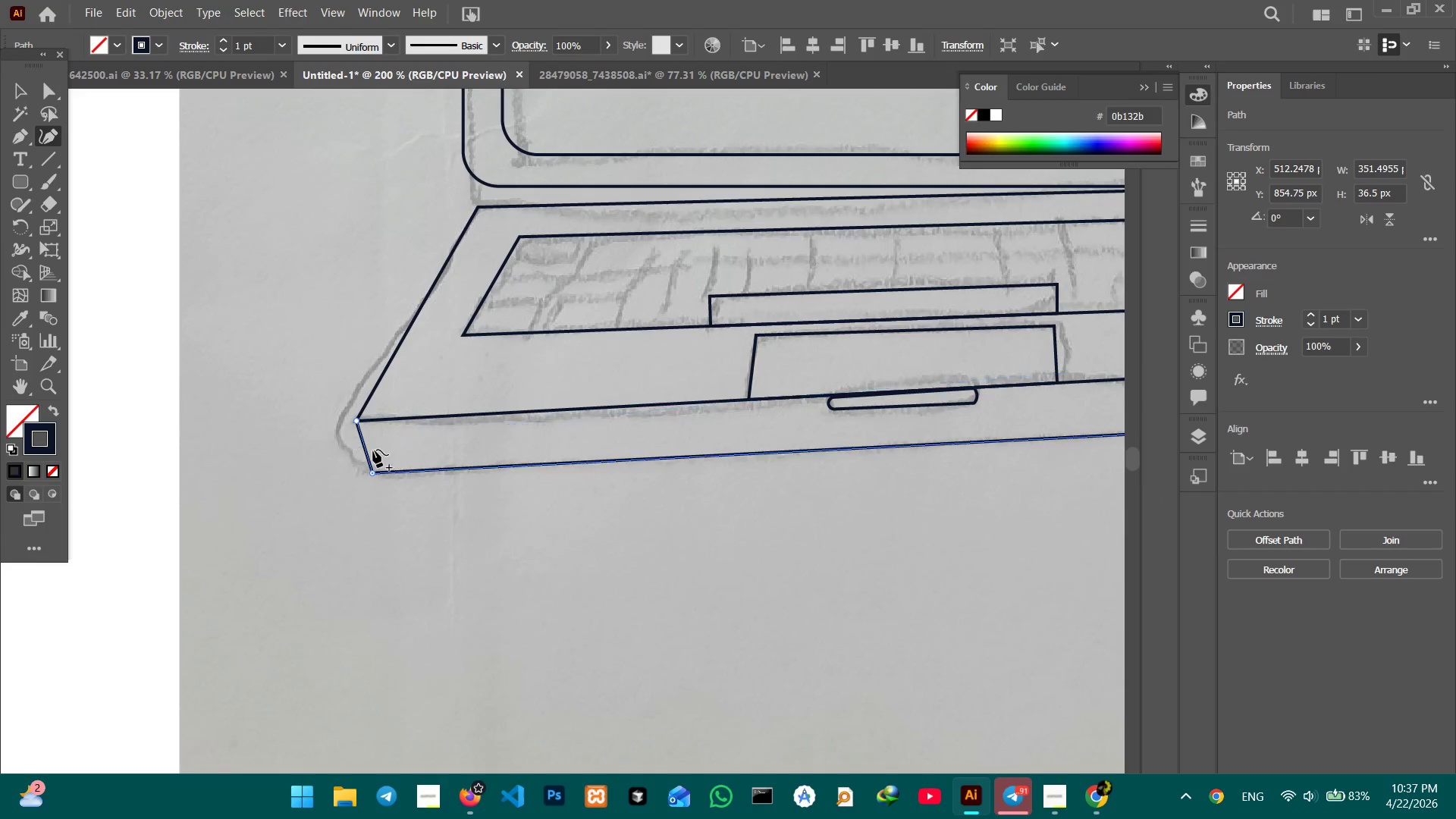 
left_click_drag(start_coordinate=[507, 458], to_coordinate=[1152, 492])
 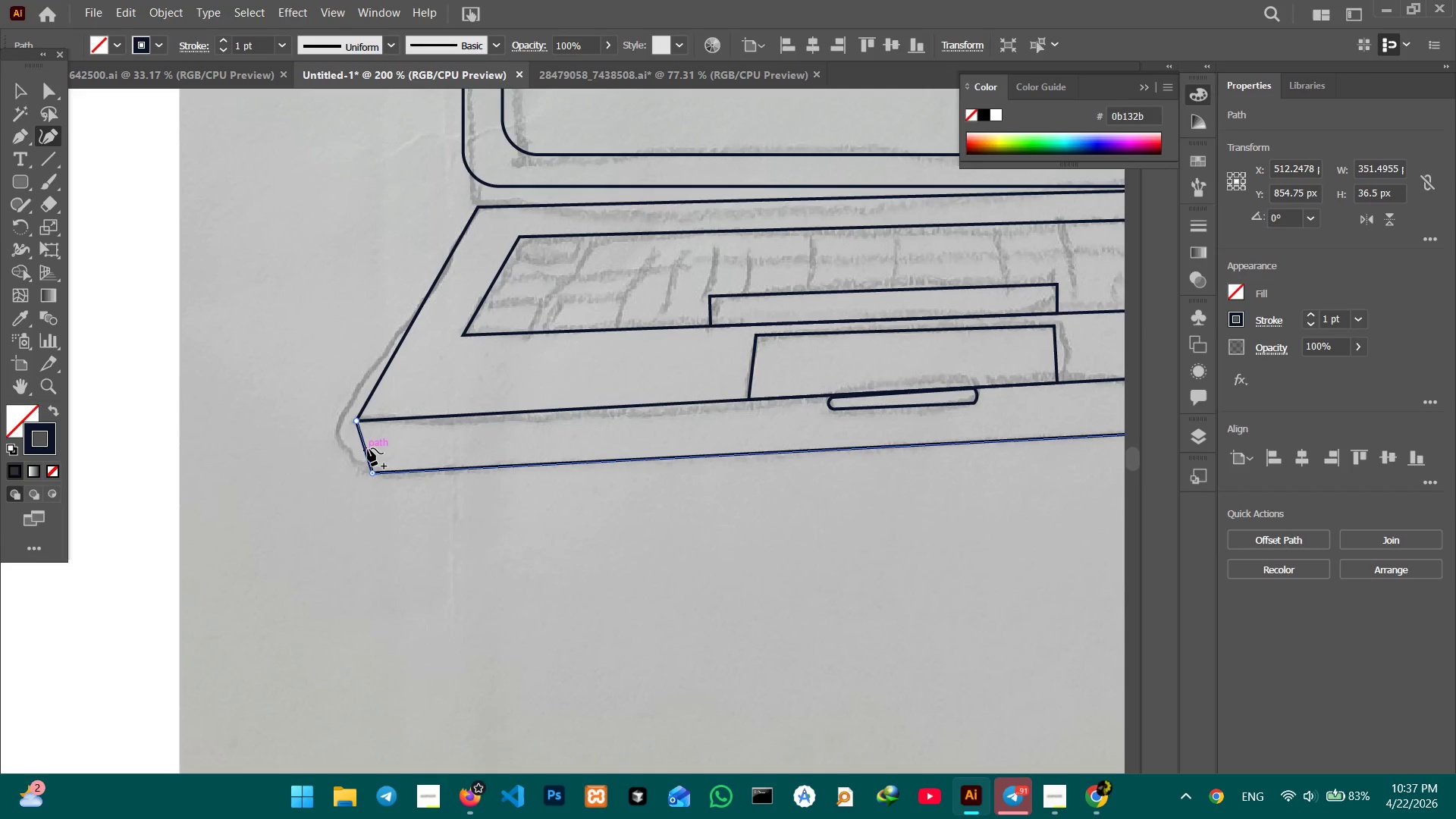 
left_click_drag(start_coordinate=[366, 449], to_coordinate=[353, 450])
 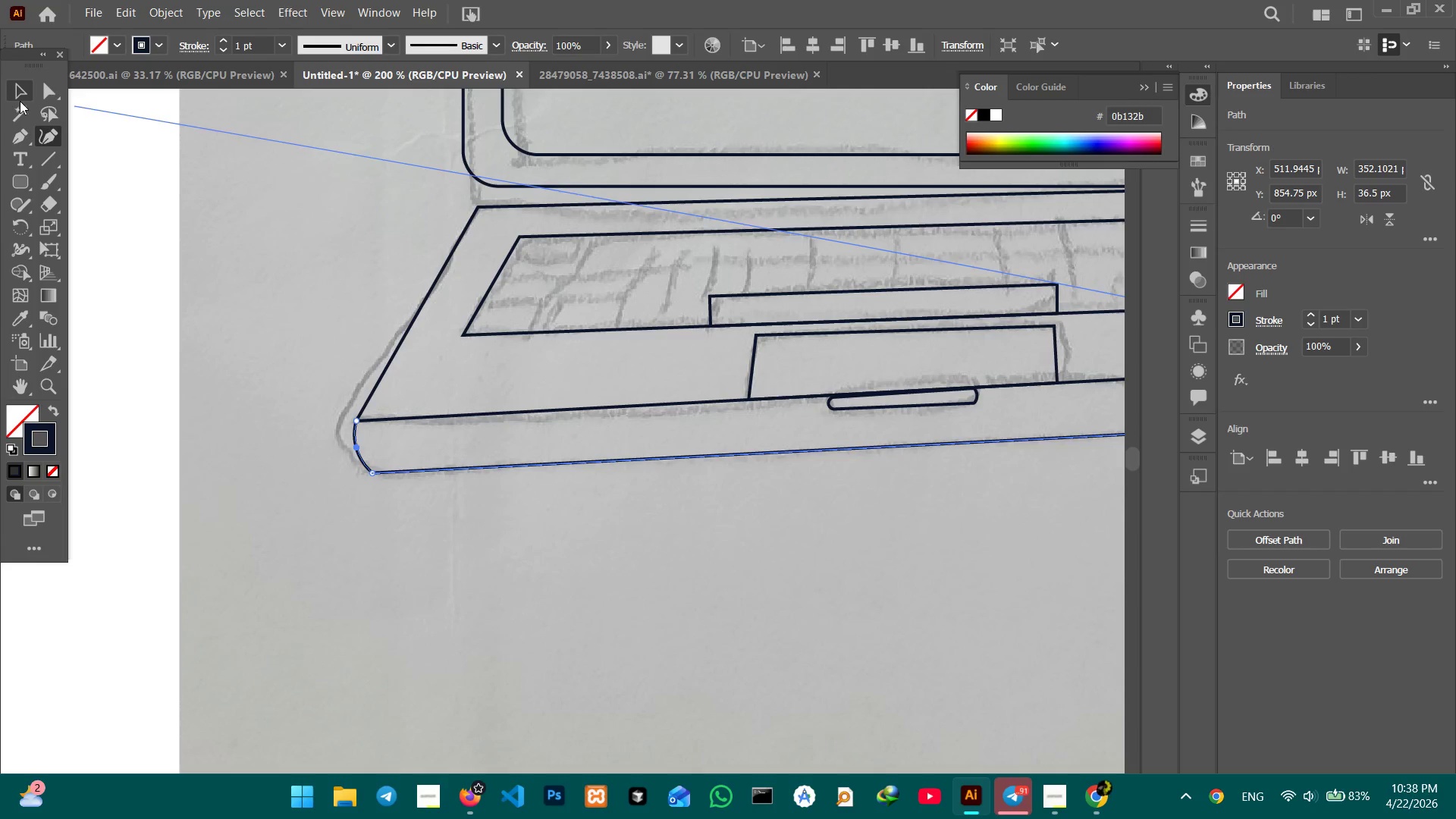 
double_click([247, 199])
 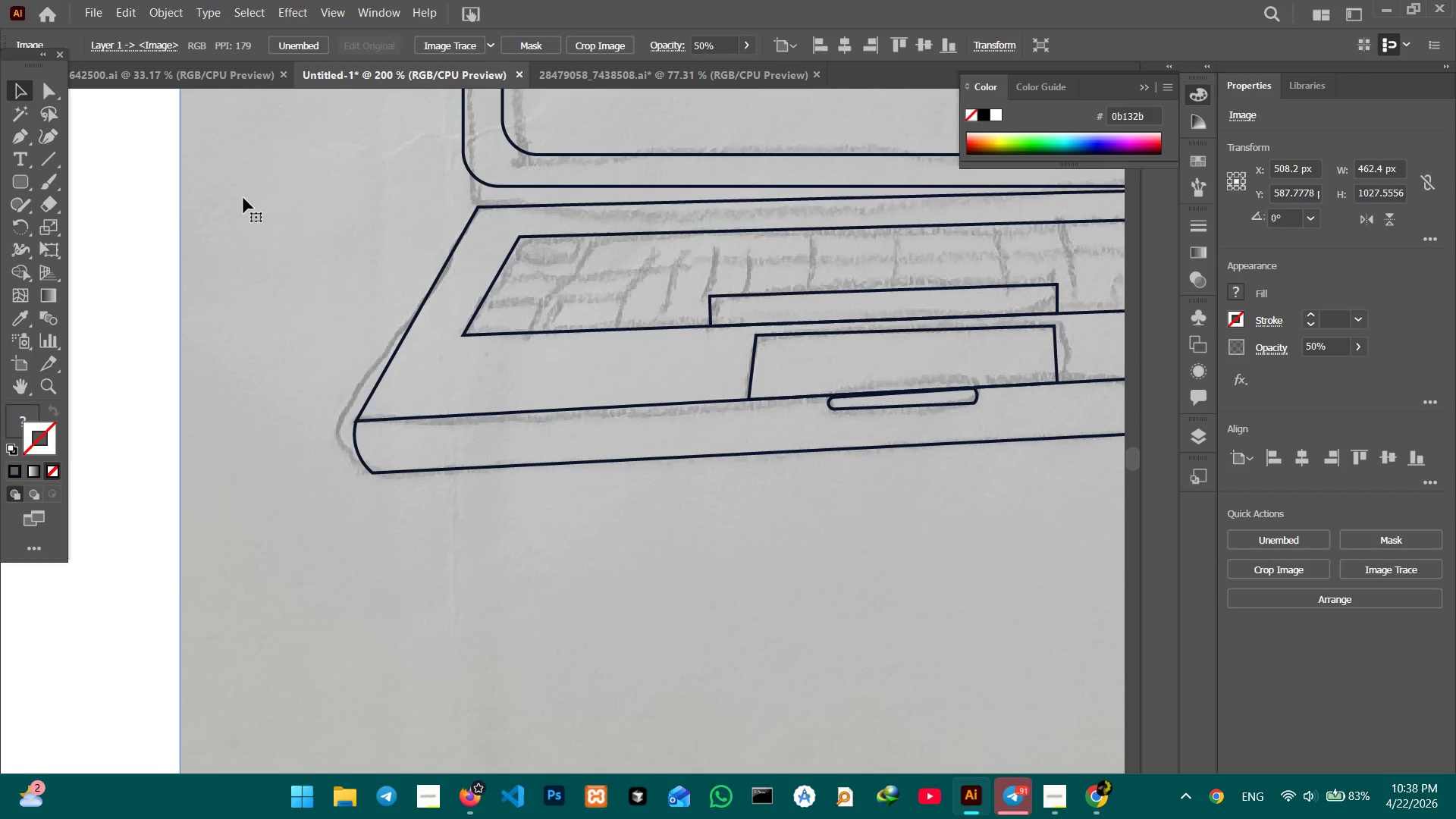 
key(Control+Minus)
 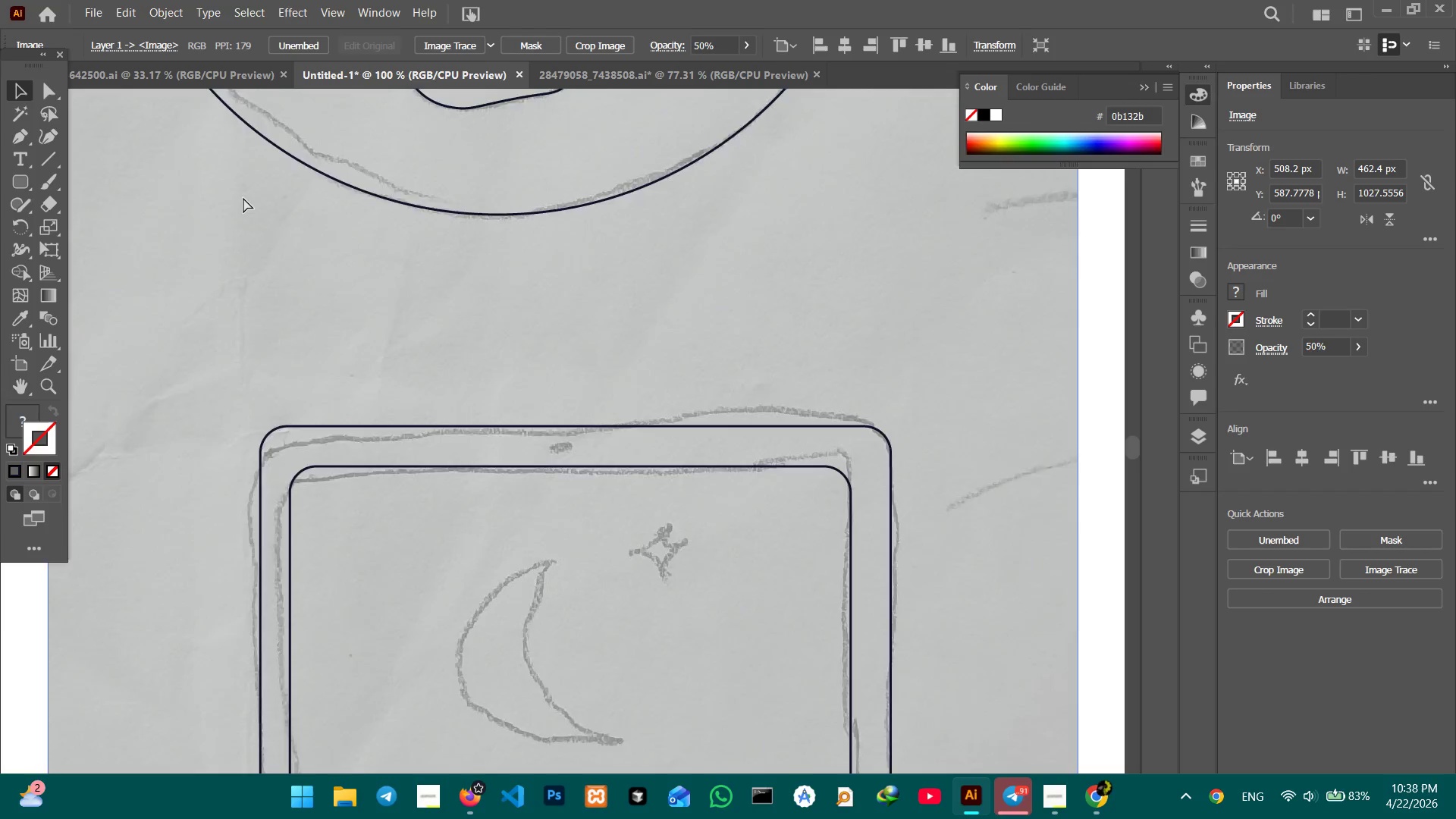 
key(Control+Minus)
 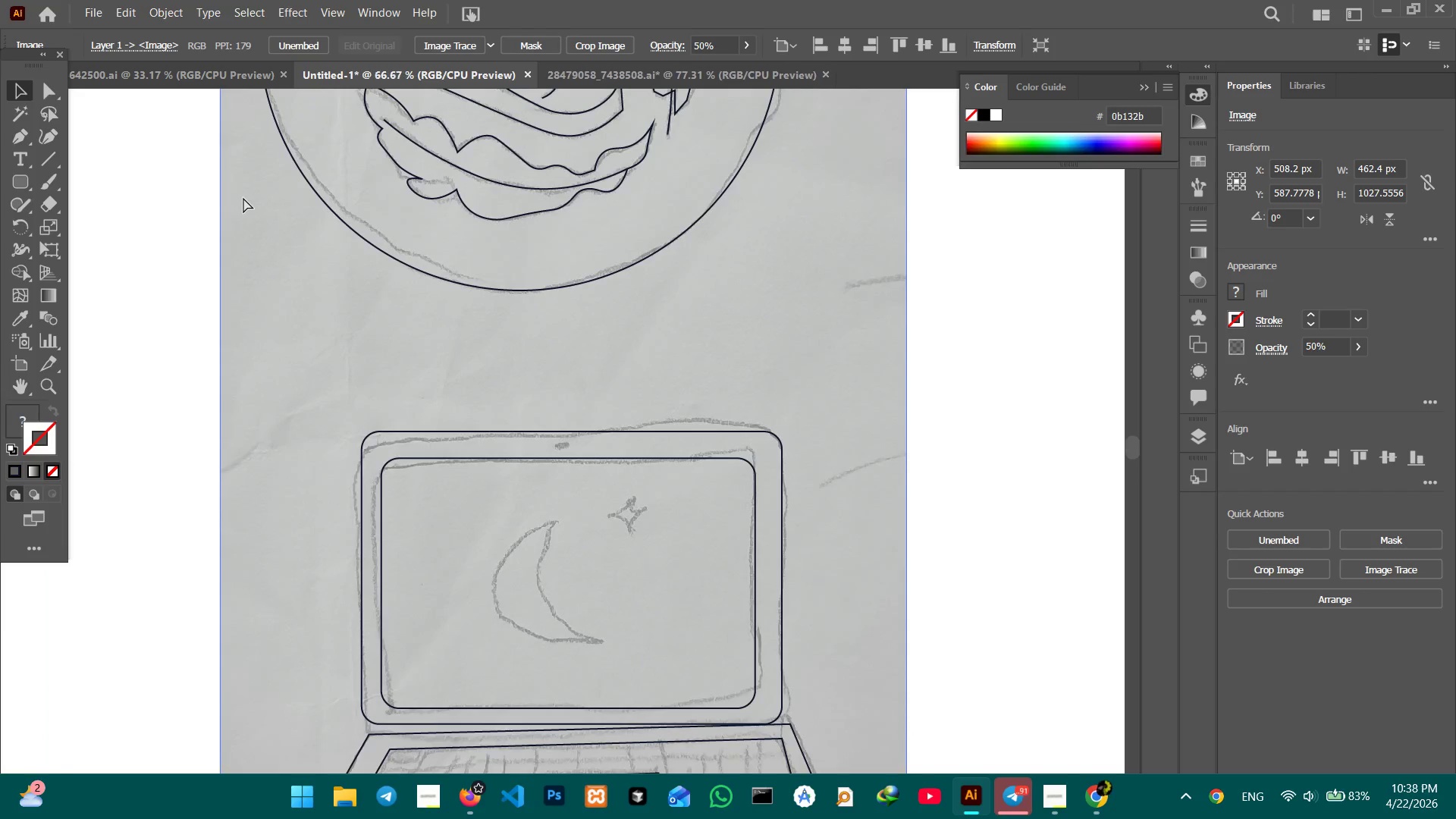 
key(Control+Minus)
 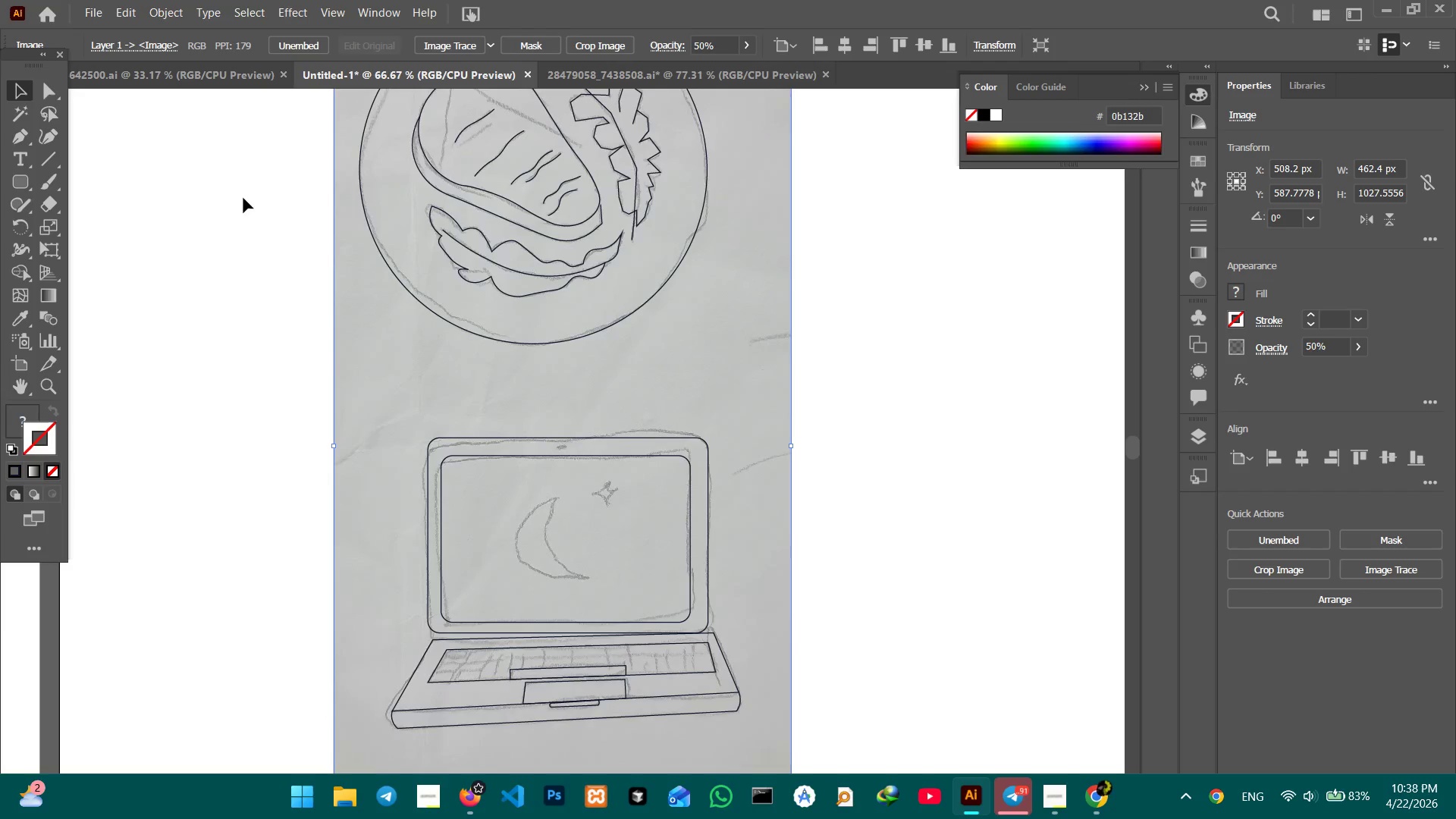 
wait(7.19)
 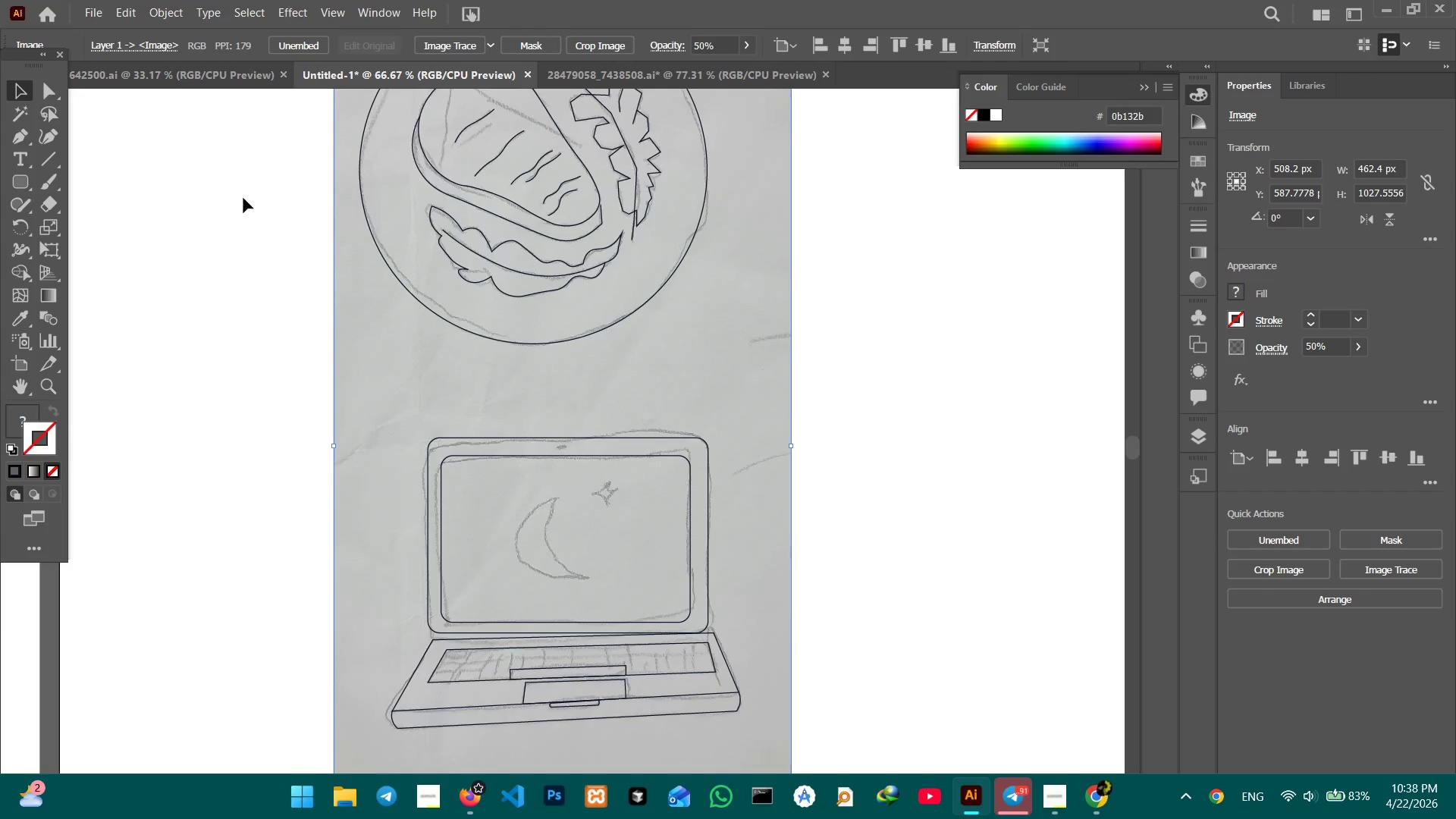 
key(Control+Minus)
 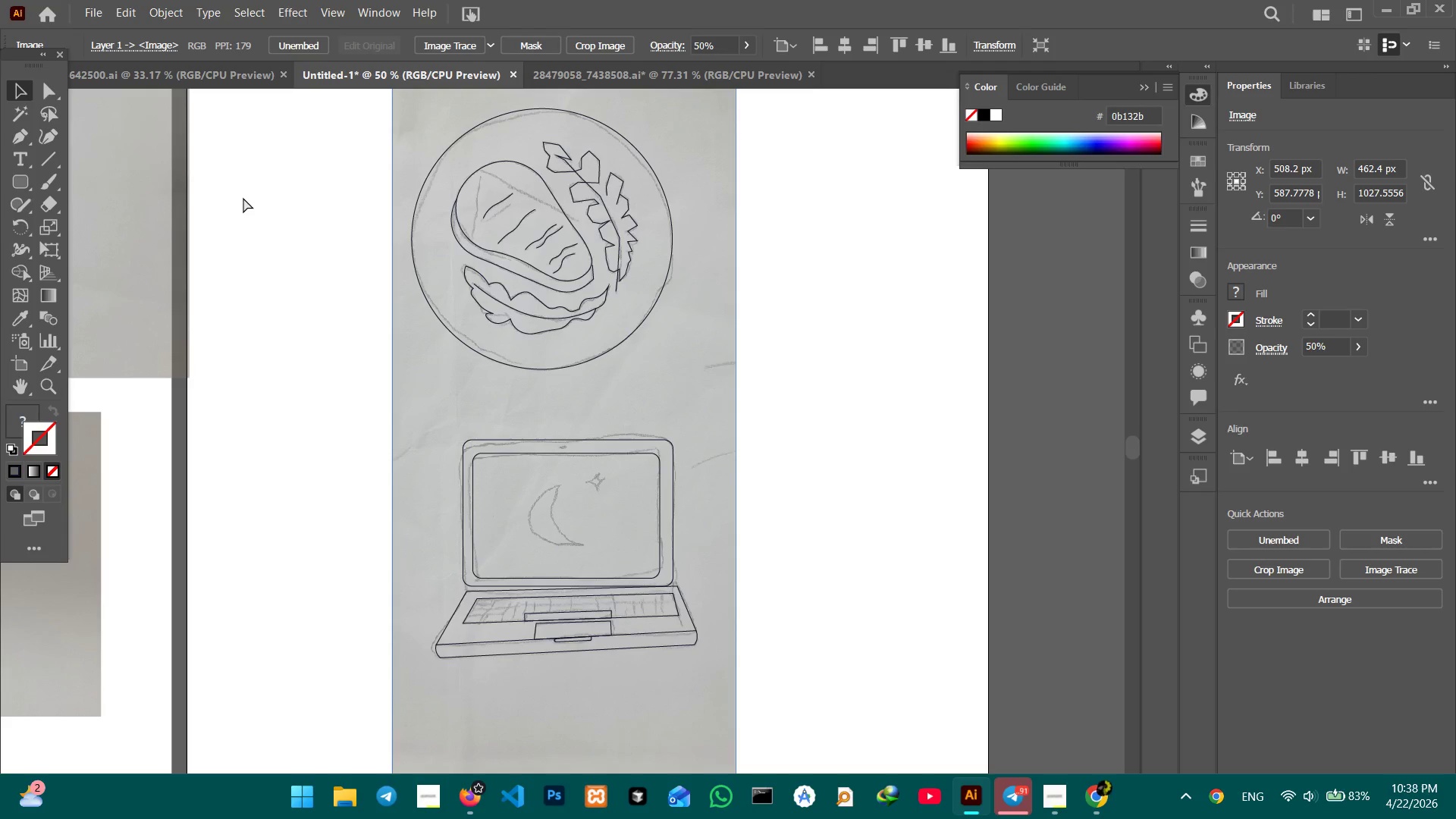 
key(Control+Minus)
 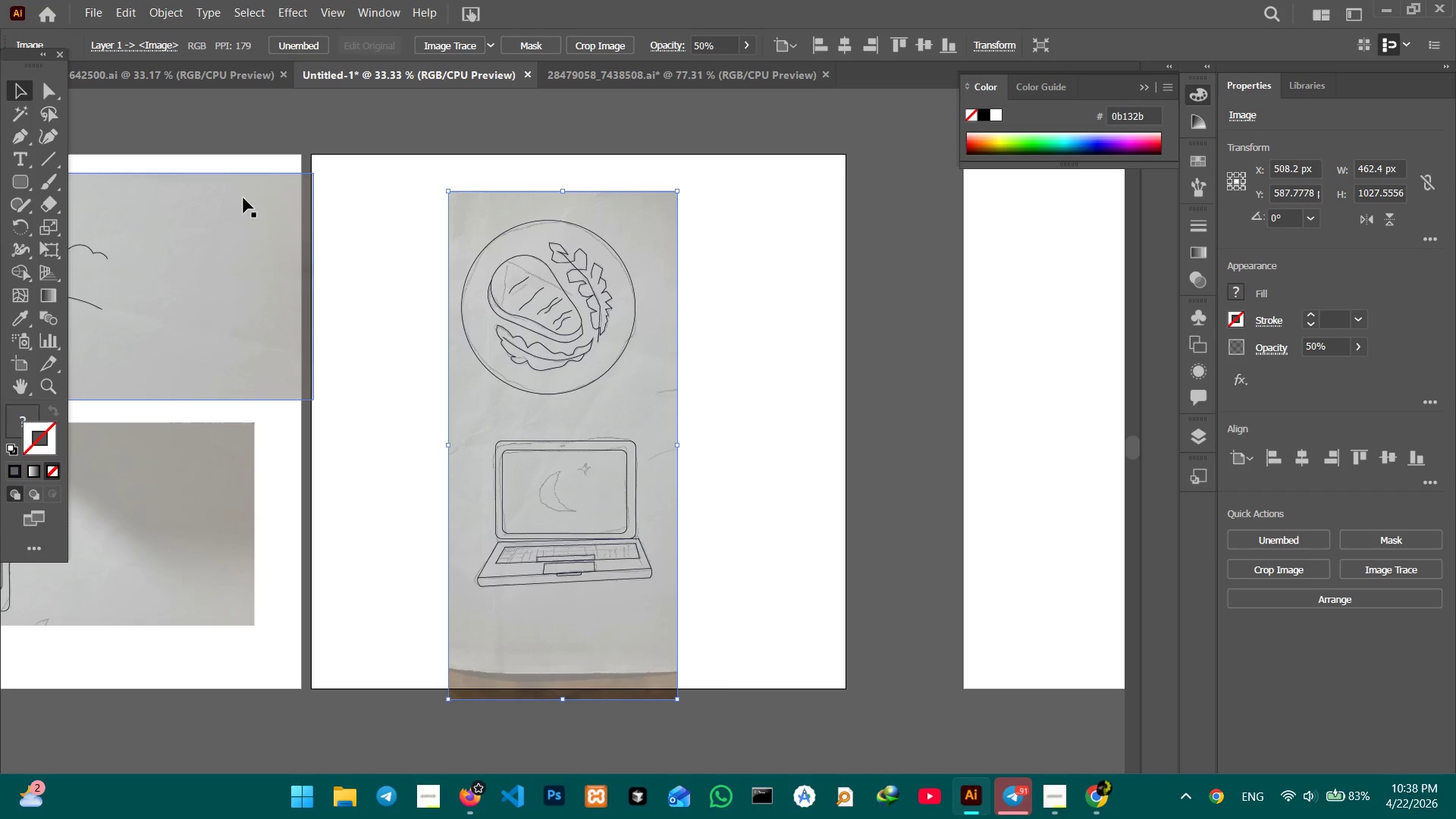 
key(Control+Equal)
 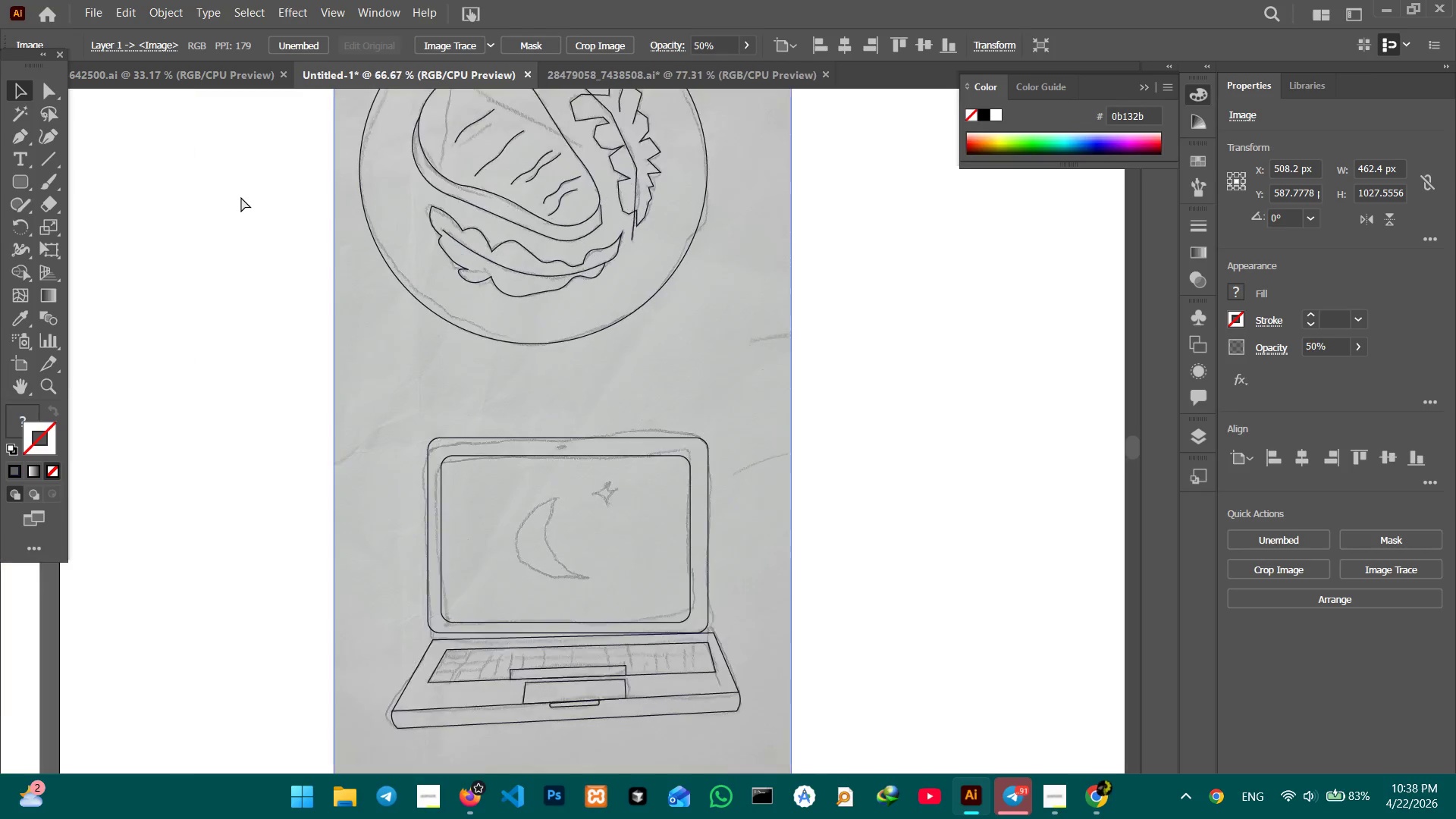 
key(Control+Equal)
 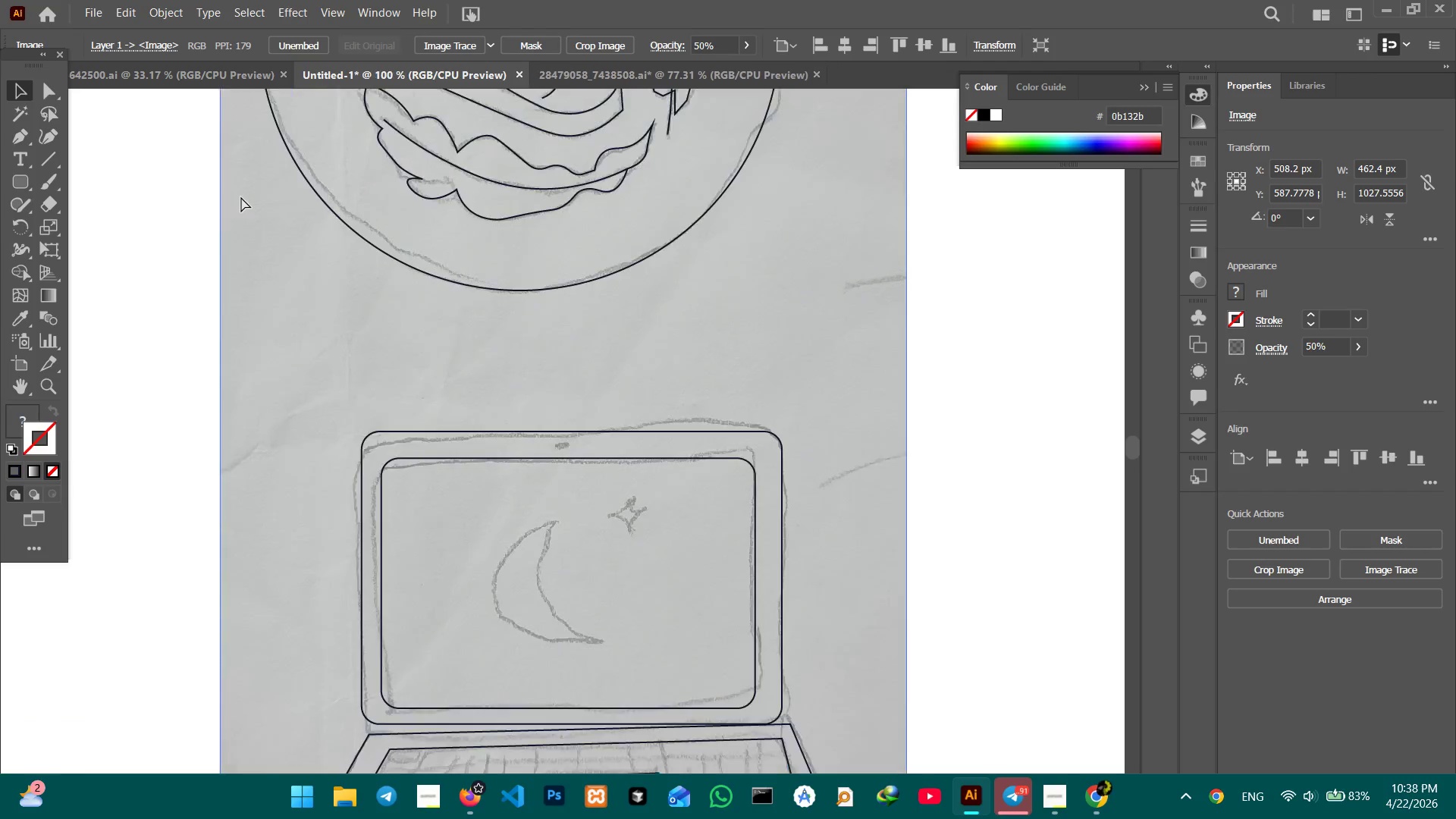 
key(Control+Equal)
 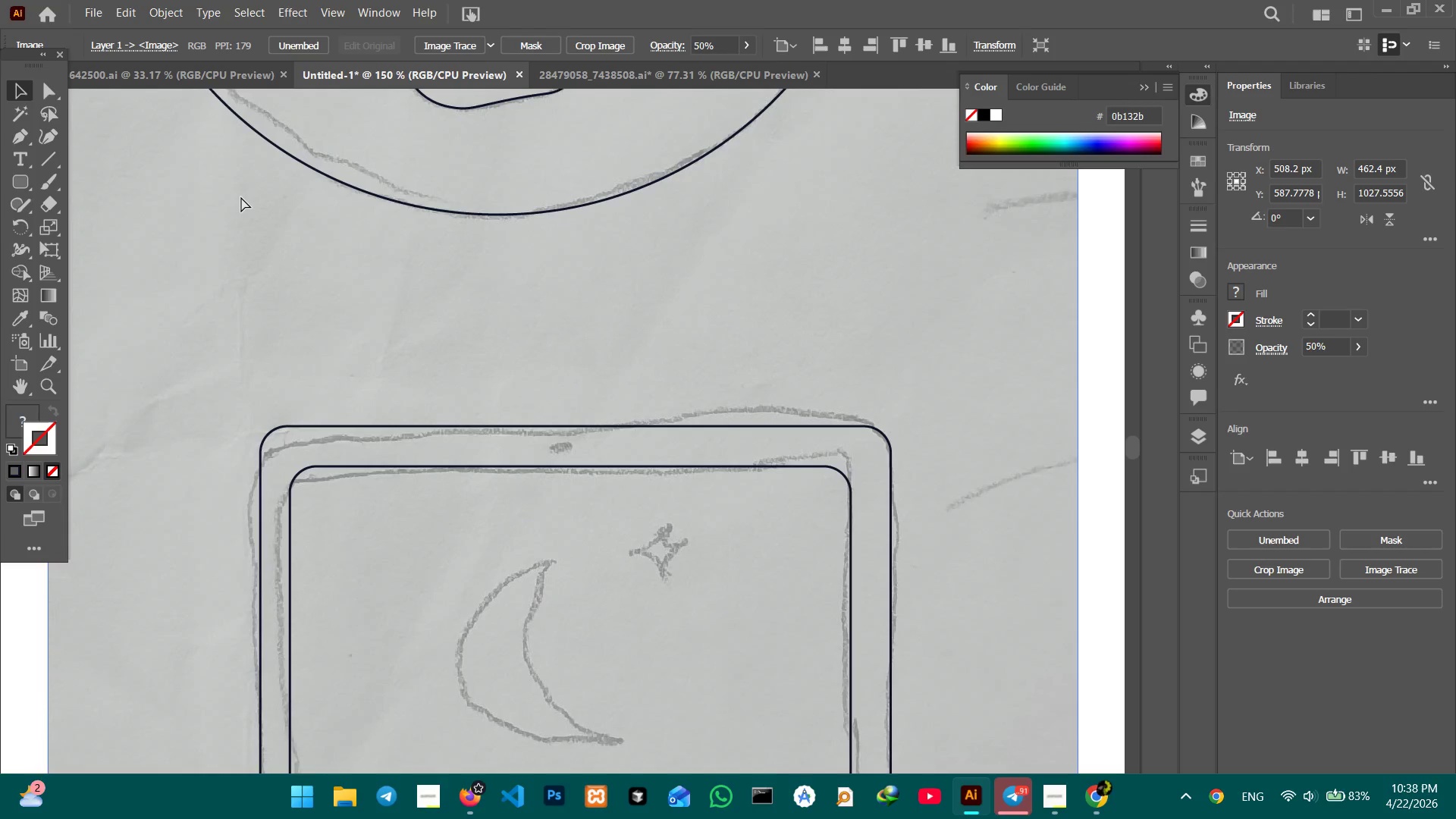 
key(Control+Equal)
 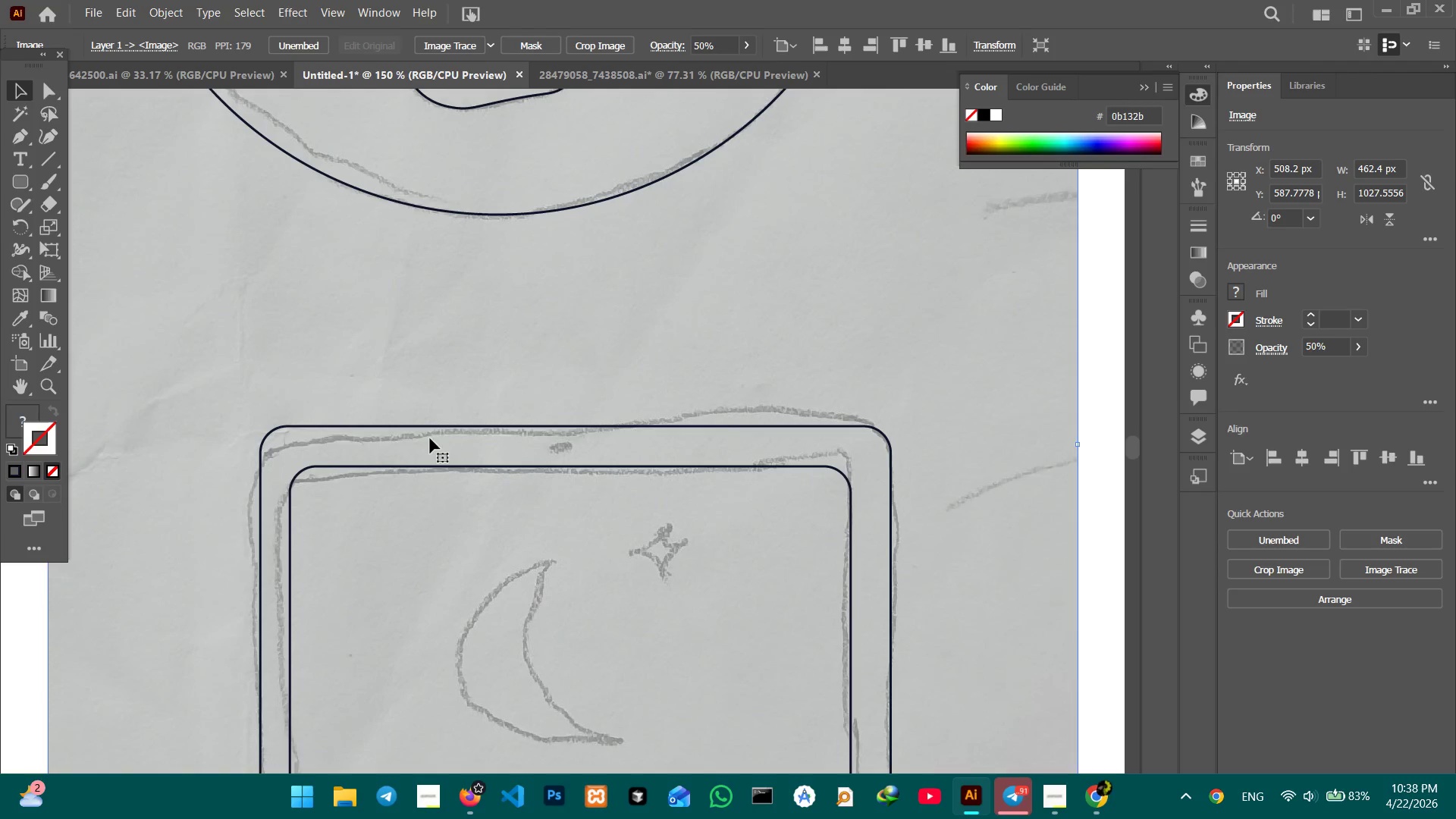 
hold_key(key=Space, duration=0.86)
 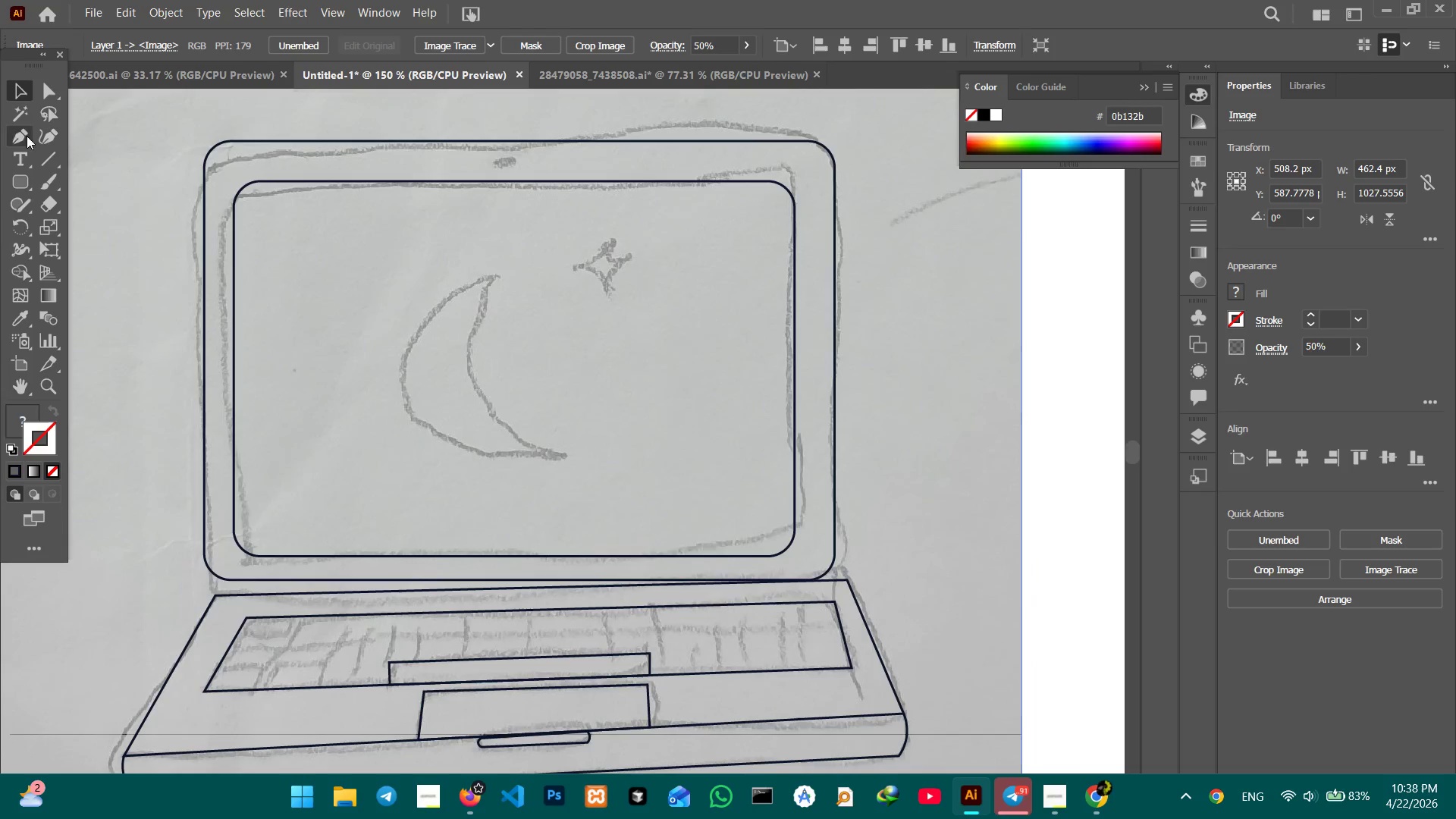 
left_click_drag(start_coordinate=[489, 460], to_coordinate=[434, 173])
 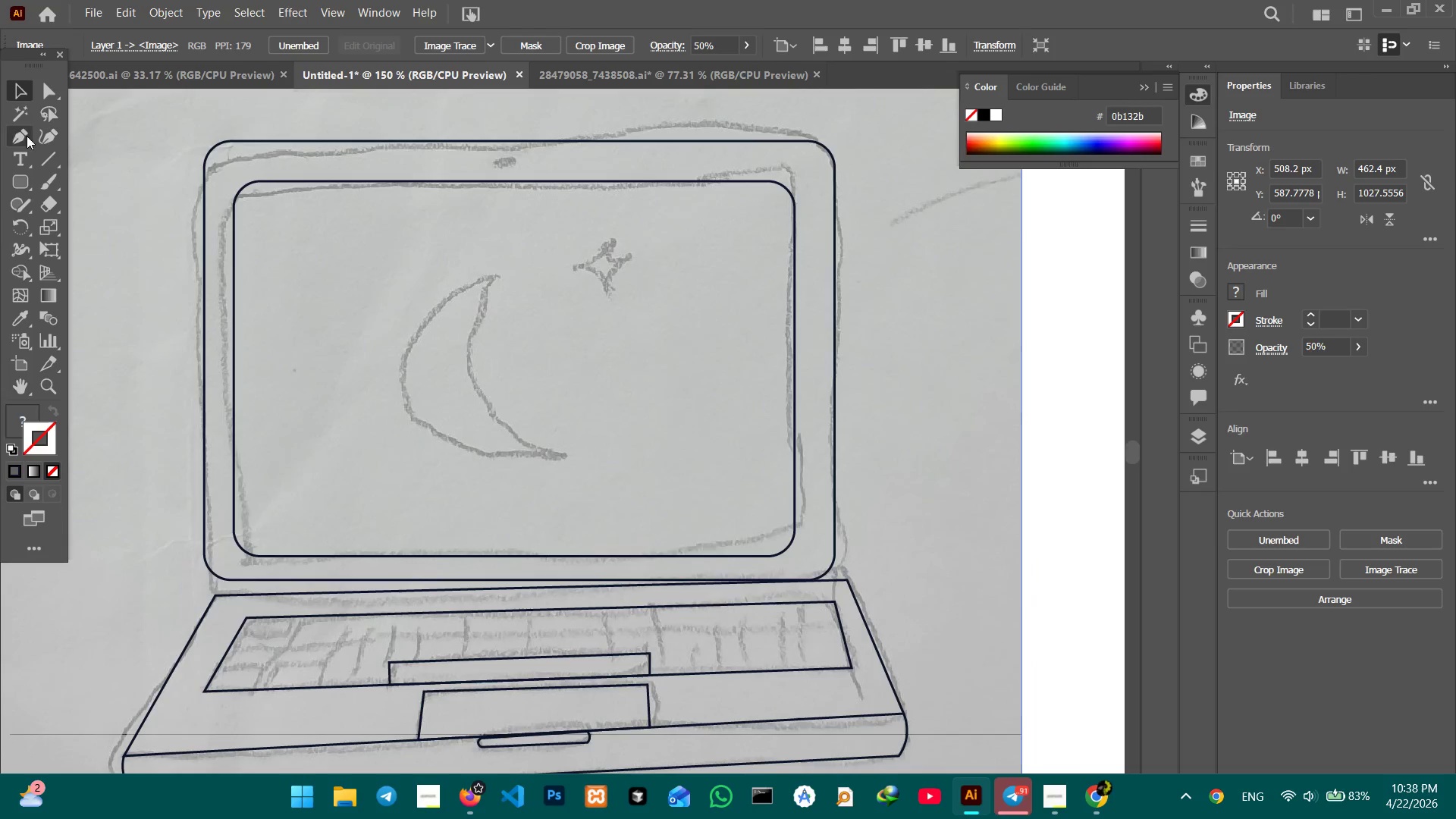 
left_click([17, 136])
 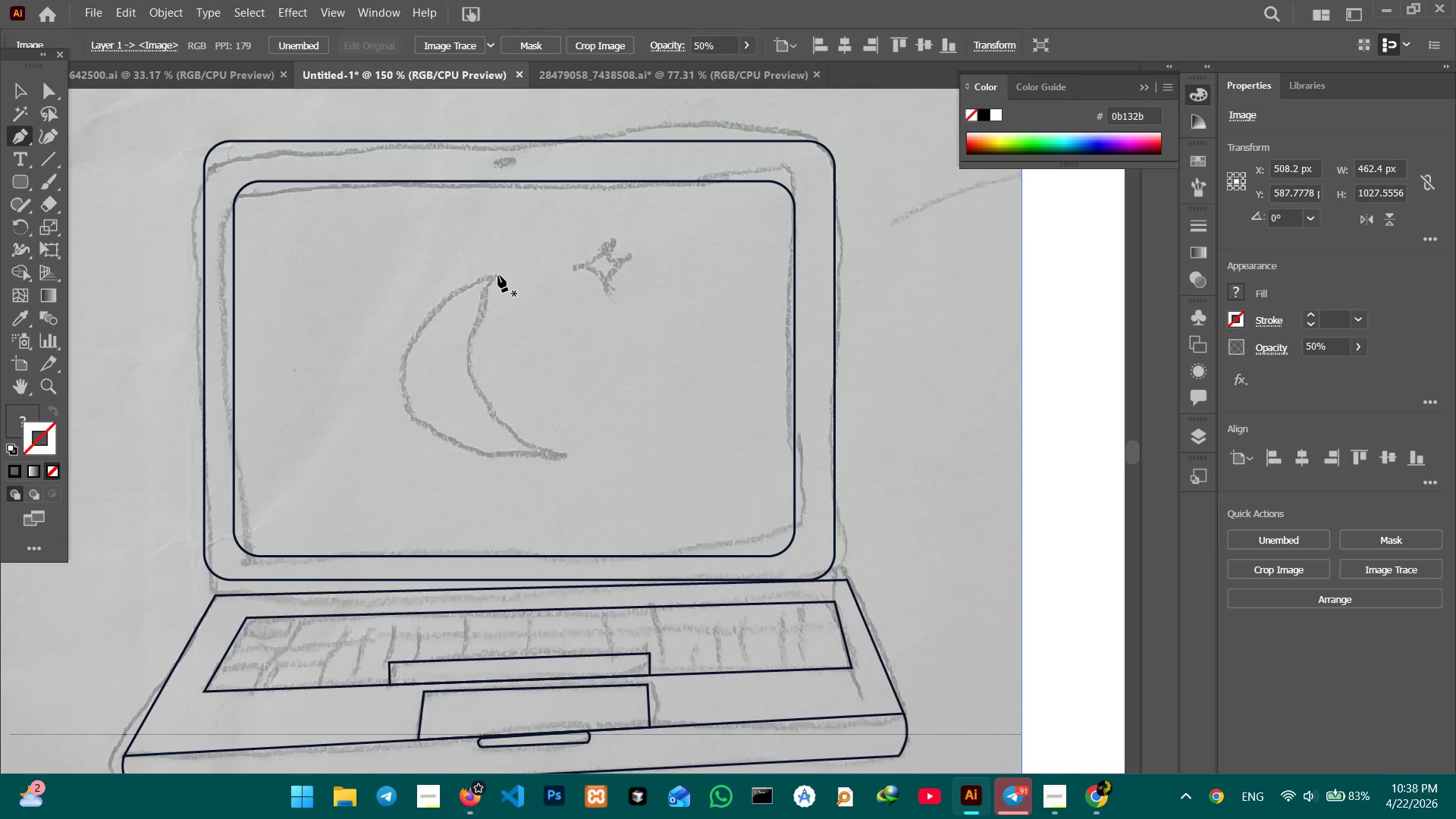 
left_click([494, 275])
 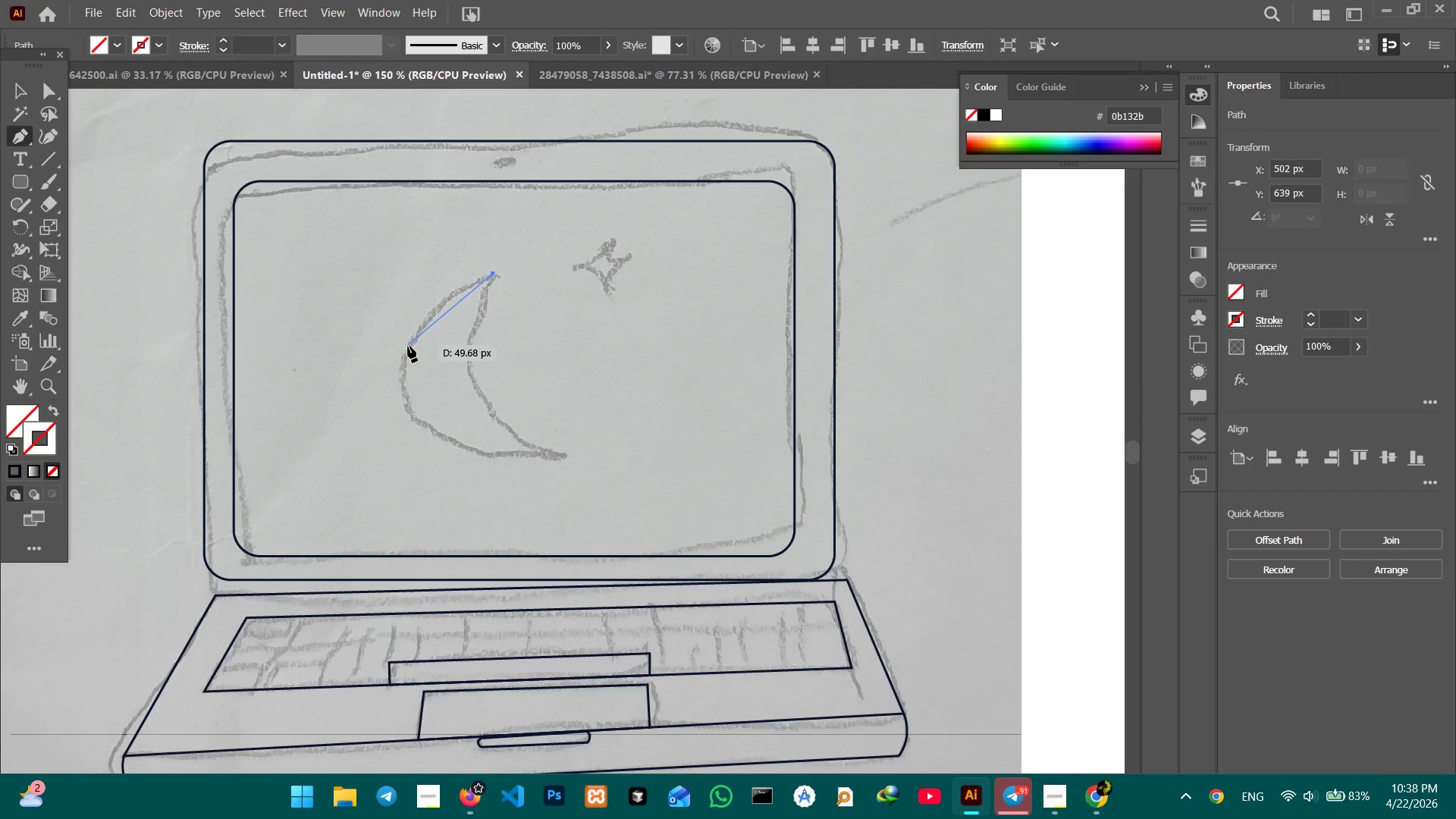 
left_click([408, 346])
 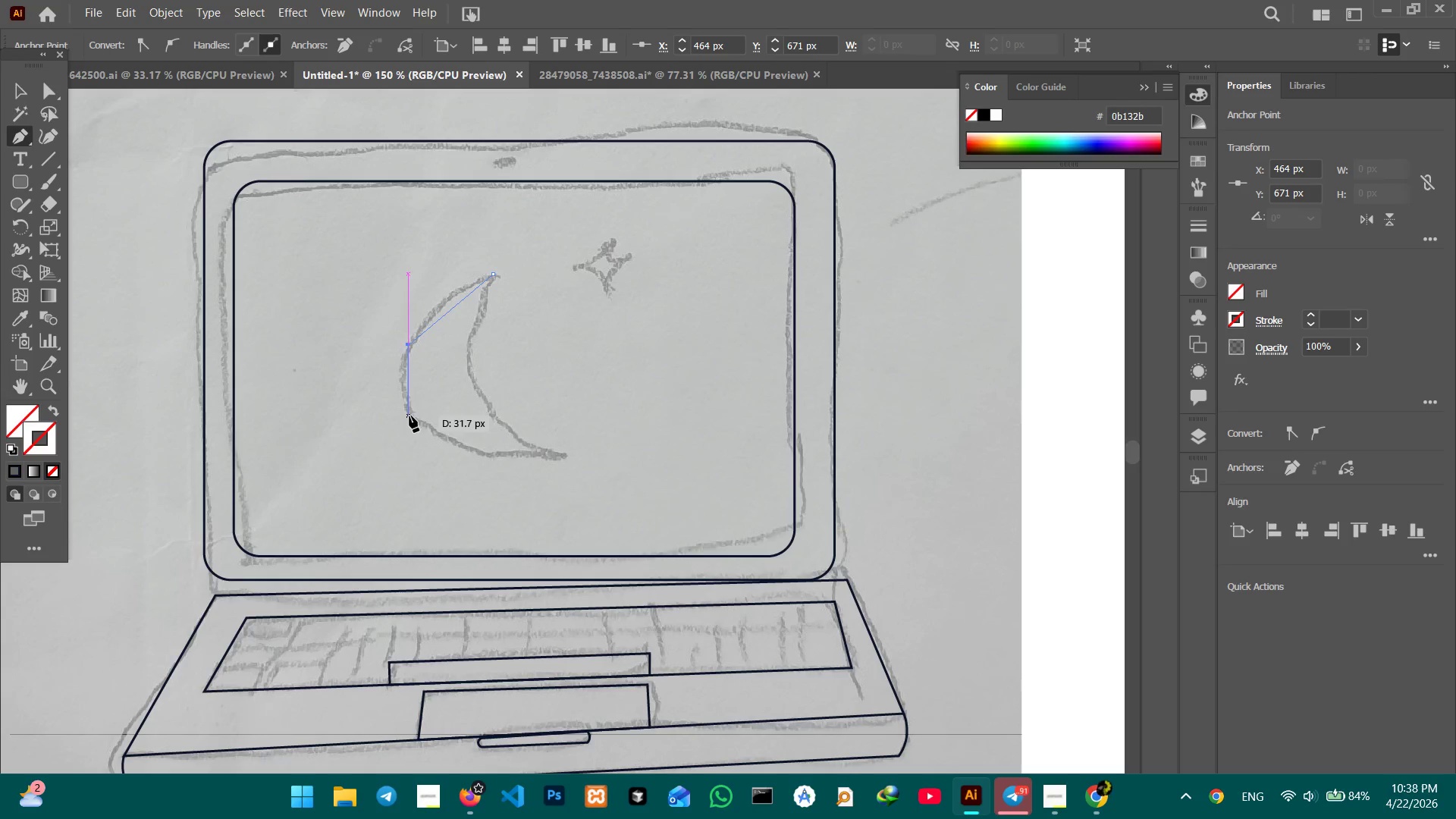 
left_click([410, 416])
 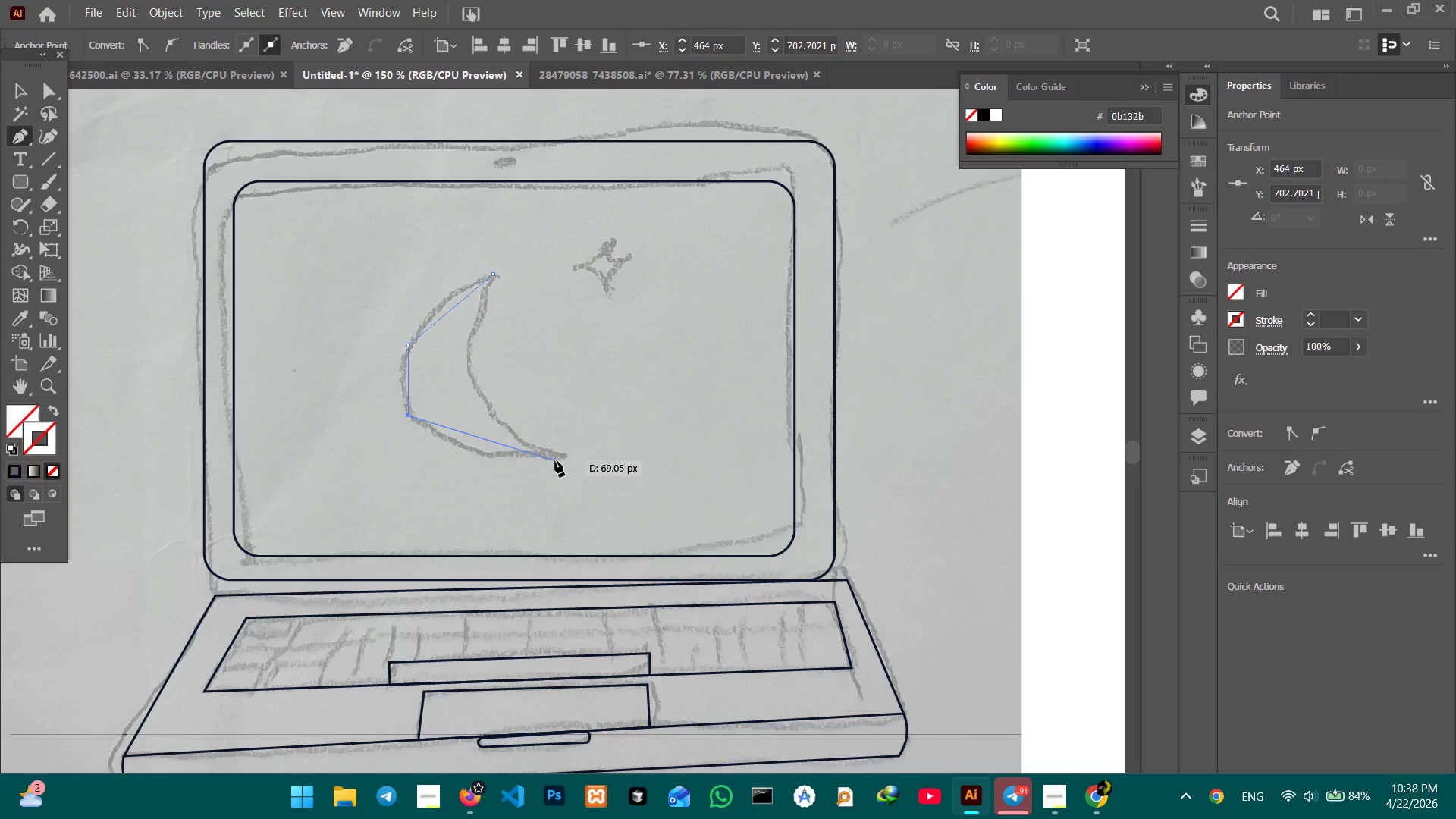 
left_click([560, 458])
 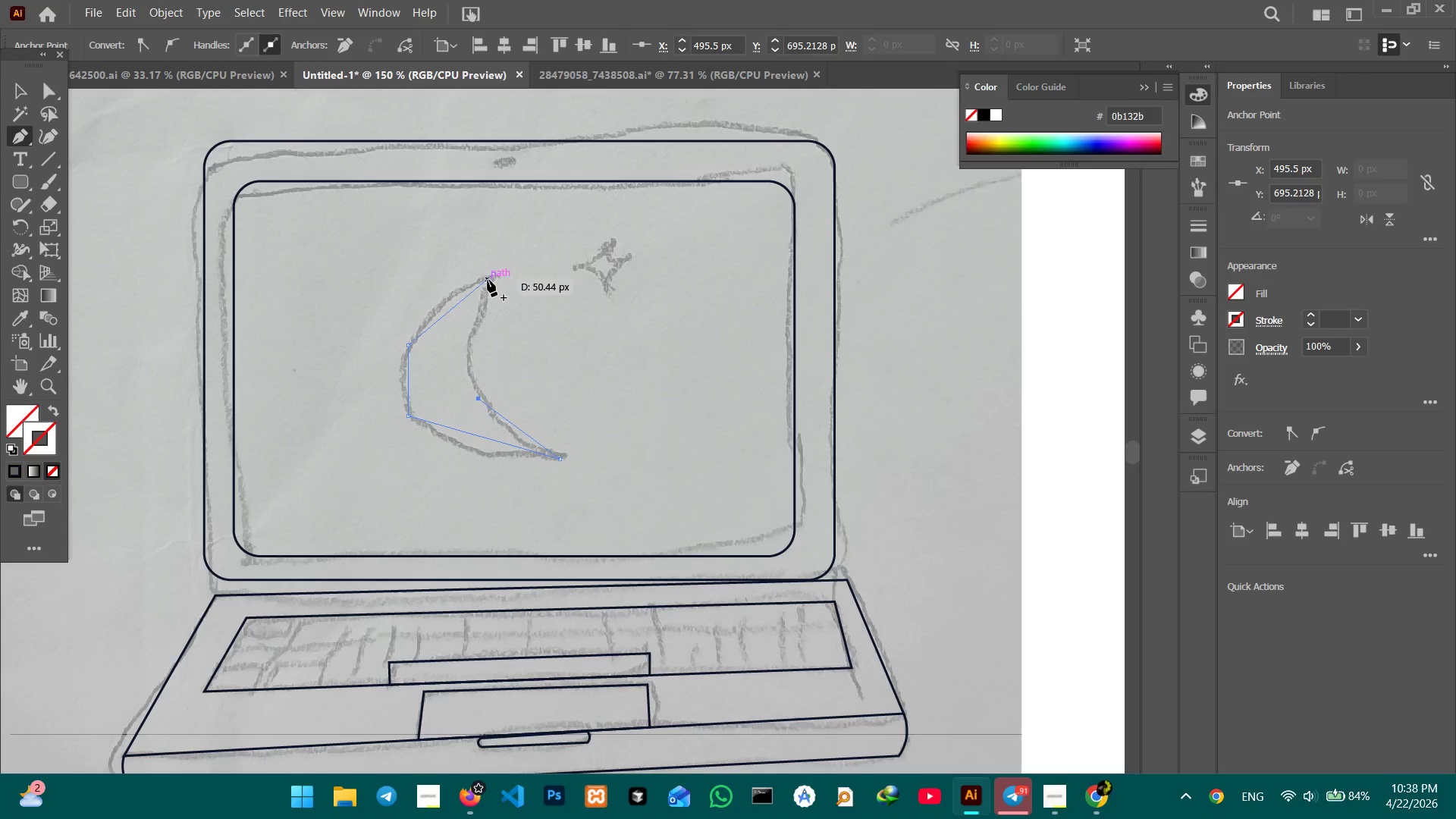 
left_click([490, 271])
 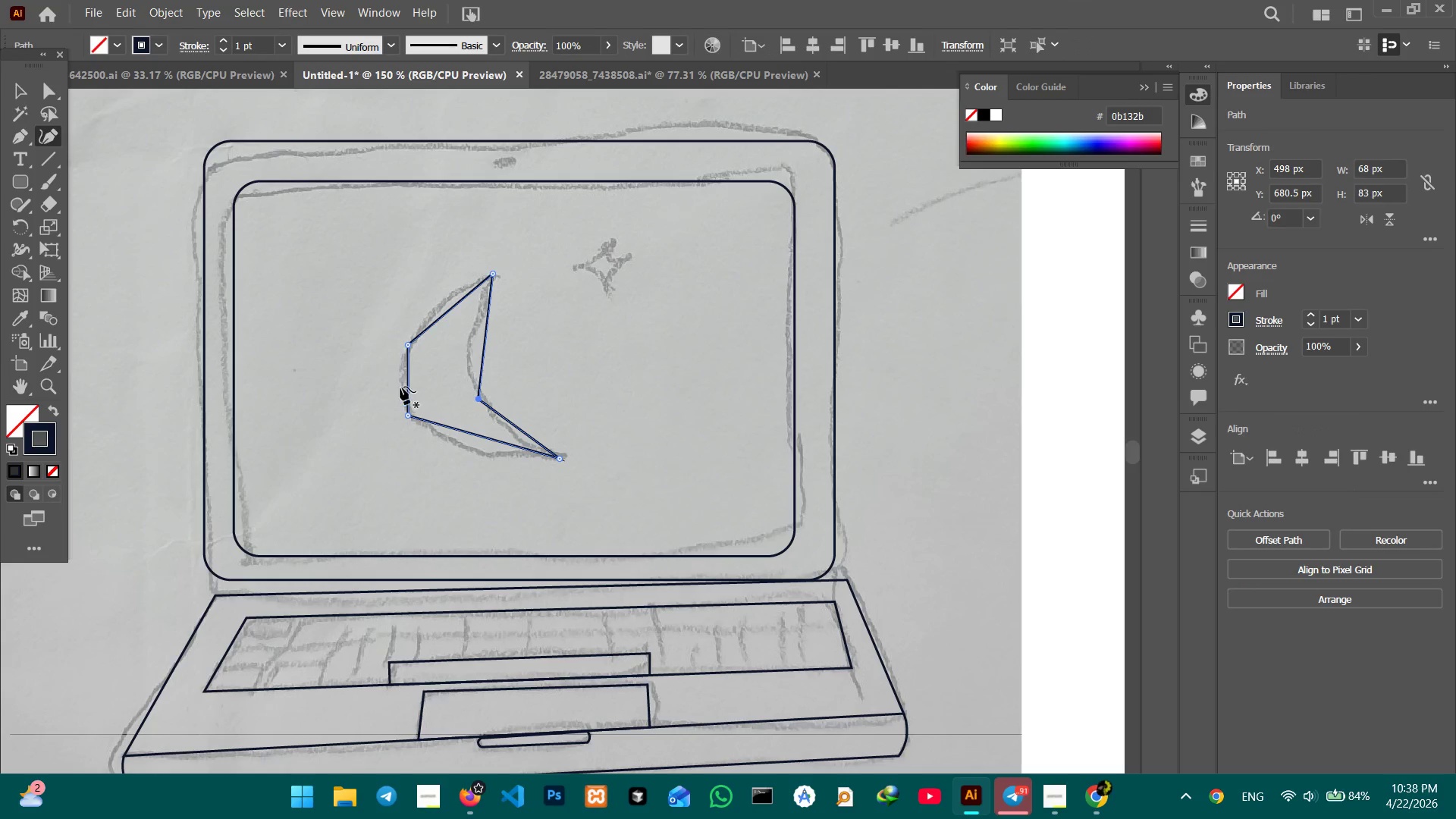 
key(Backspace)
 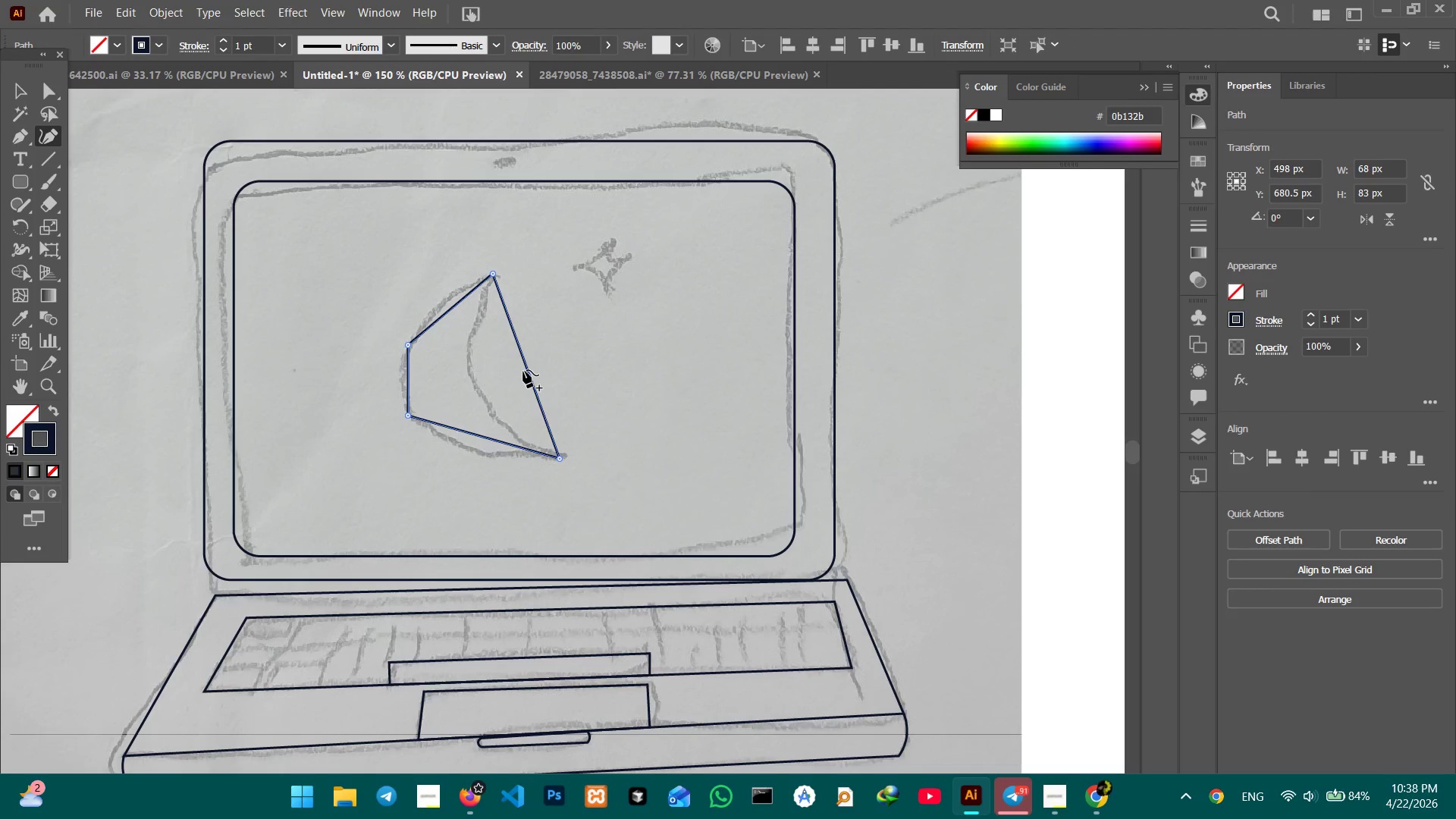 
left_click_drag(start_coordinate=[526, 369], to_coordinate=[473, 379])
 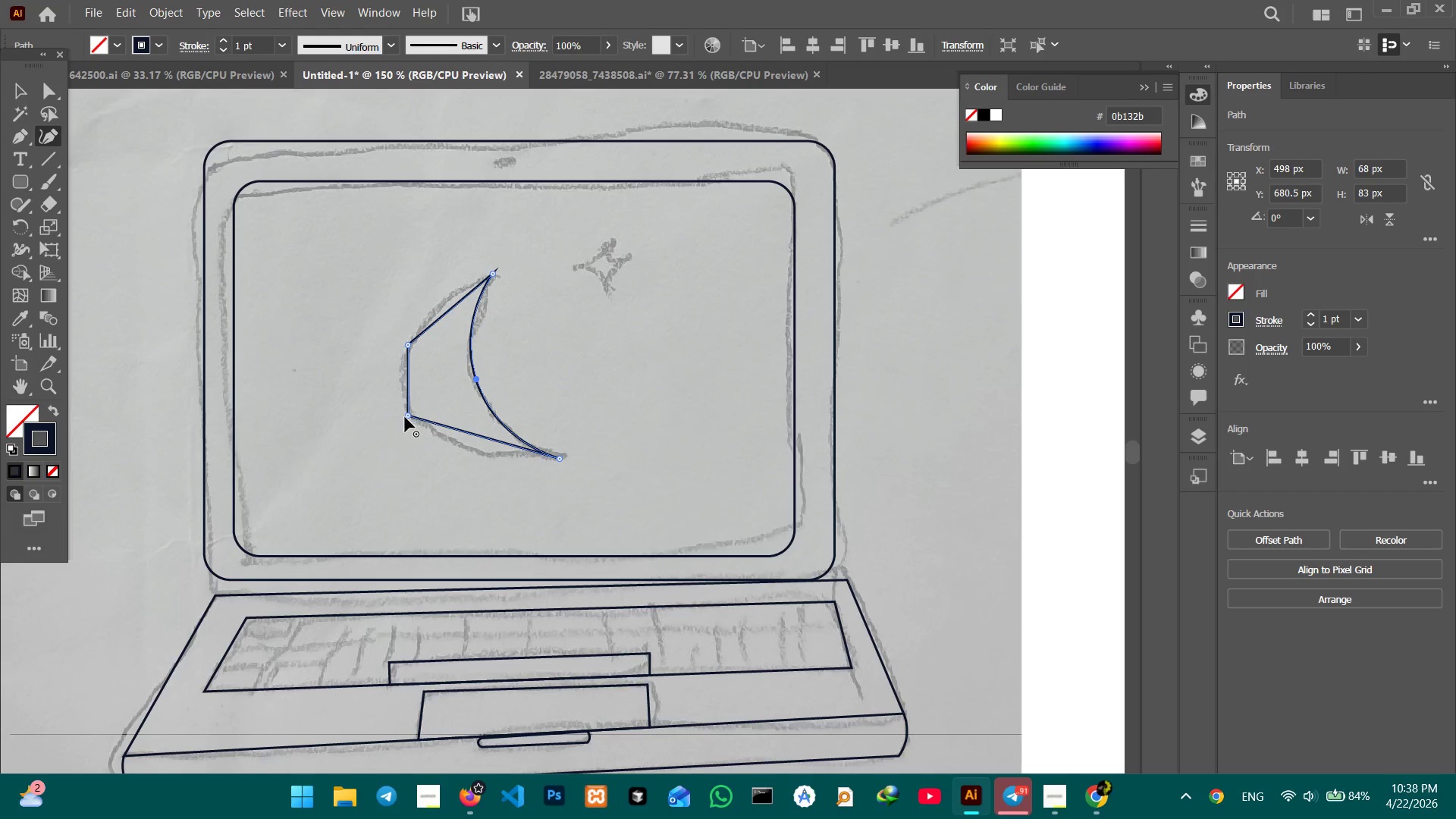 
left_click([405, 417])
 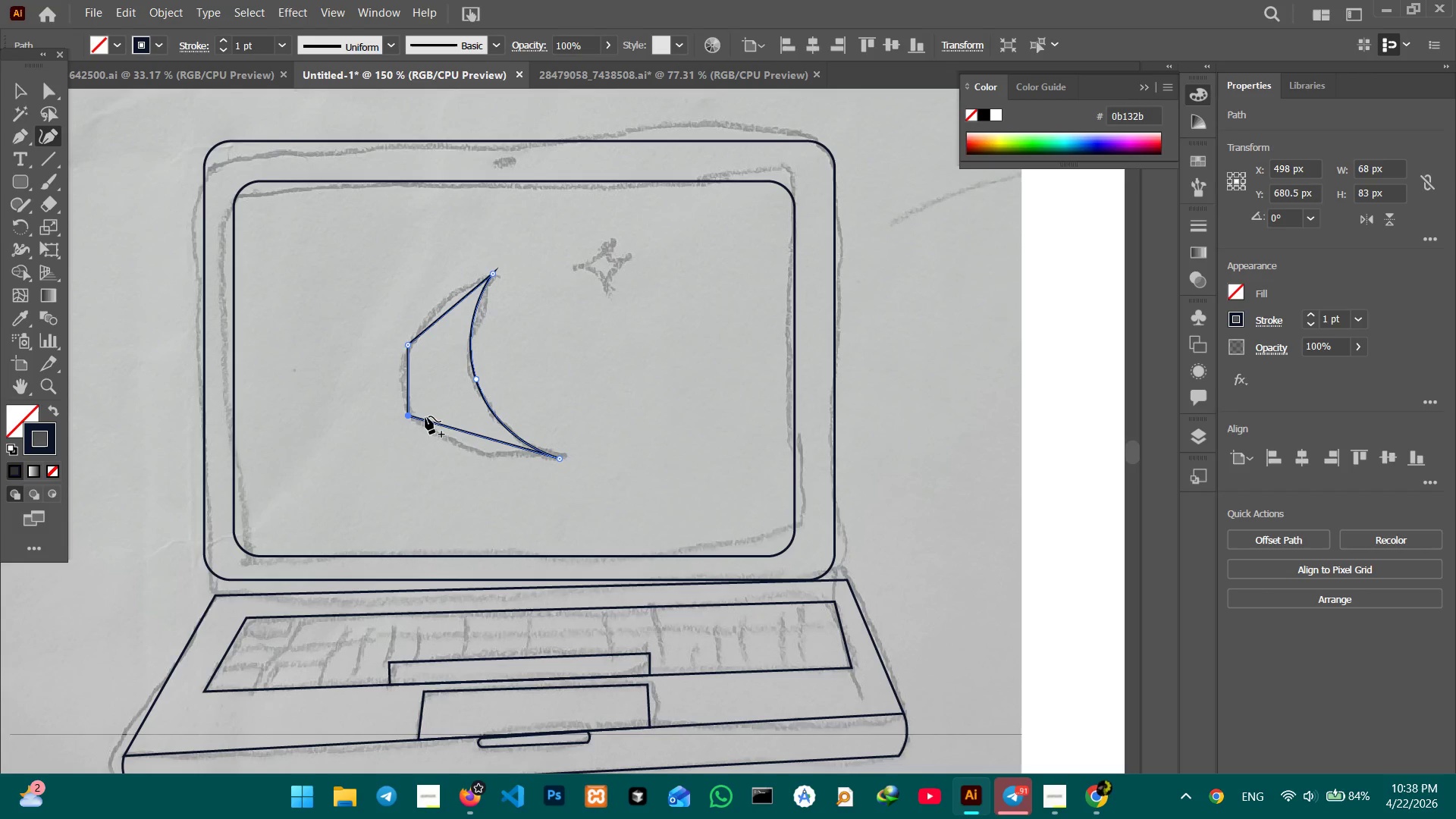 
key(Backspace)
 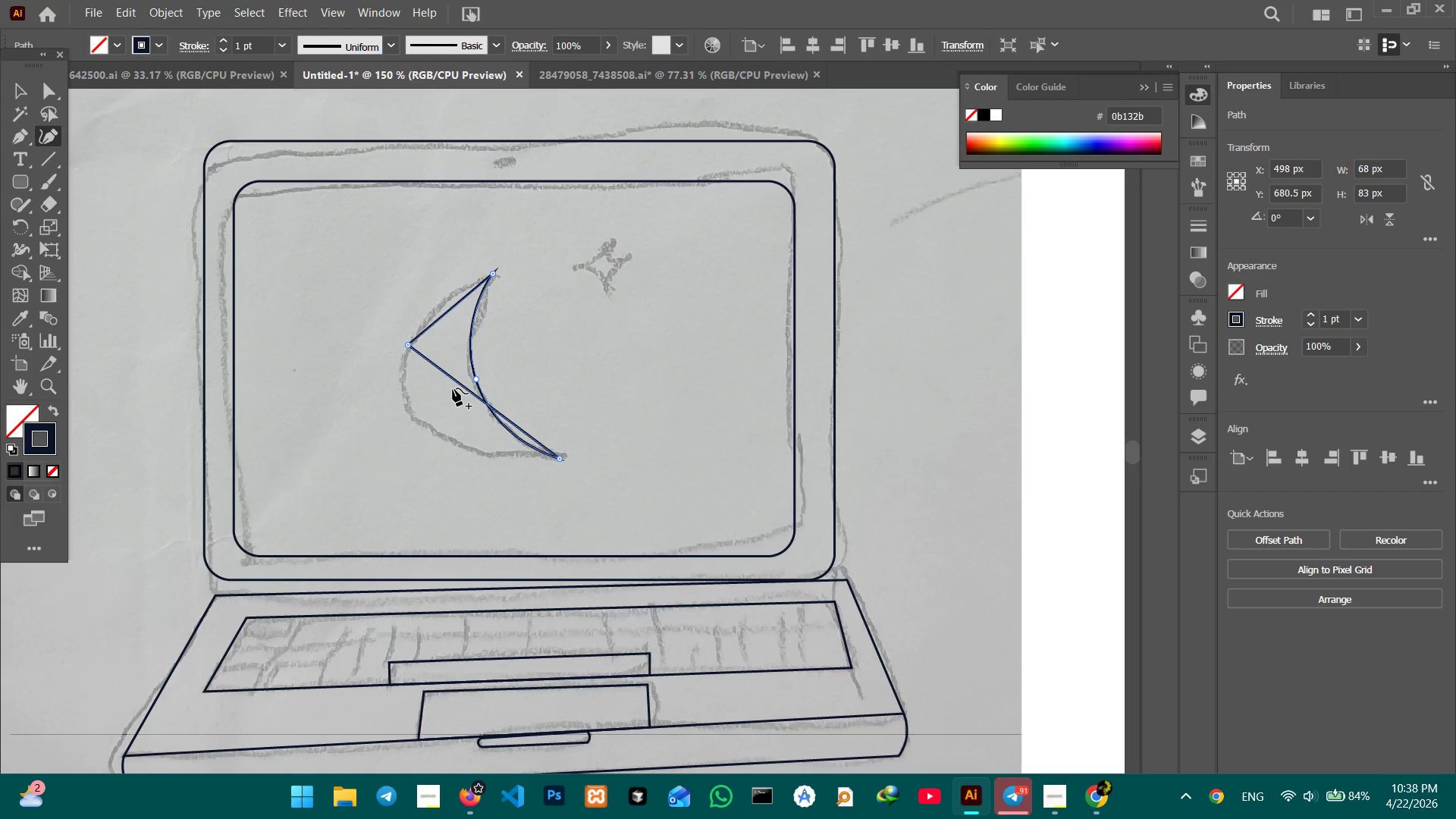 
left_click_drag(start_coordinate=[457, 386], to_coordinate=[412, 413])
 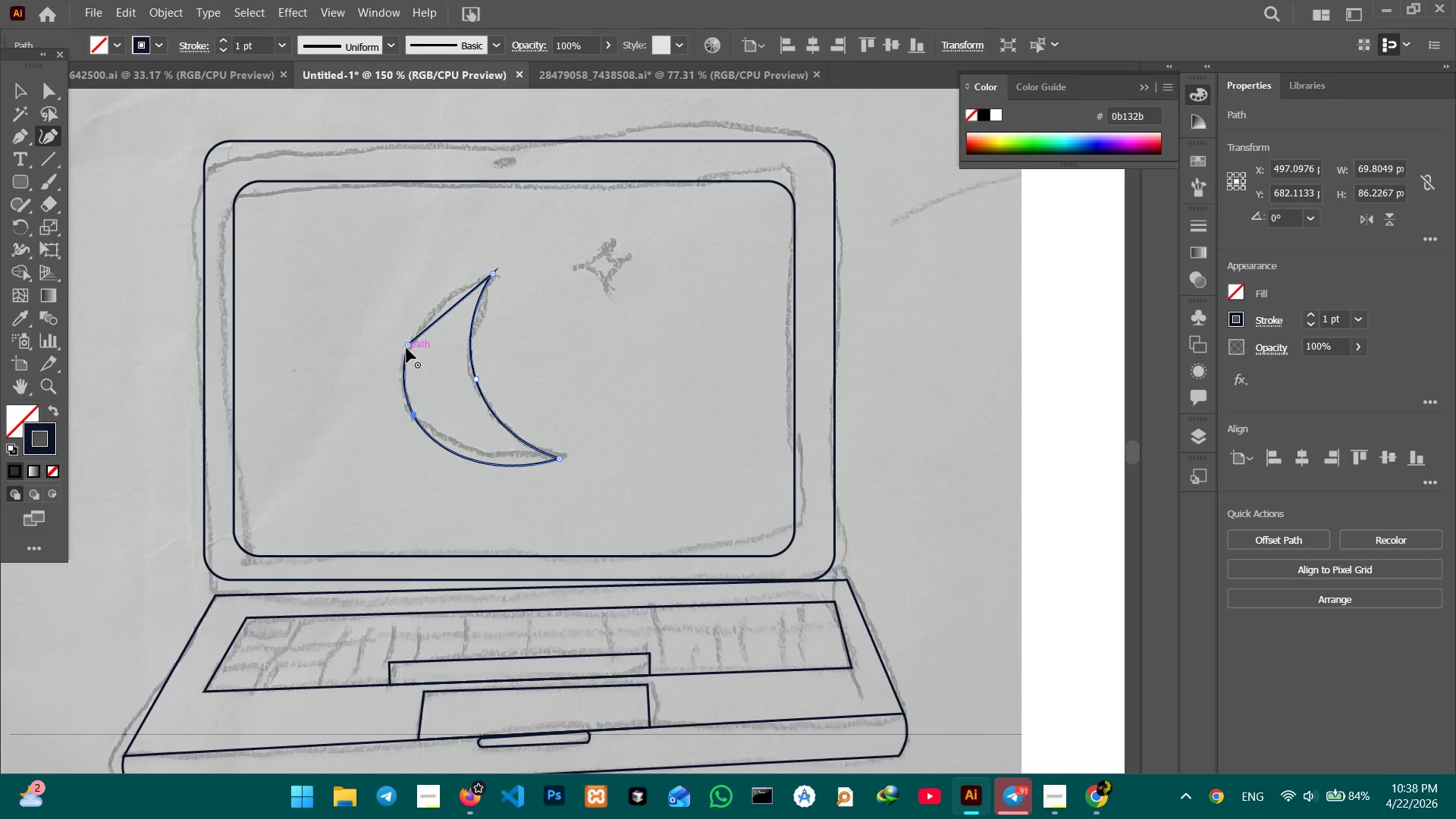 
left_click([406, 348])
 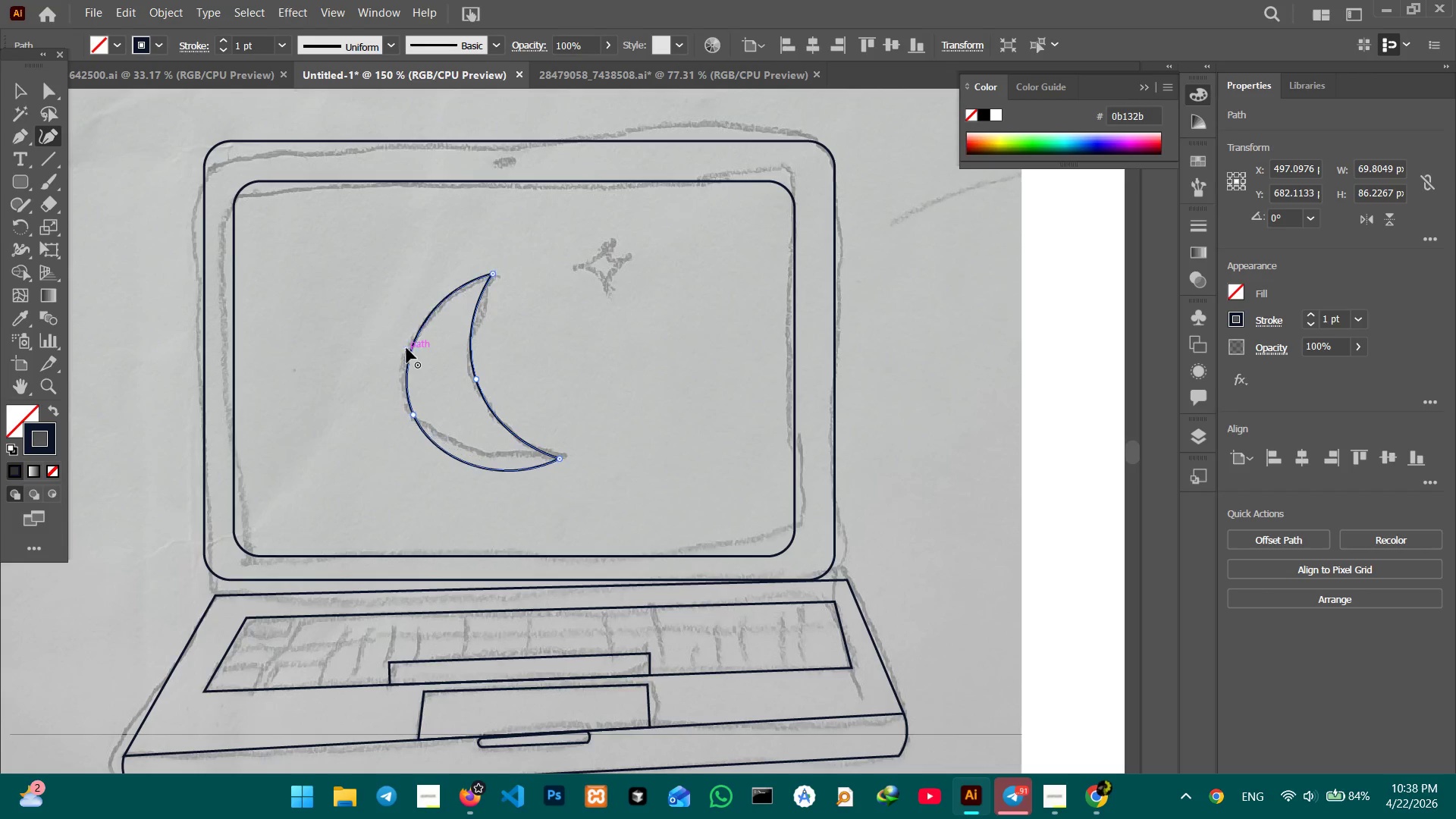 
key(Backspace)
 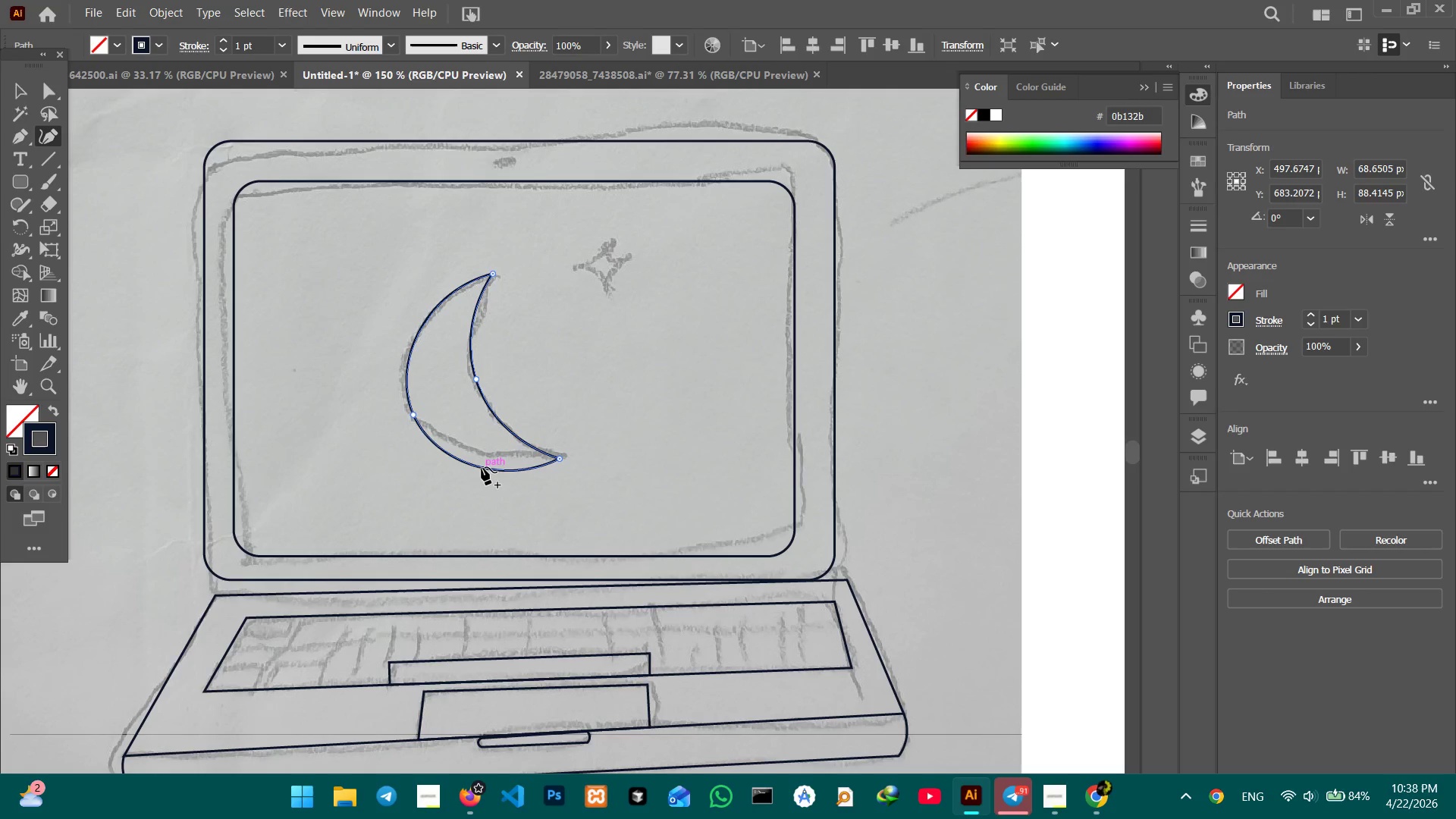 
left_click_drag(start_coordinate=[482, 467], to_coordinate=[481, 453])
 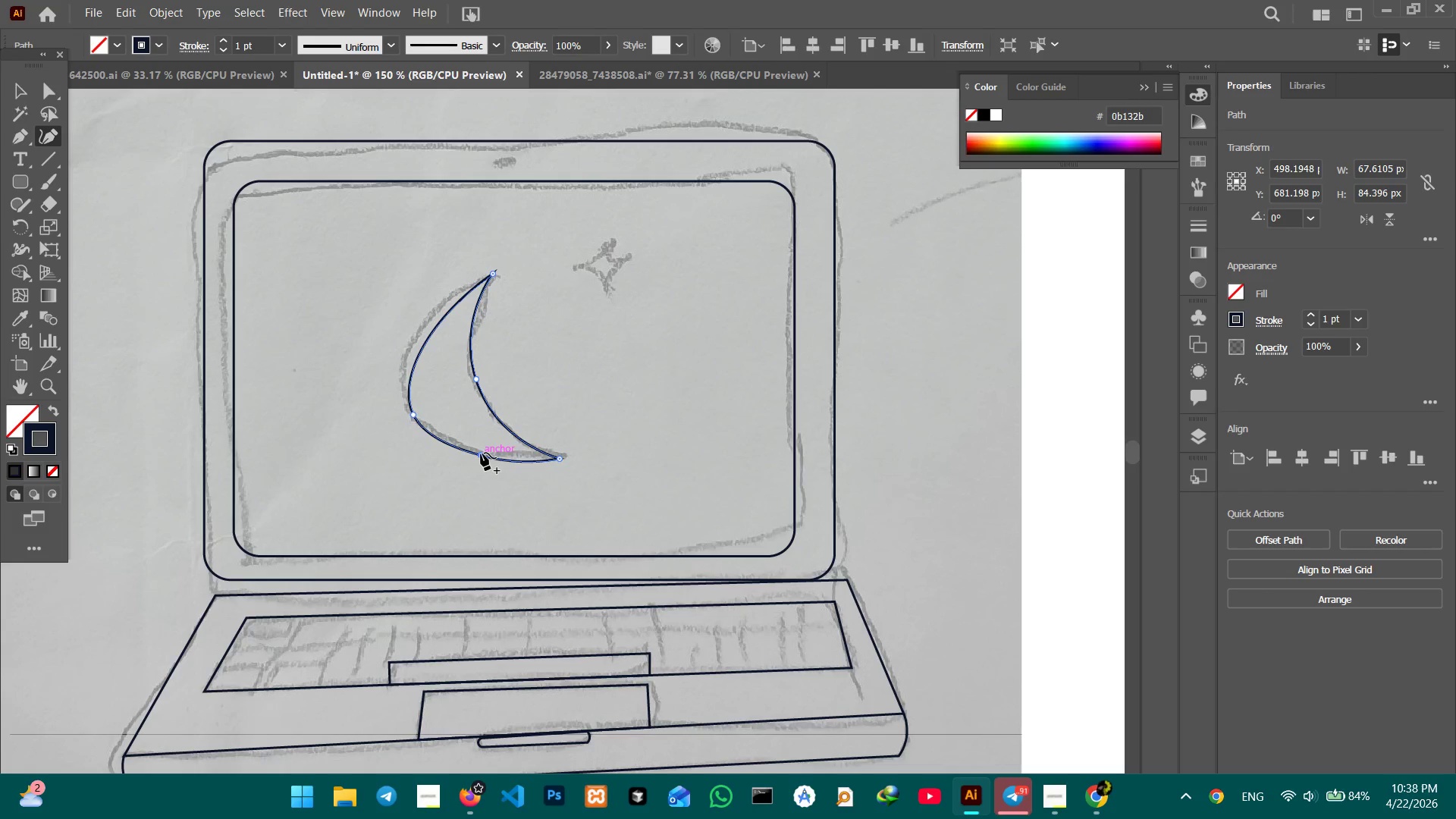 
key(Backspace)
 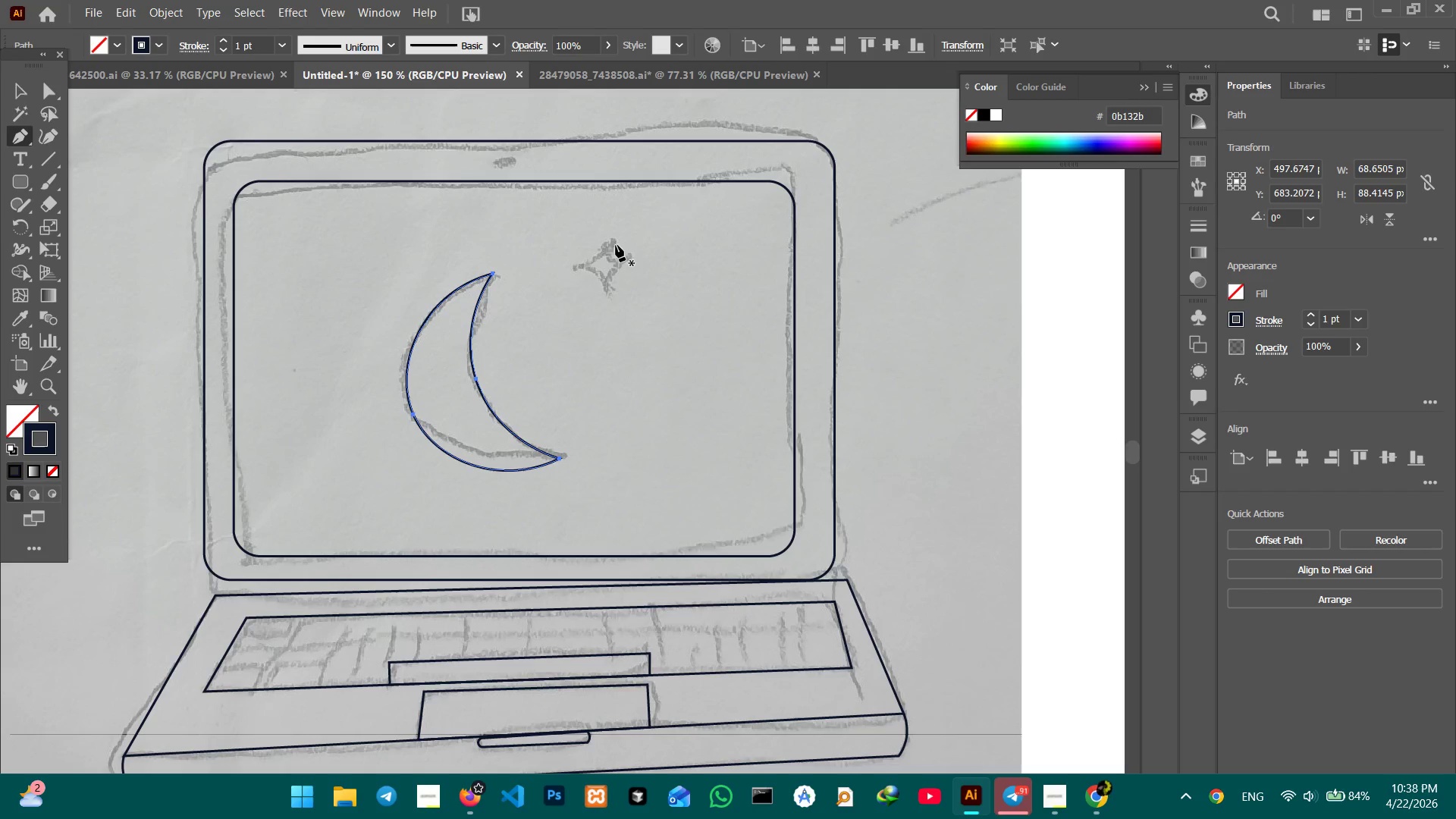 
left_click([603, 242])
 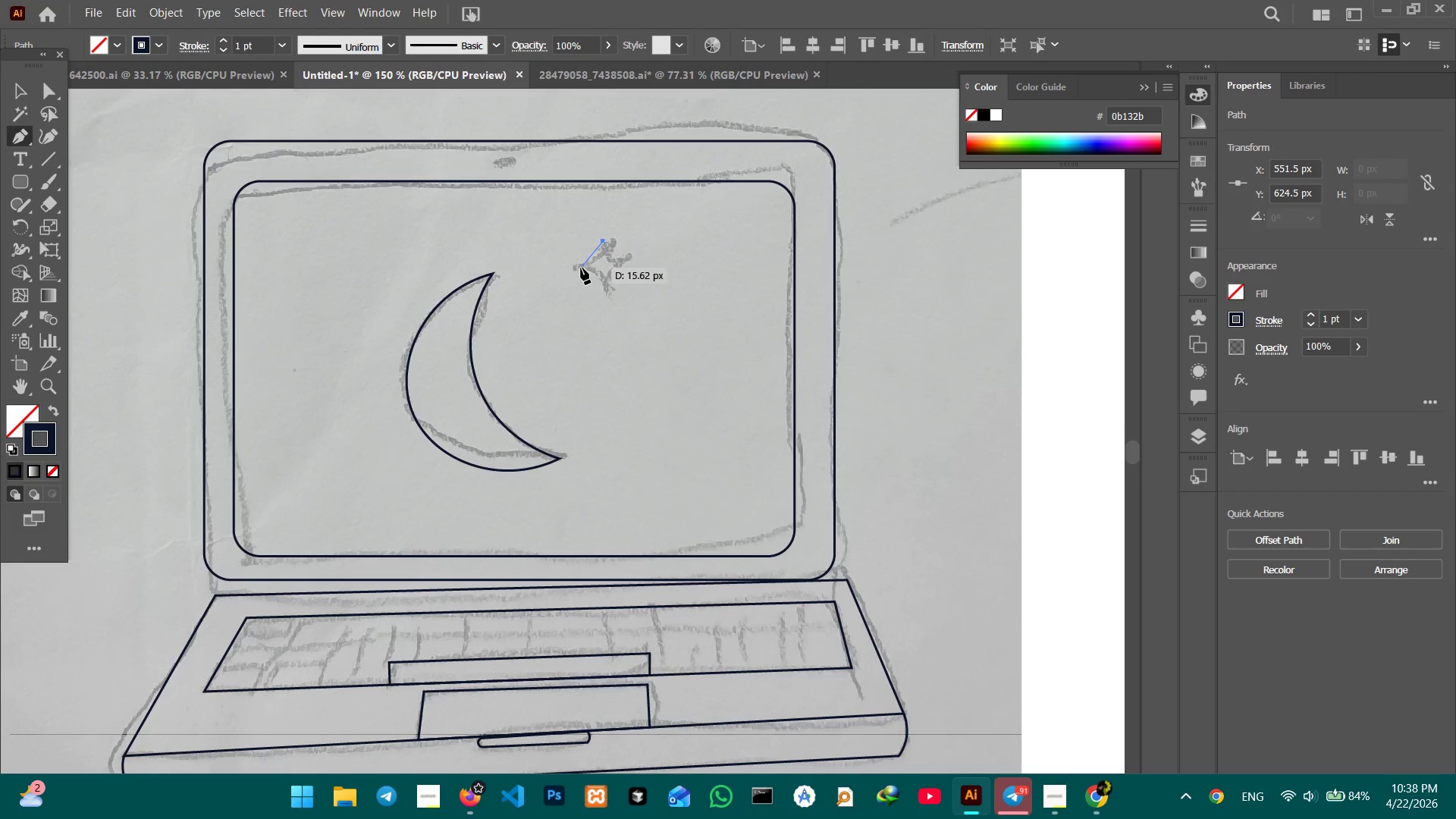 
left_click([581, 268])
 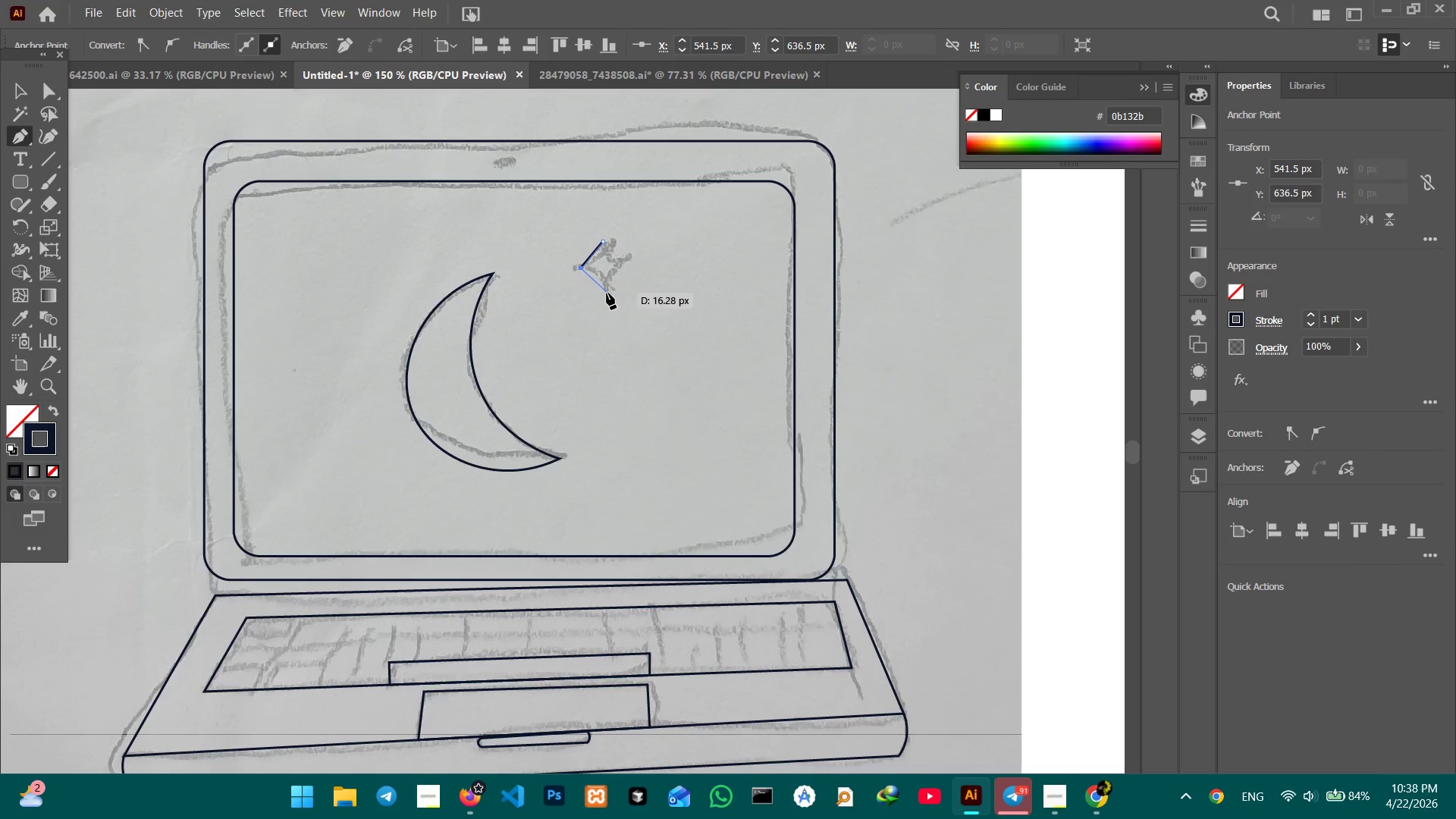 
left_click([605, 292])
 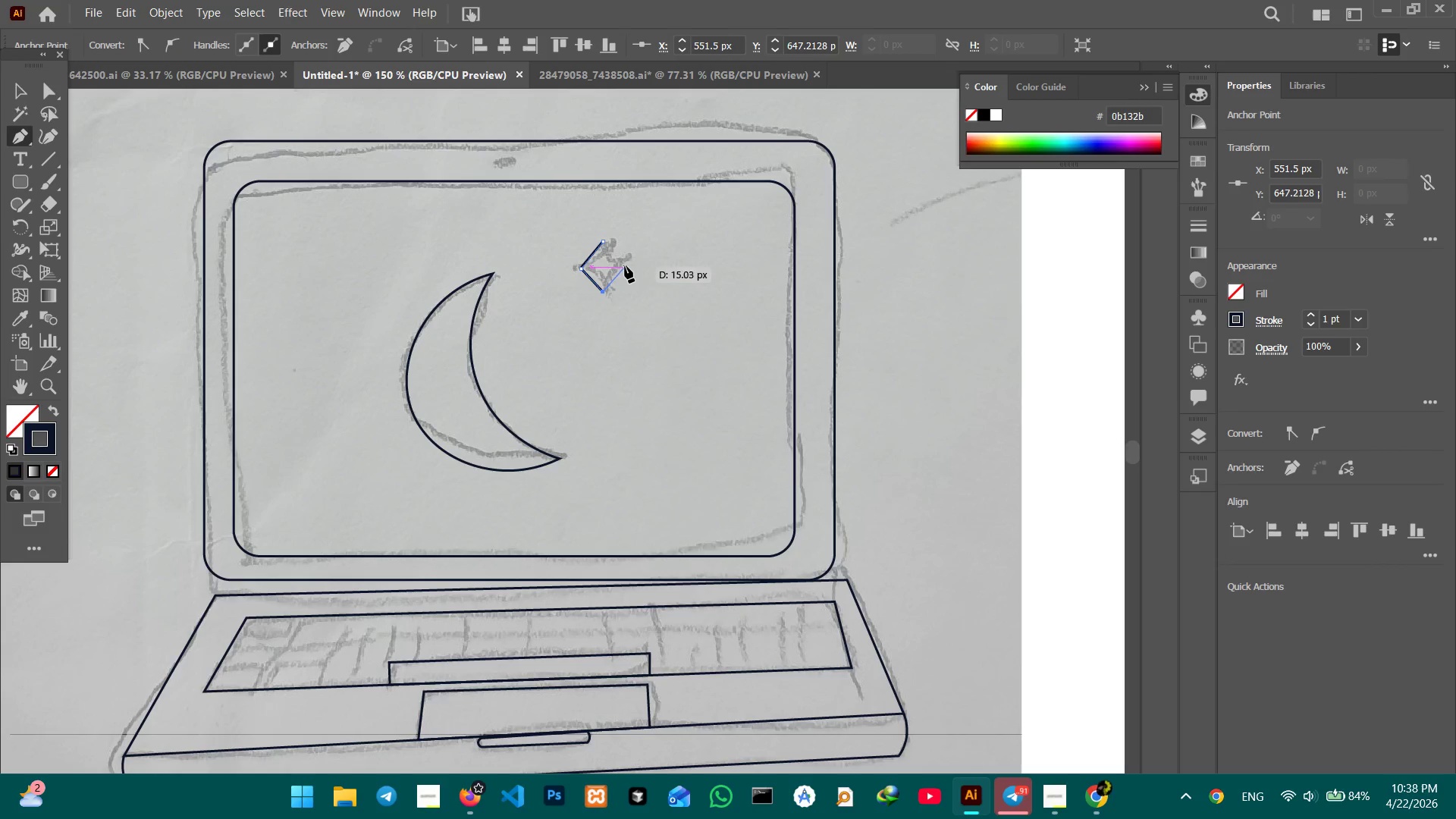 
left_click([625, 266])
 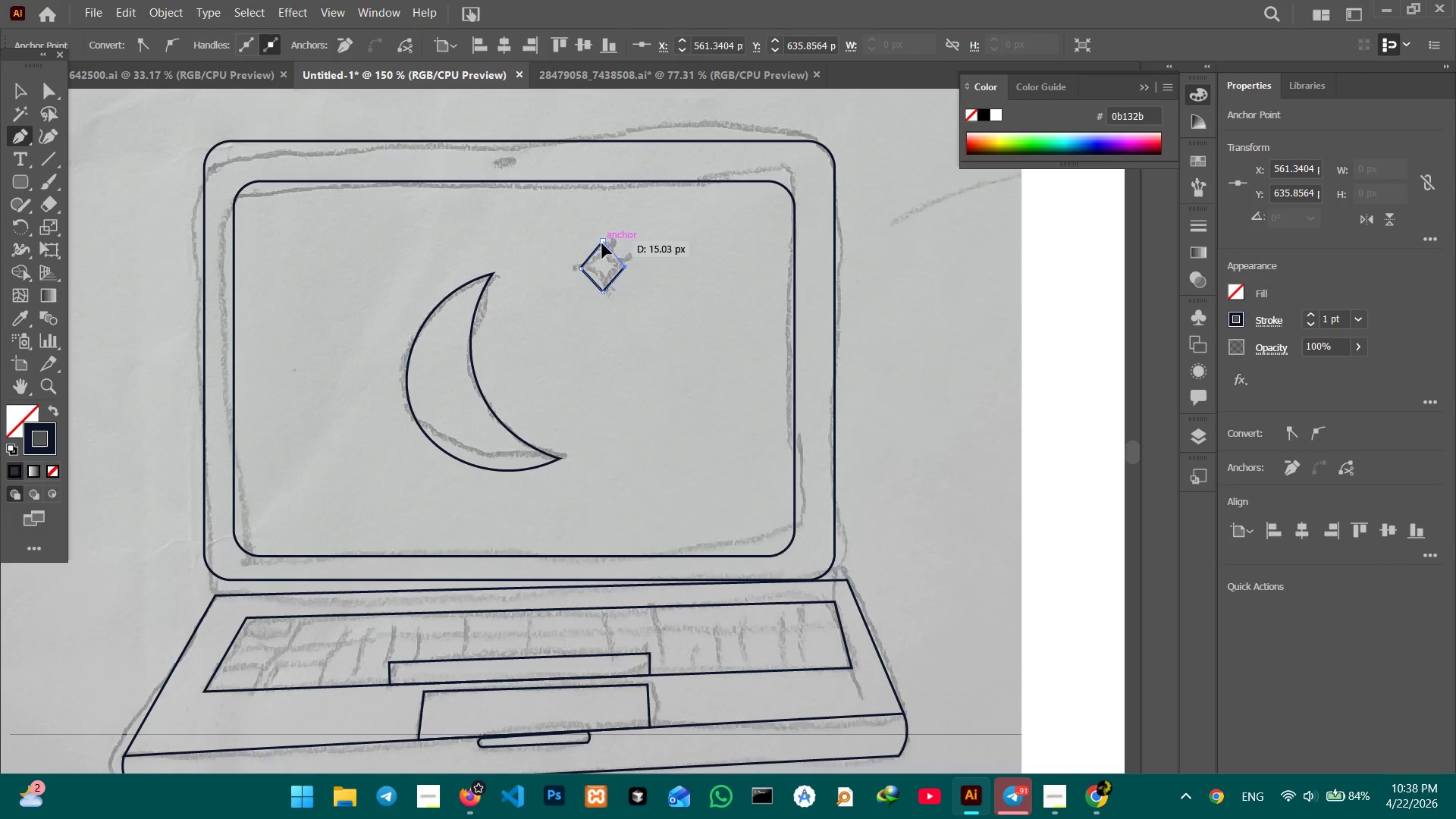 
double_click([602, 243])
 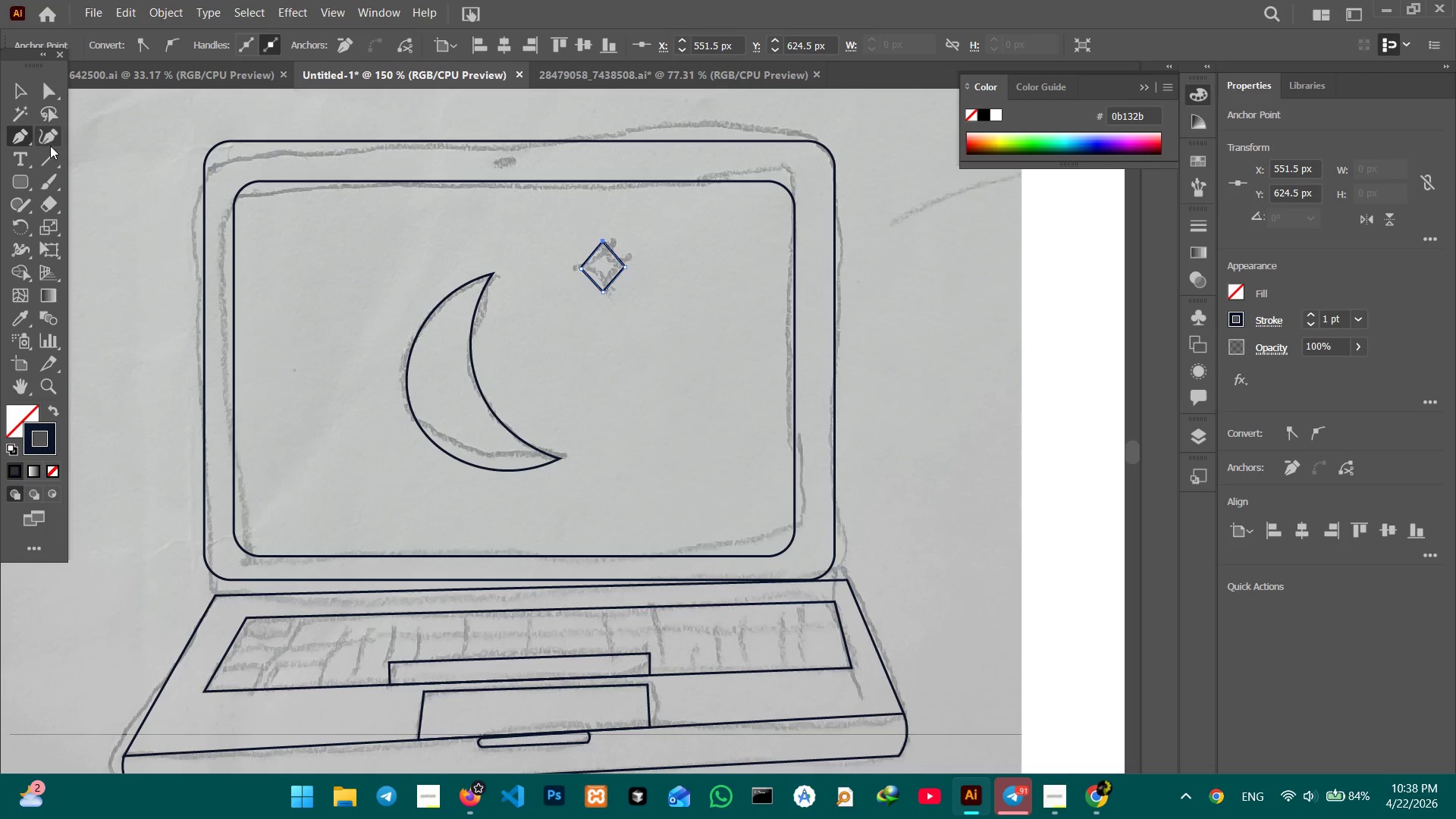 
left_click([47, 137])
 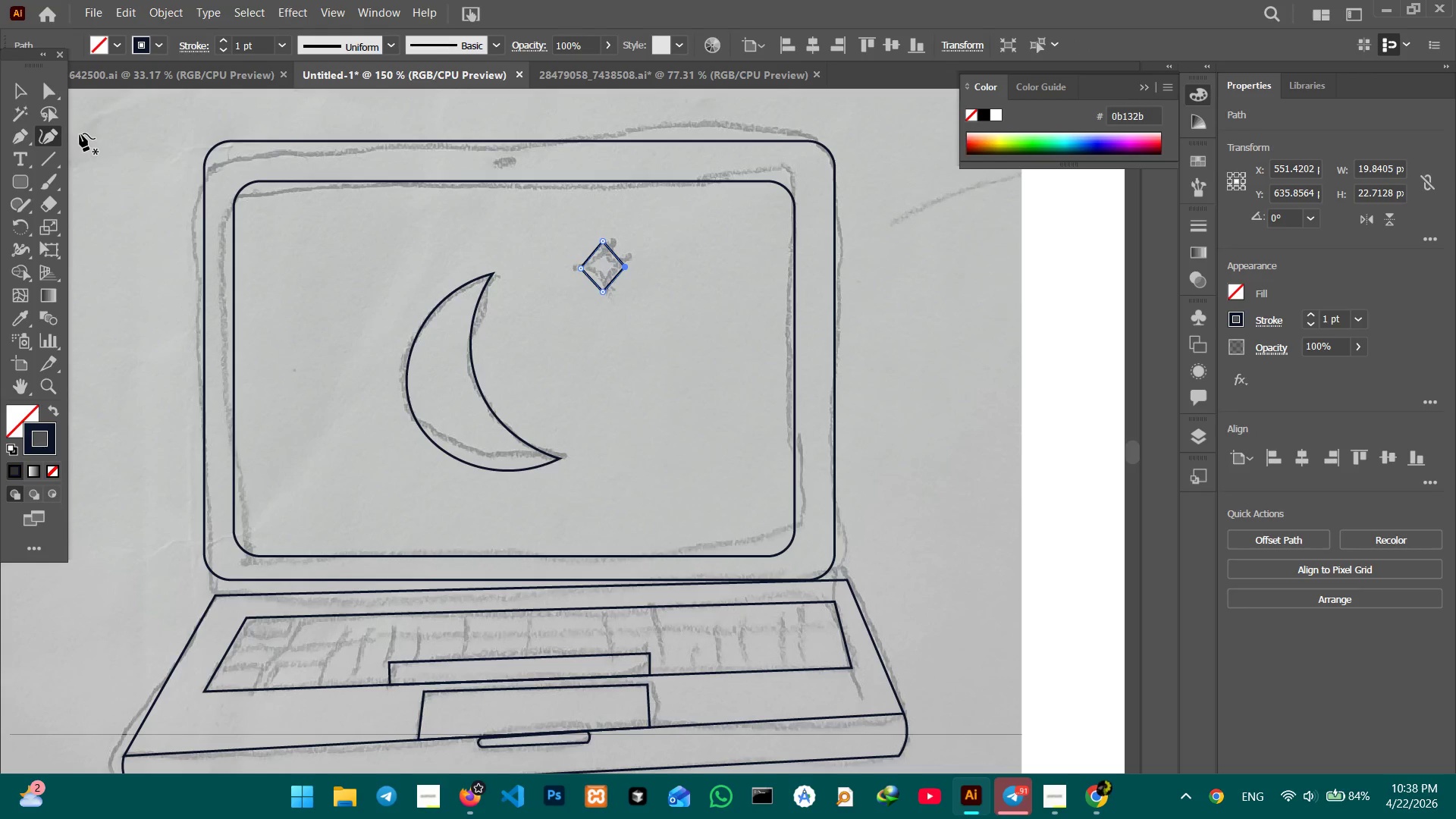 
key(Control+Equal)
 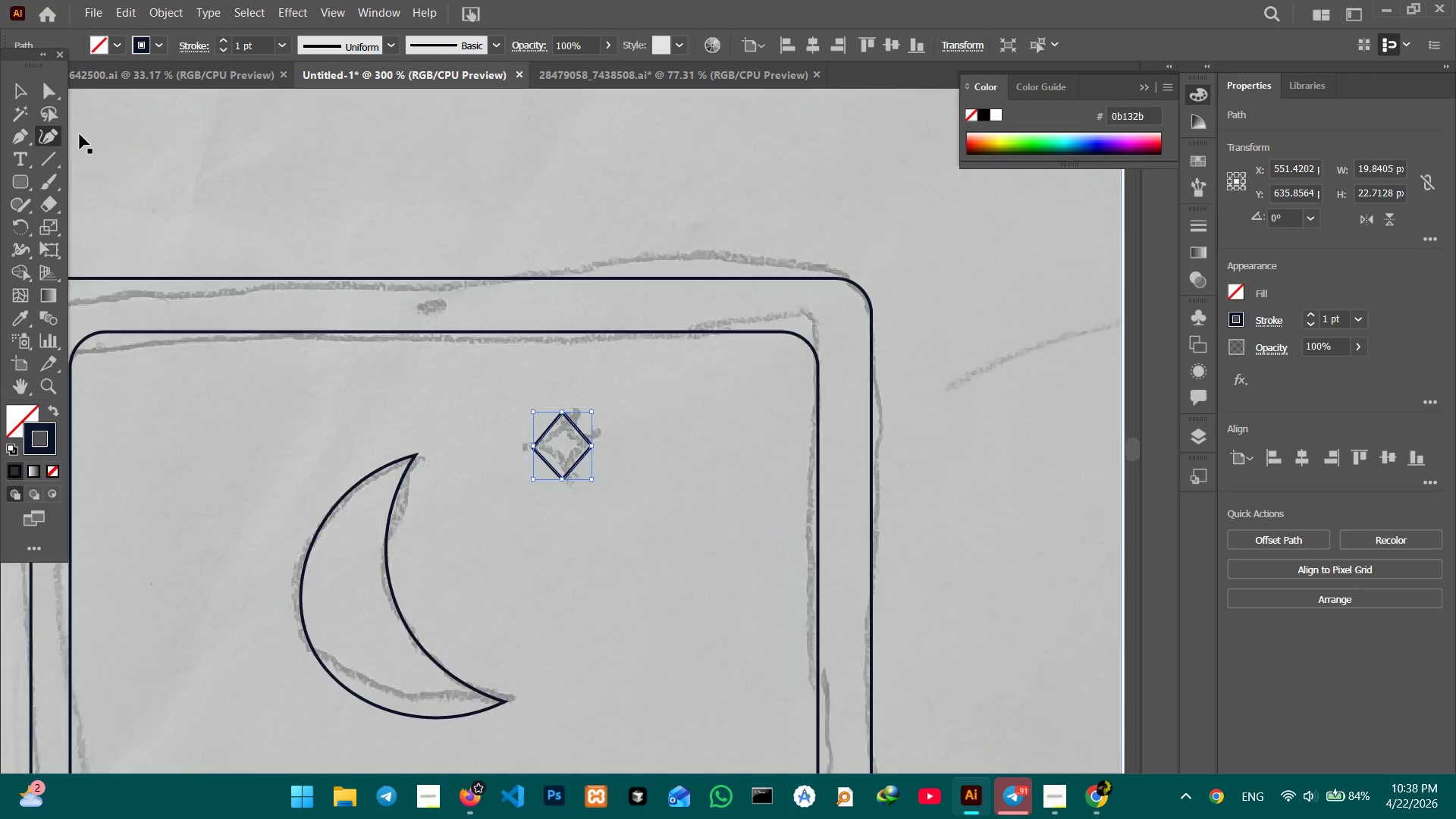 
key(Control+Equal)
 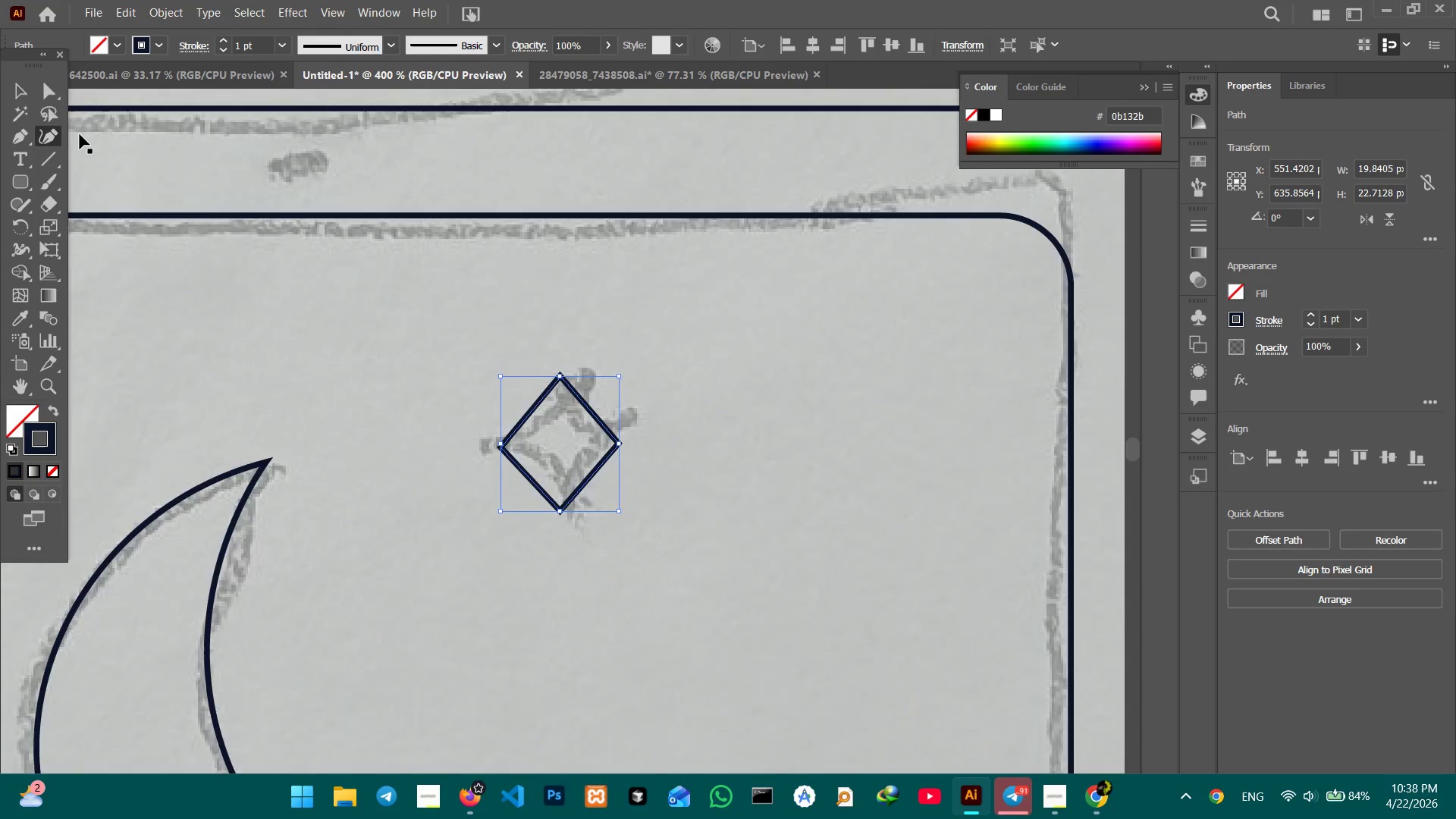 
key(Control+Equal)
 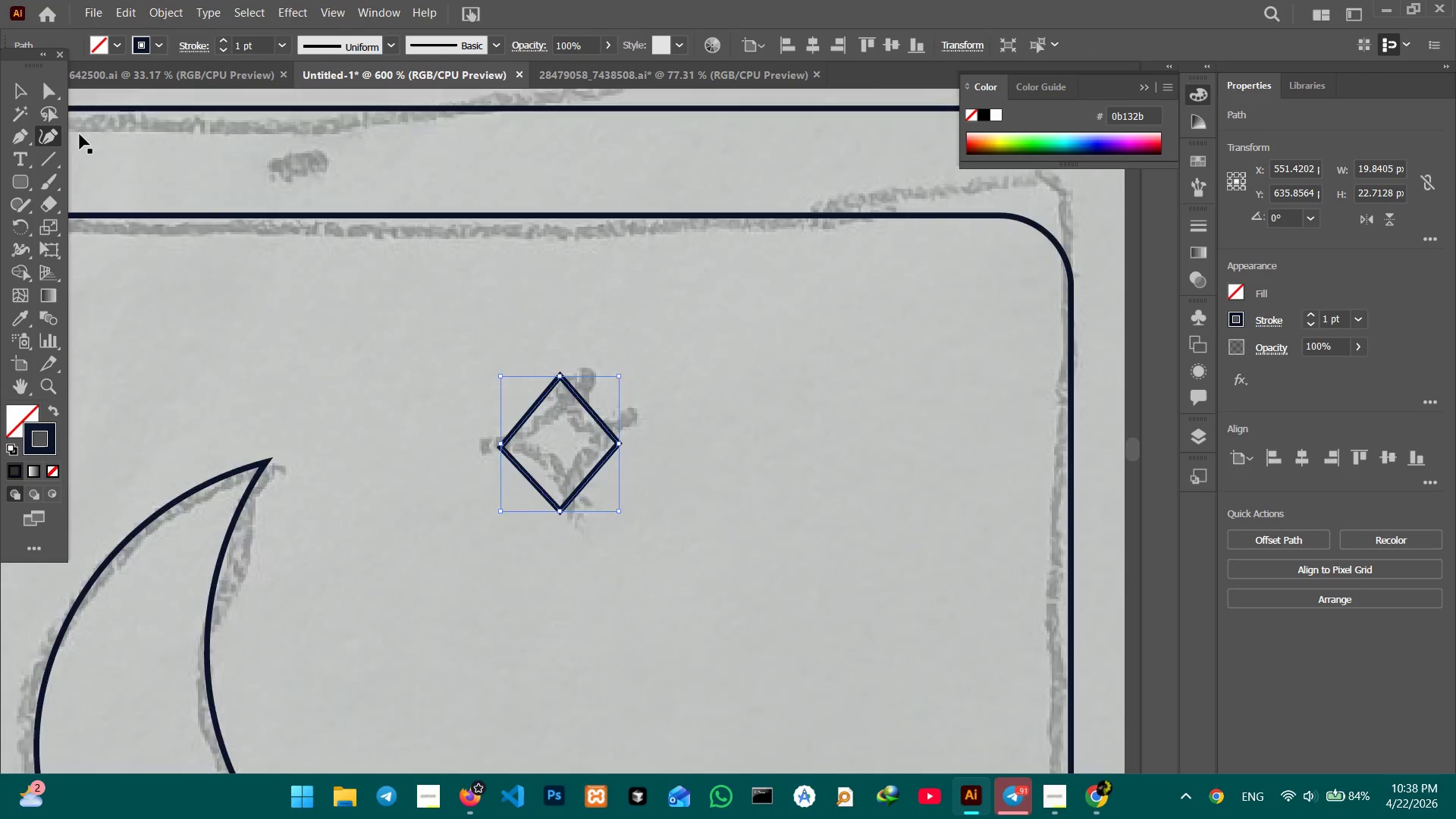 
key(Control+Equal)
 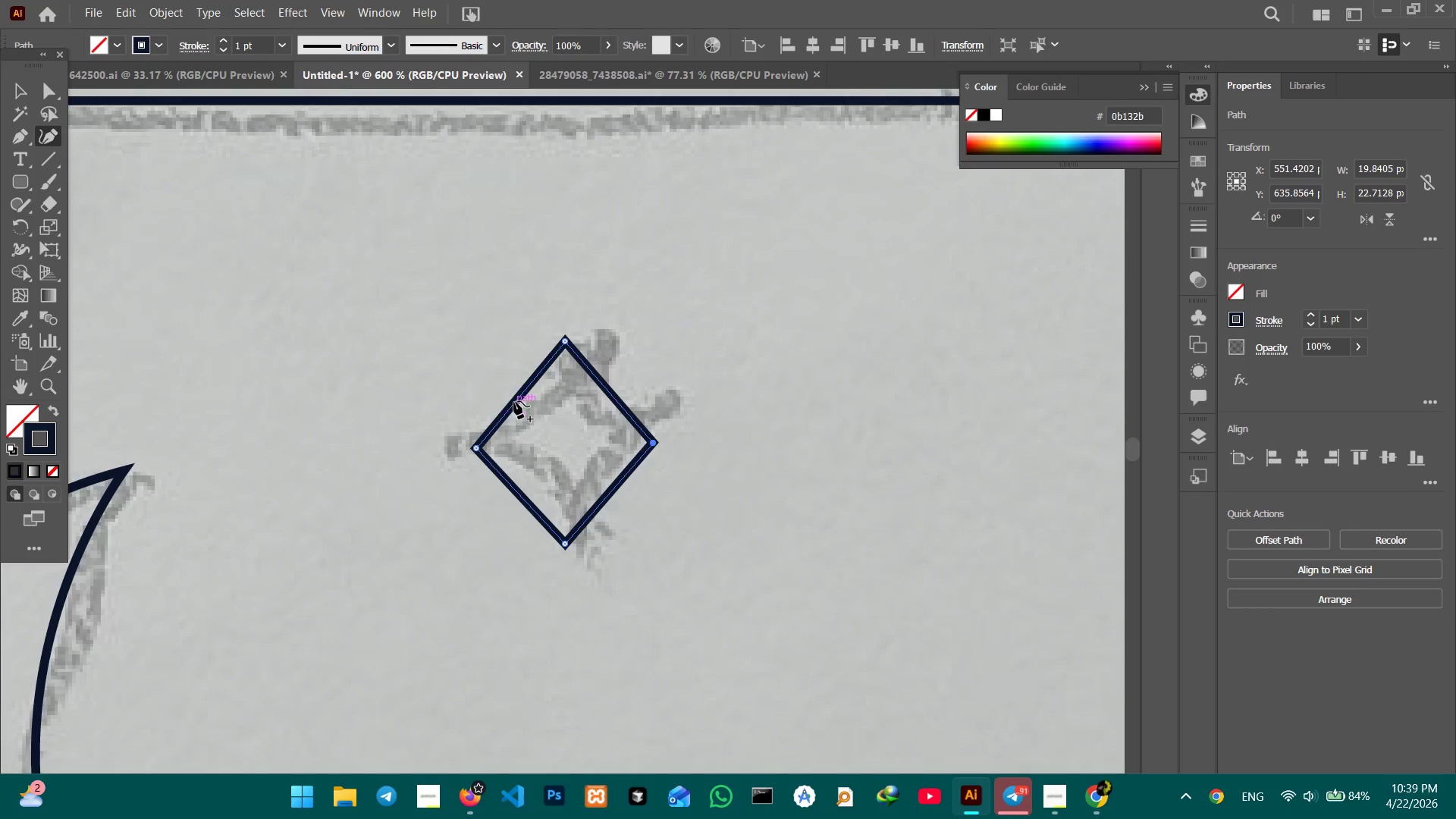 
left_click_drag(start_coordinate=[519, 394], to_coordinate=[536, 410])
 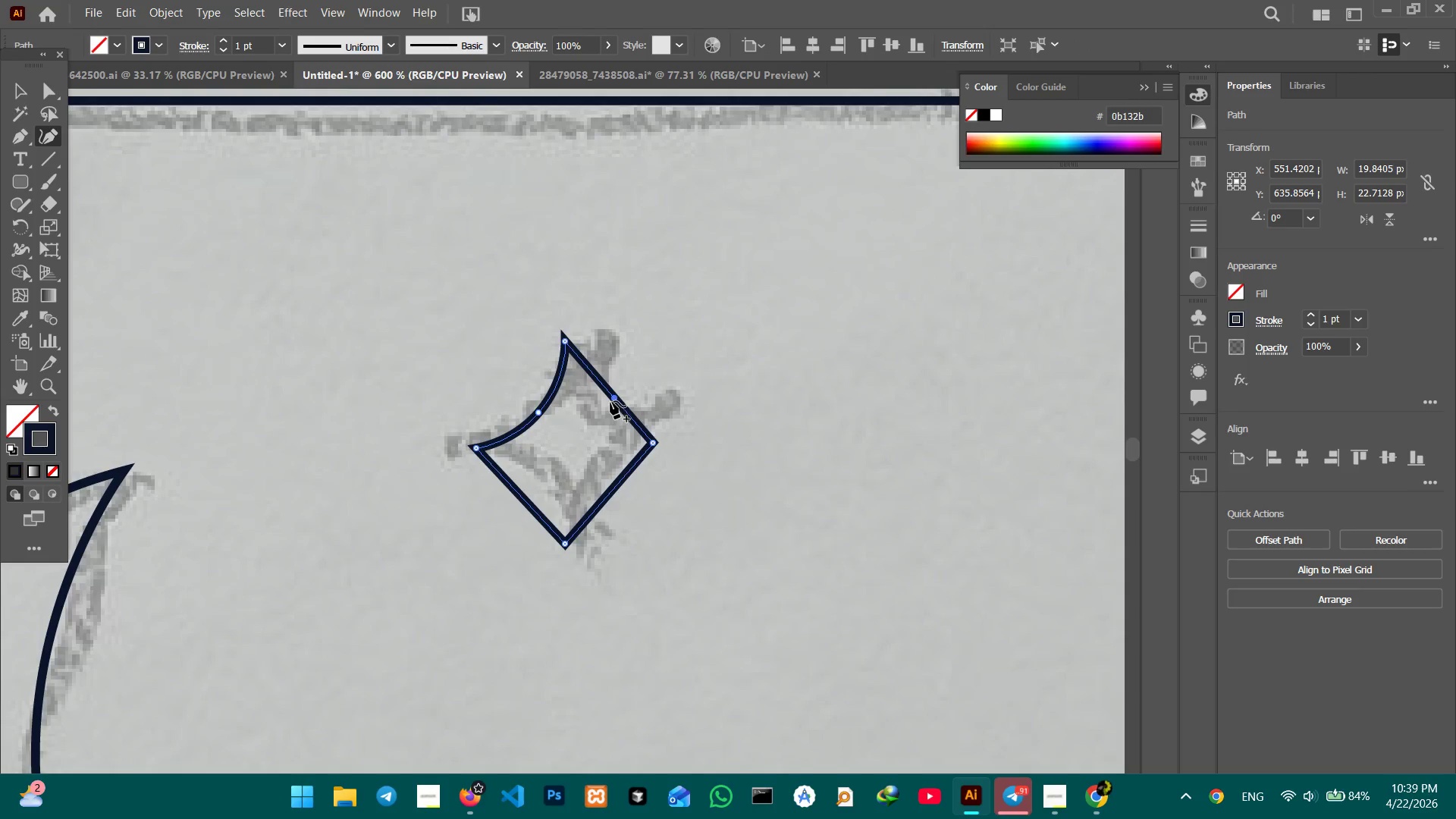 
left_click_drag(start_coordinate=[610, 401], to_coordinate=[595, 409])
 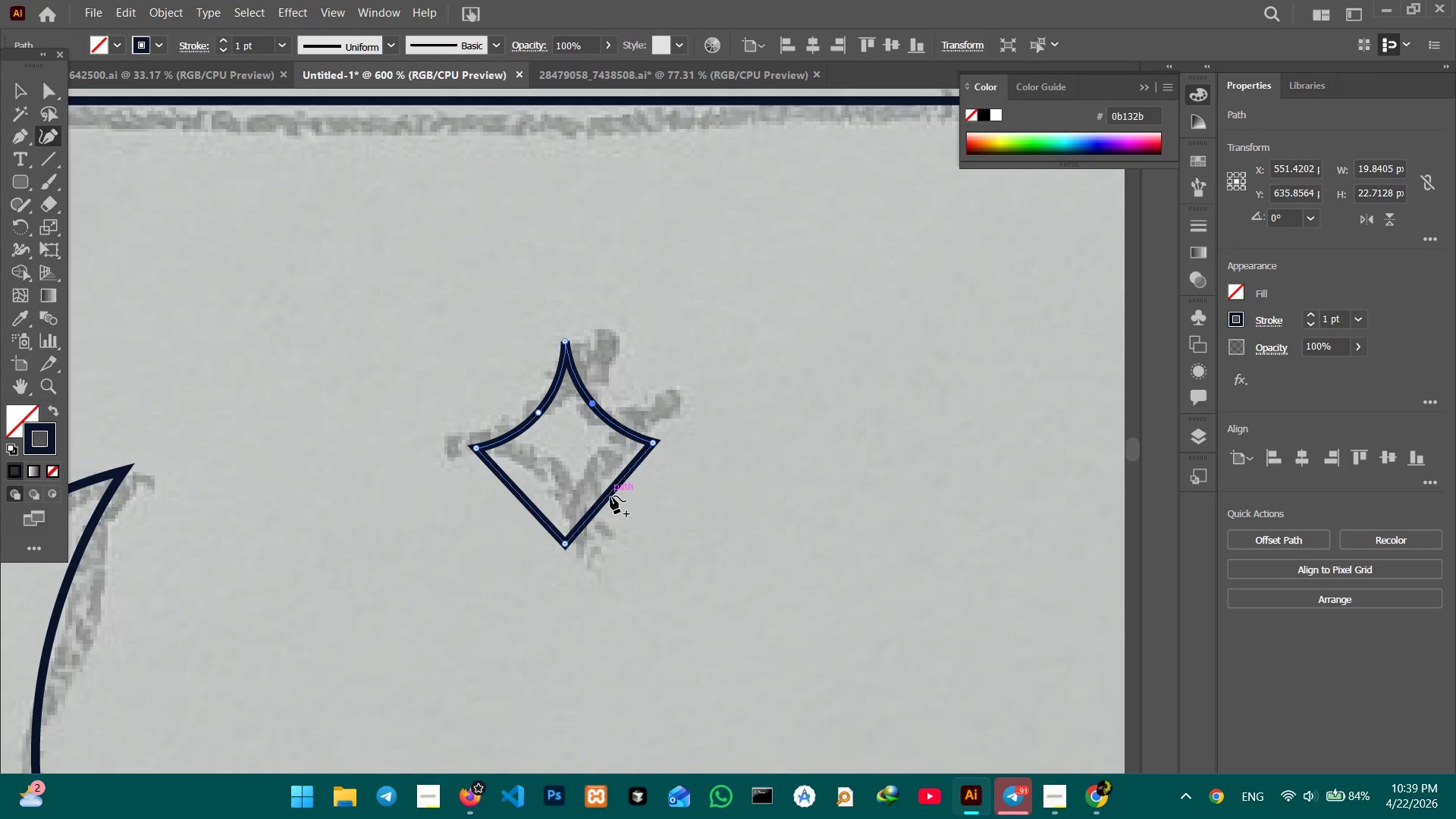 
left_click_drag(start_coordinate=[610, 496], to_coordinate=[594, 478])
 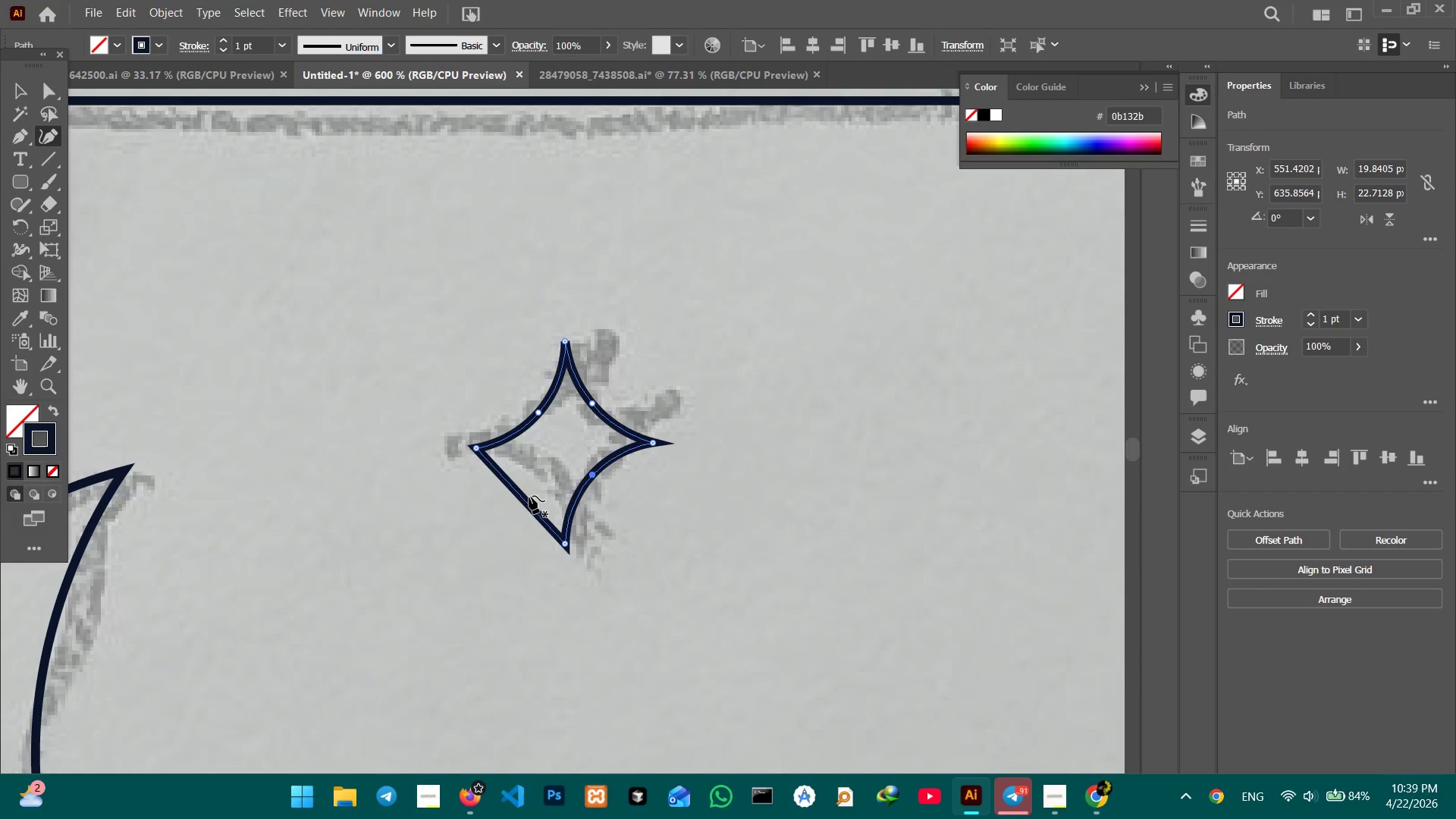 
left_click_drag(start_coordinate=[528, 496], to_coordinate=[540, 487])
 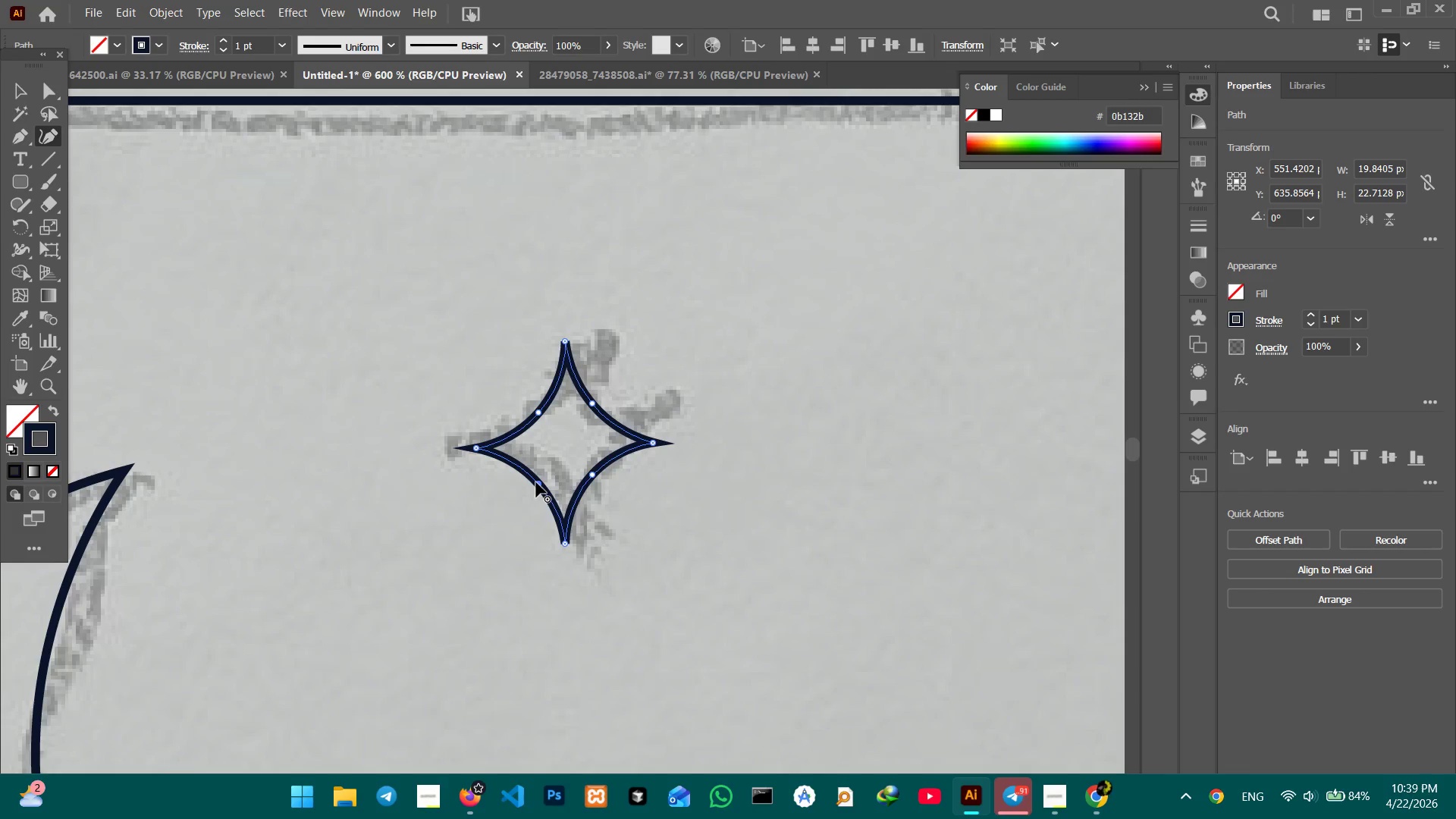 
left_click_drag(start_coordinate=[536, 484], to_coordinate=[531, 486])
 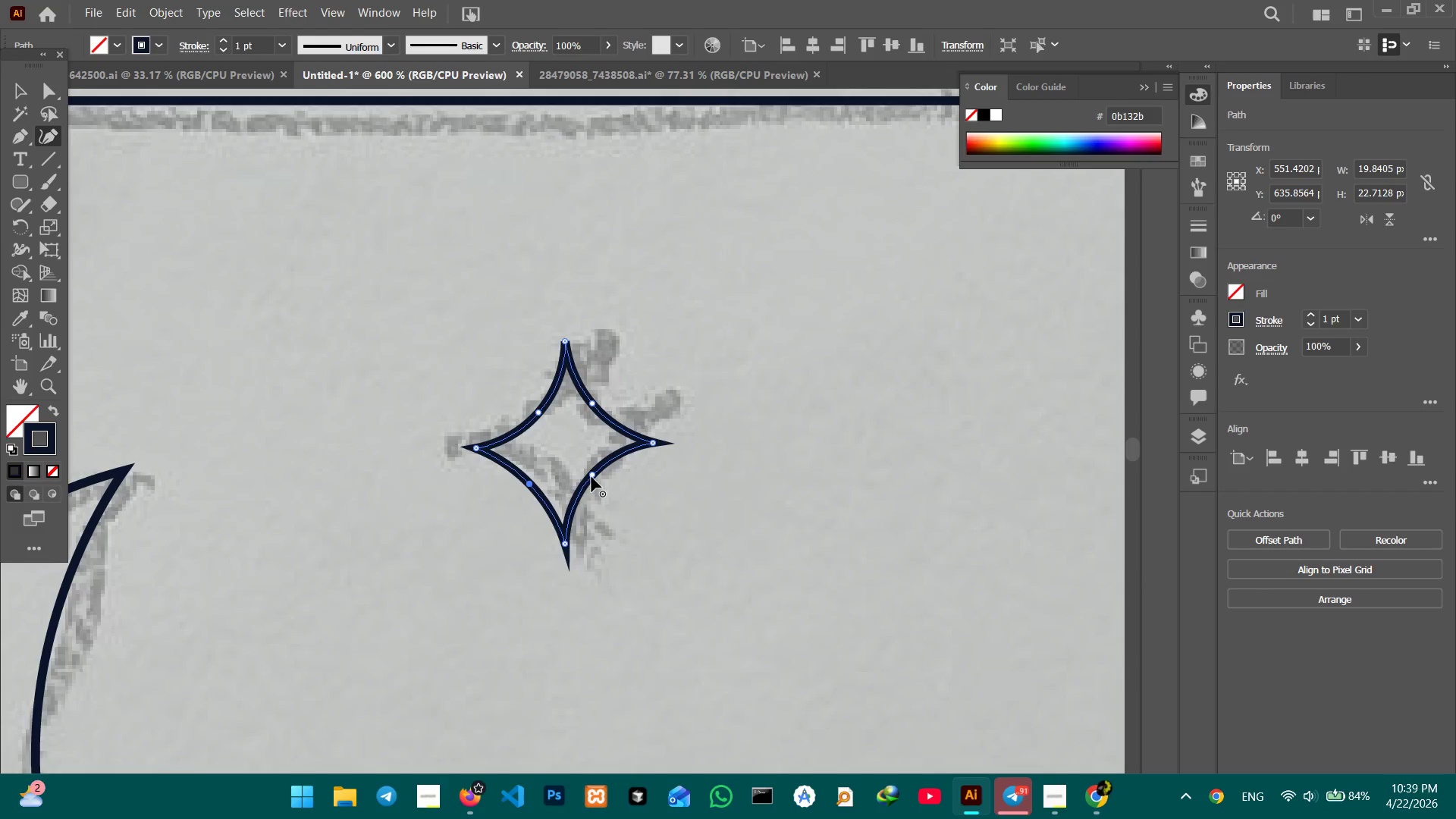 
left_click_drag(start_coordinate=[593, 477], to_coordinate=[598, 479])
 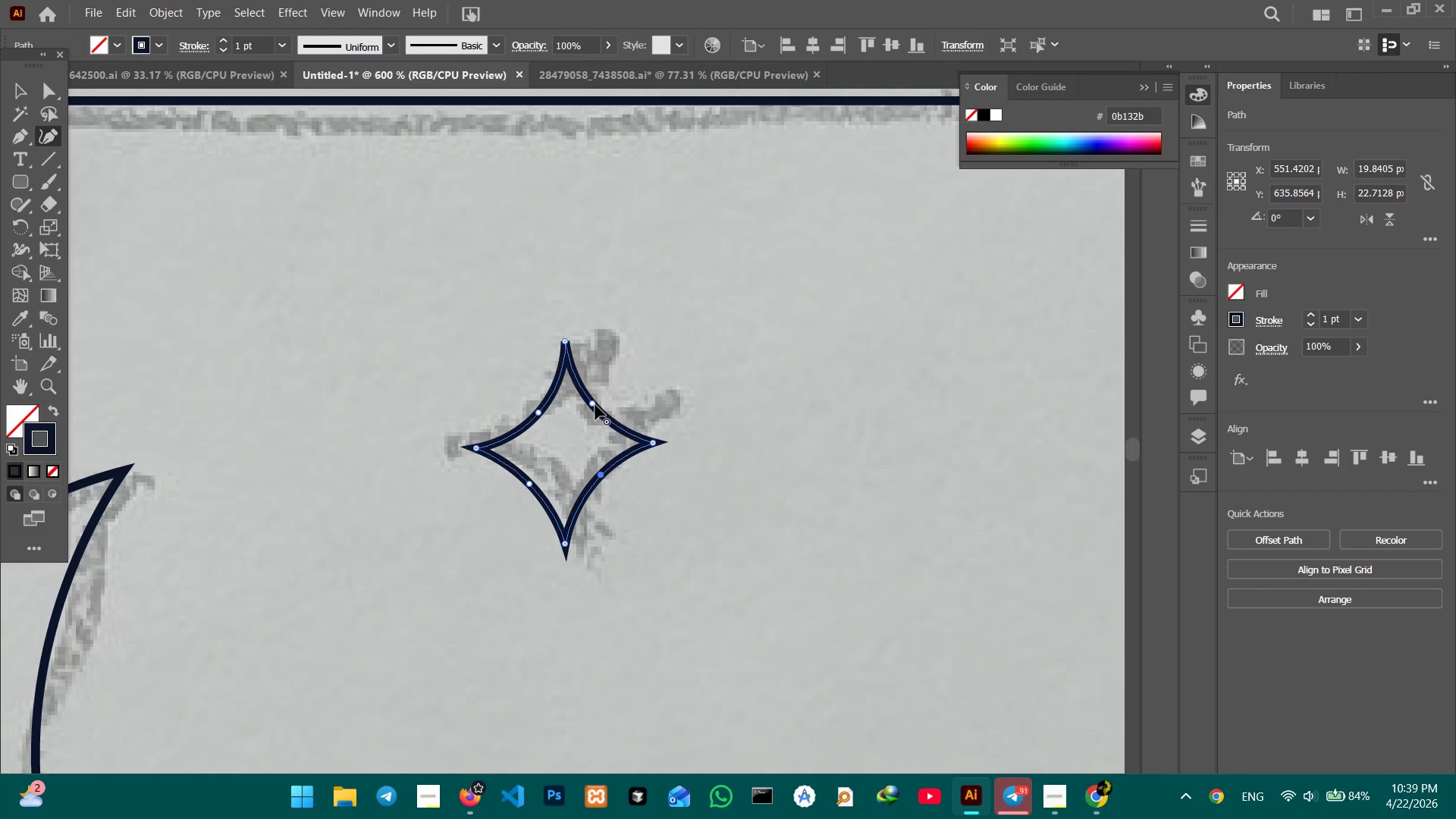 
left_click_drag(start_coordinate=[595, 406], to_coordinate=[602, 403])
 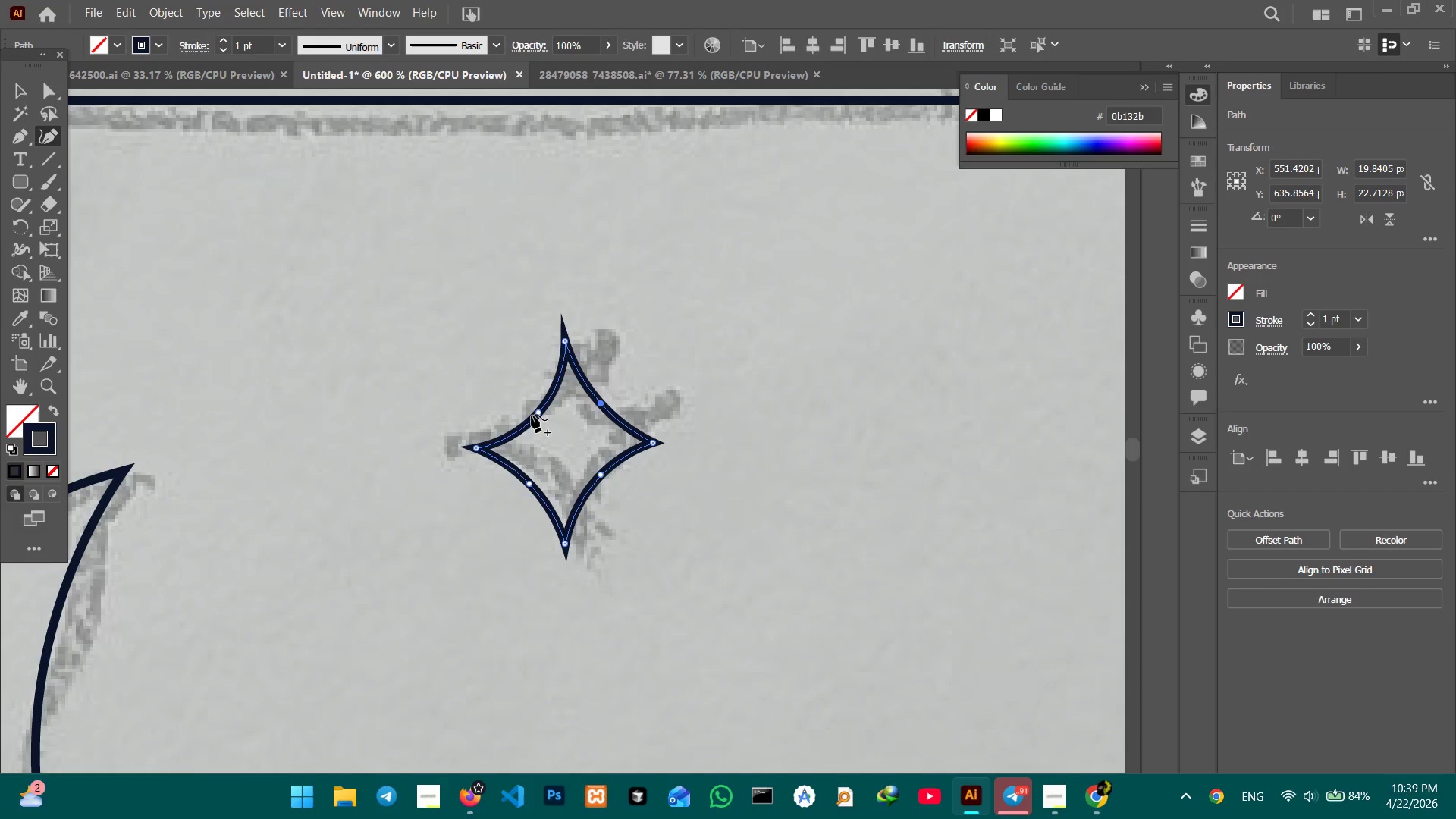 
left_click_drag(start_coordinate=[533, 415], to_coordinate=[529, 412])
 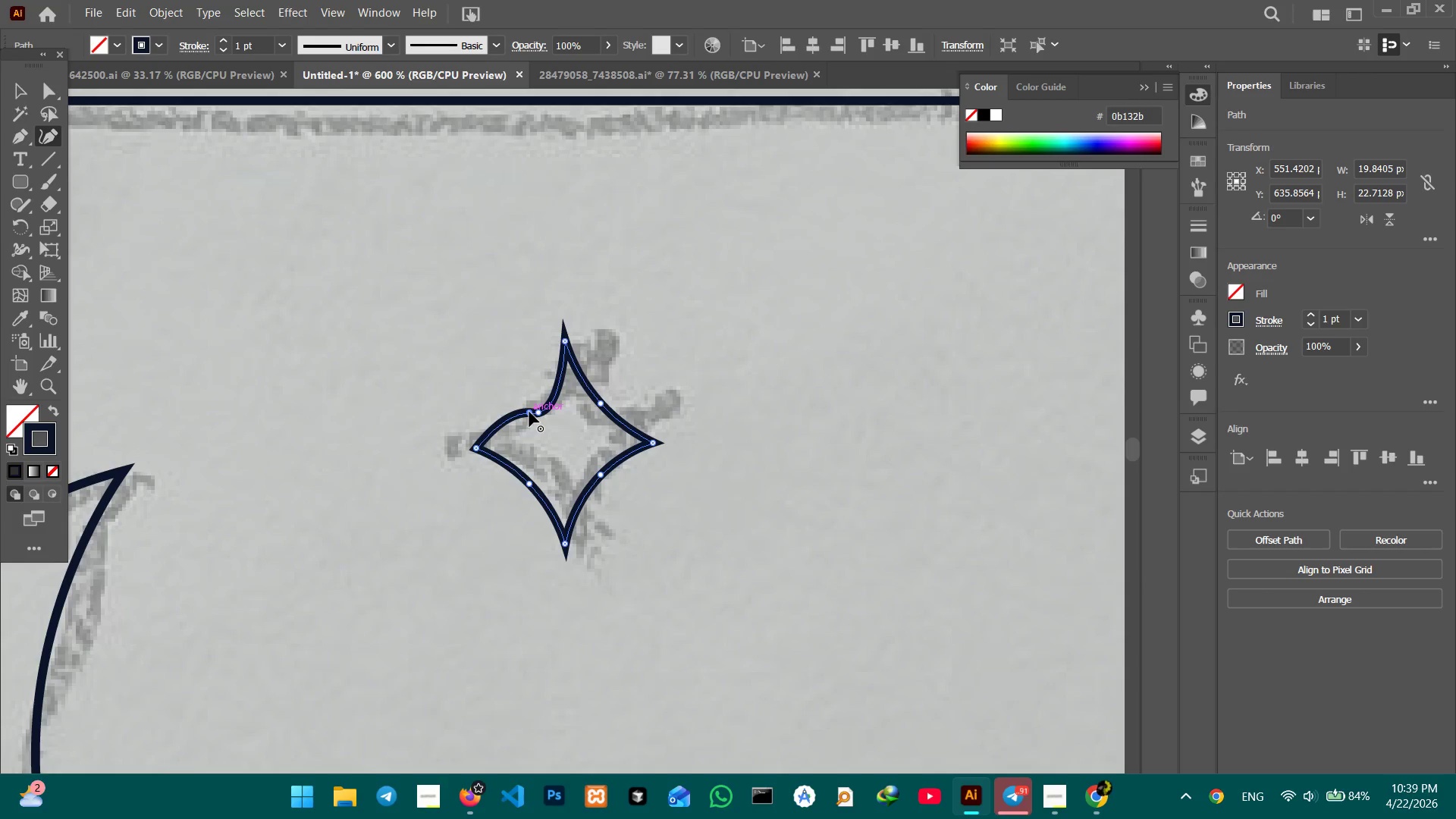 
key(Backspace)
 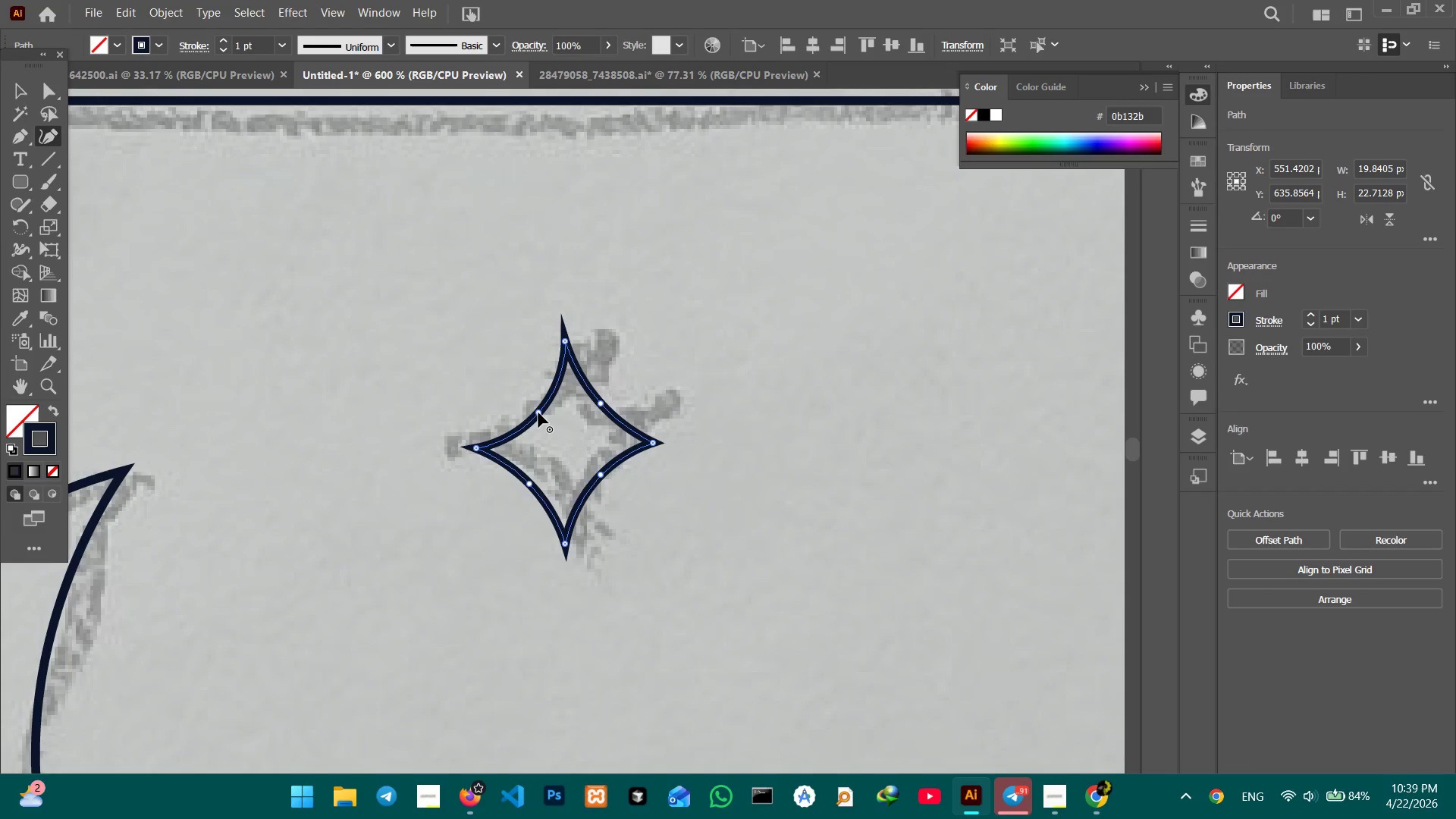 
left_click_drag(start_coordinate=[538, 413], to_coordinate=[532, 406])
 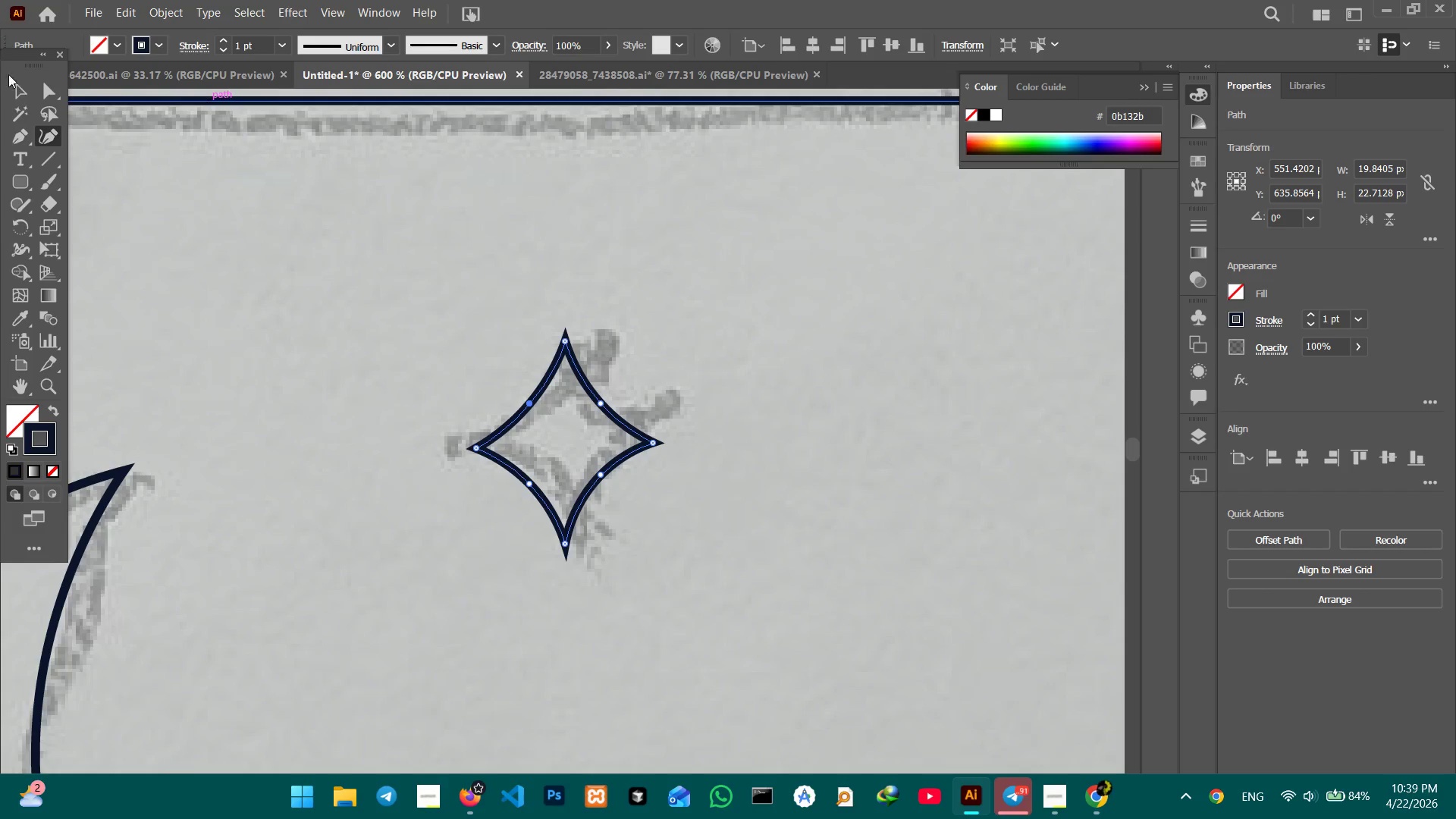 
left_click([12, 86])
 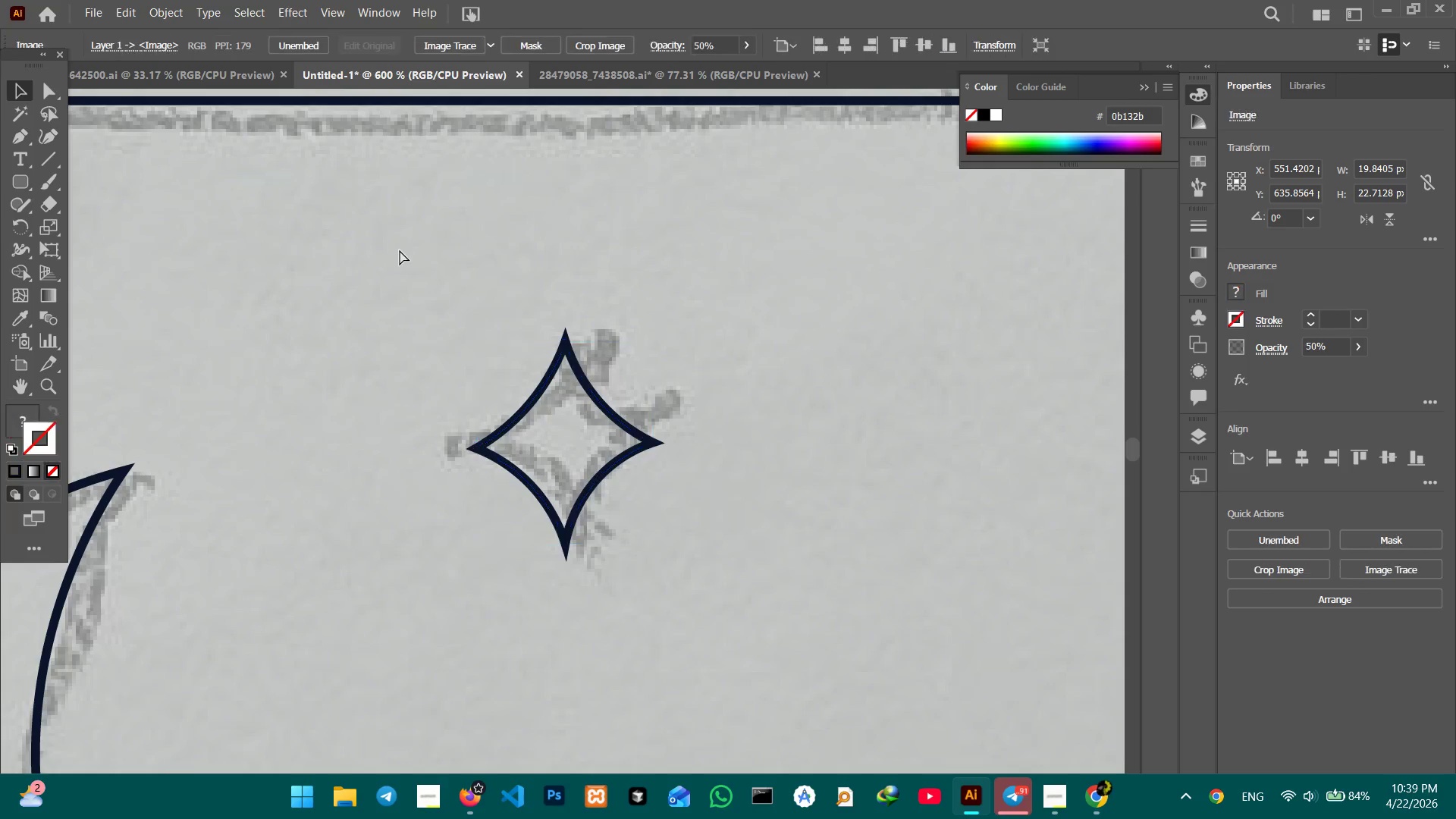 
key(Control+Minus)
 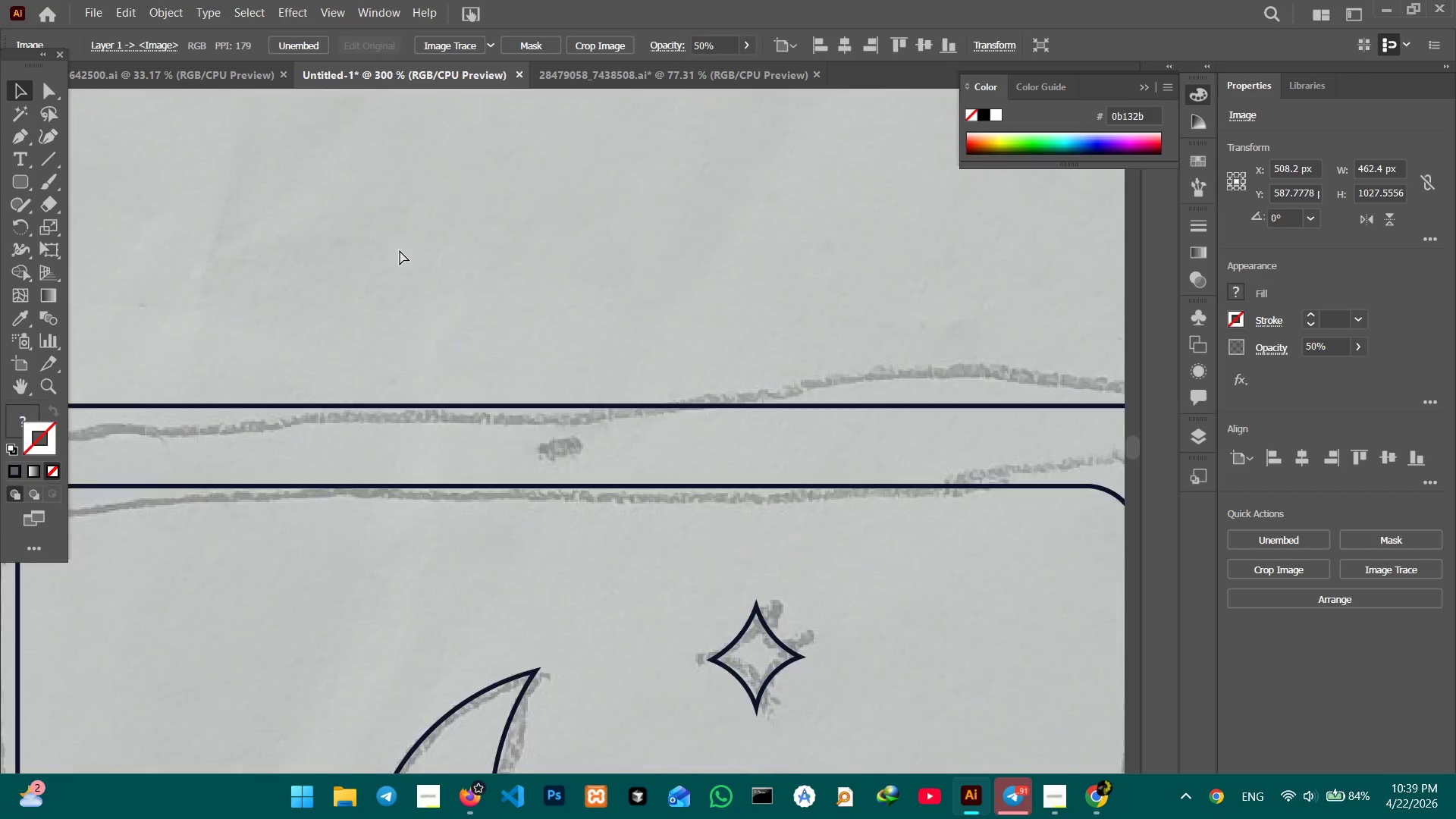 
key(Control+Minus)
 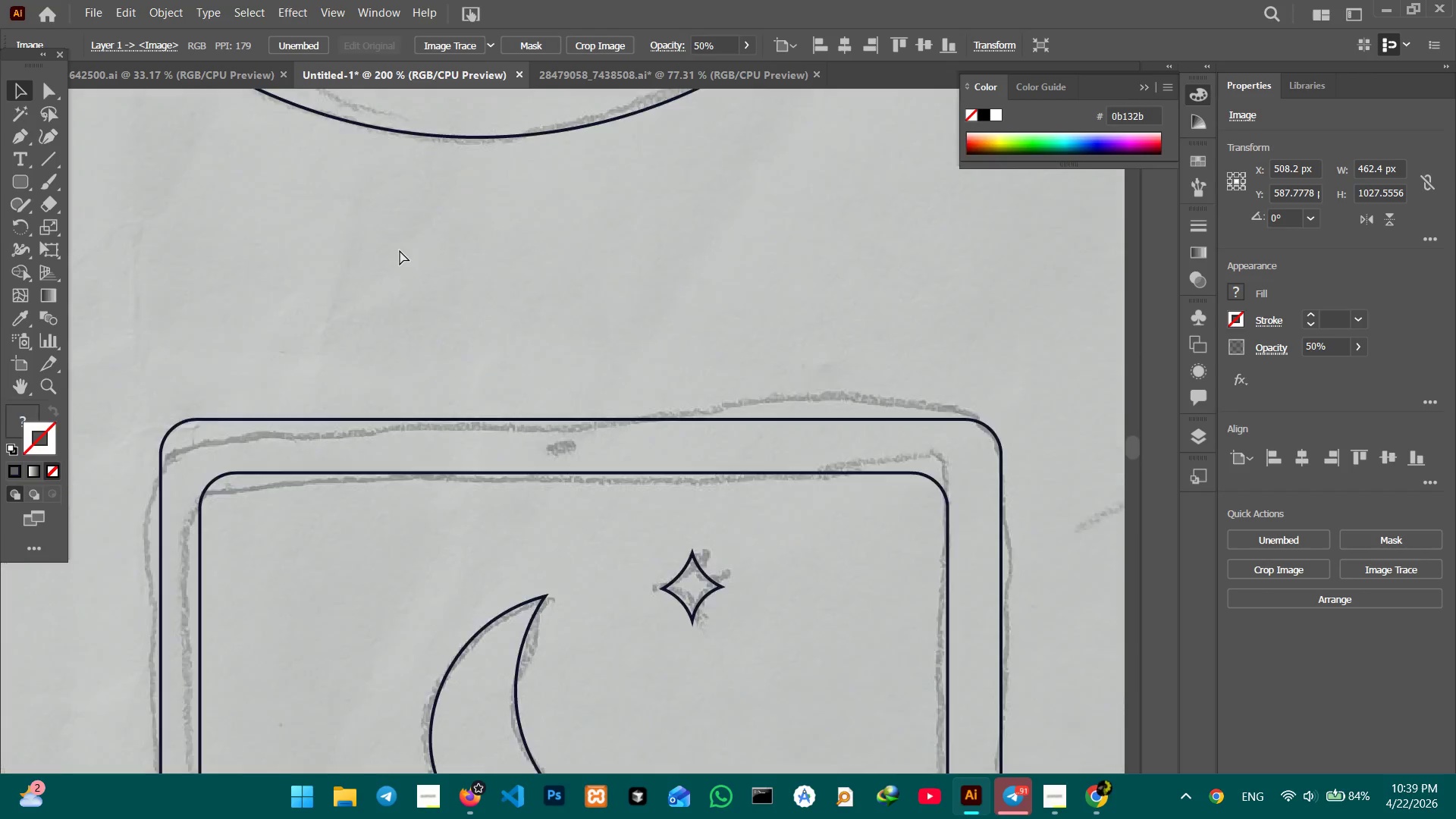 
key(Control+Minus)
 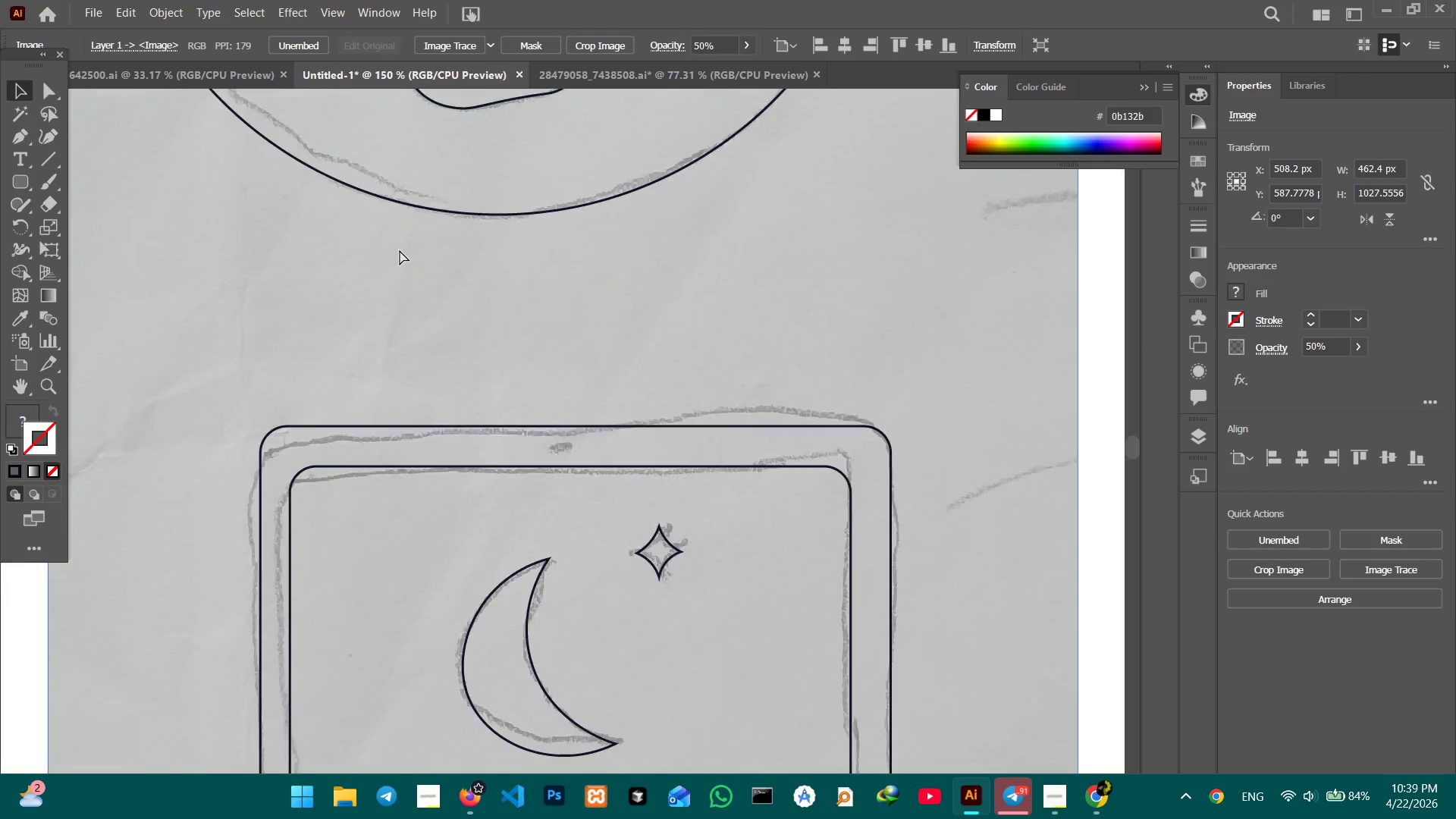 
key(Control+Minus)
 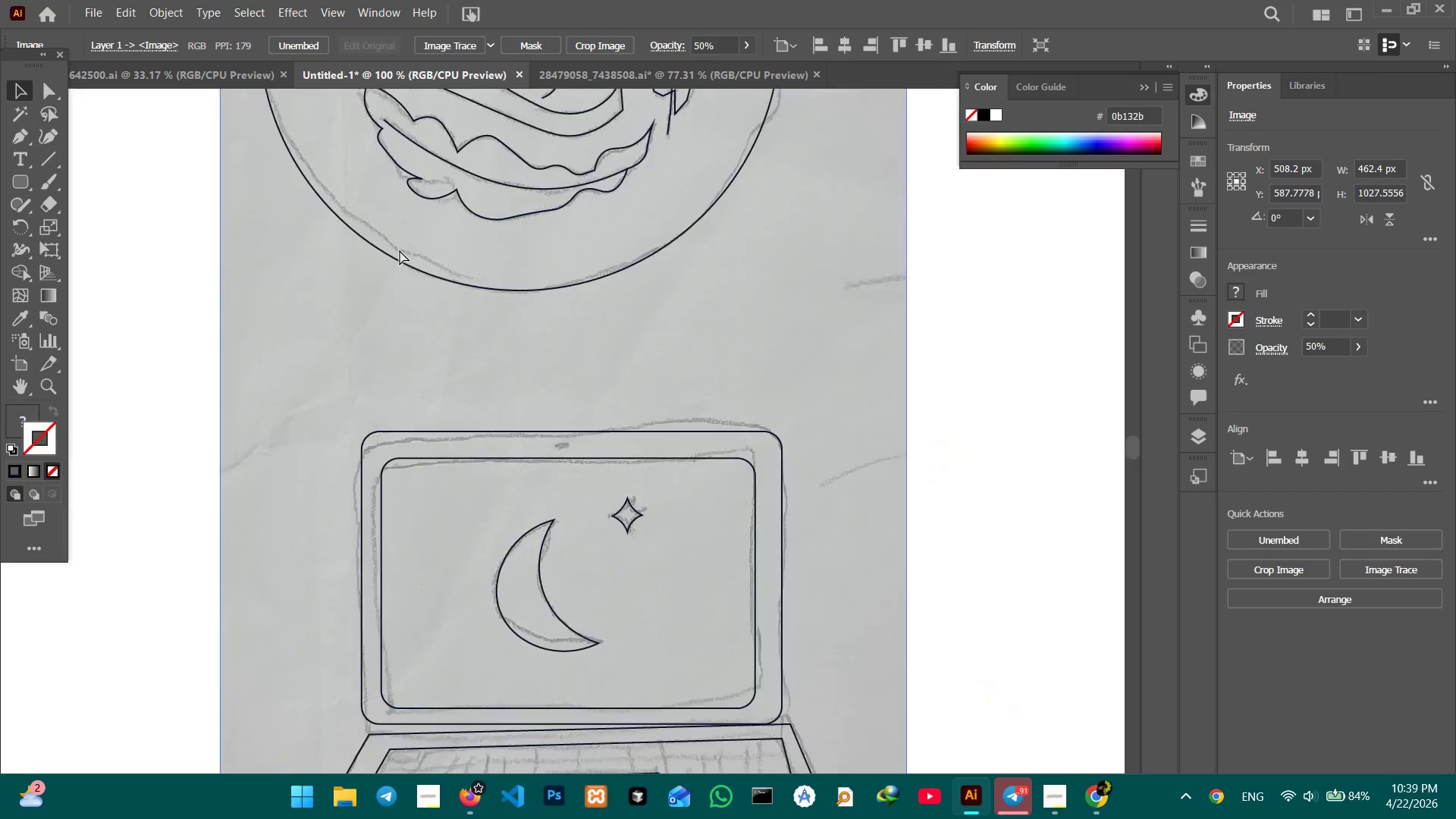 
key(Control+Minus)
 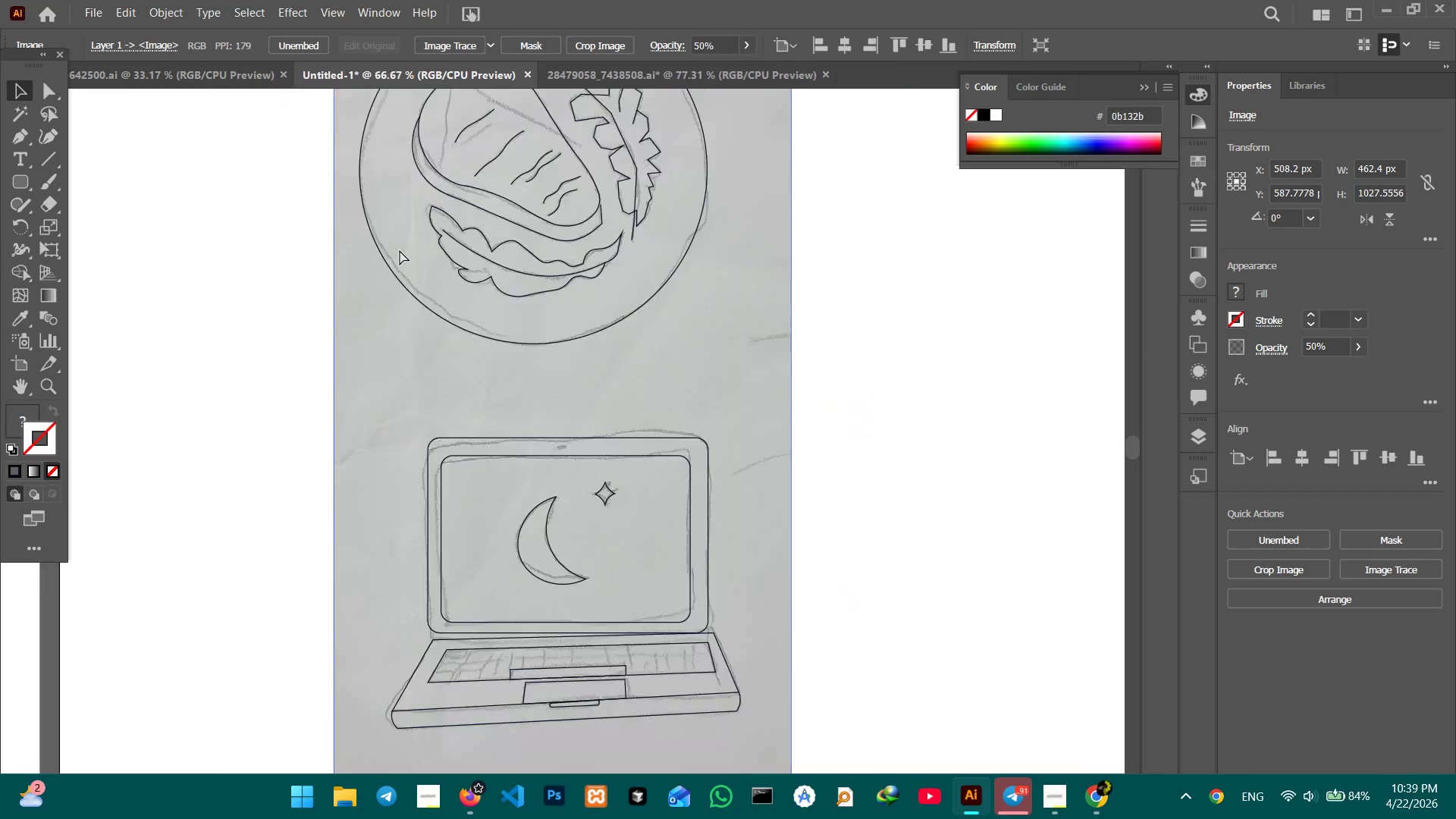 
key(Control+Minus)
 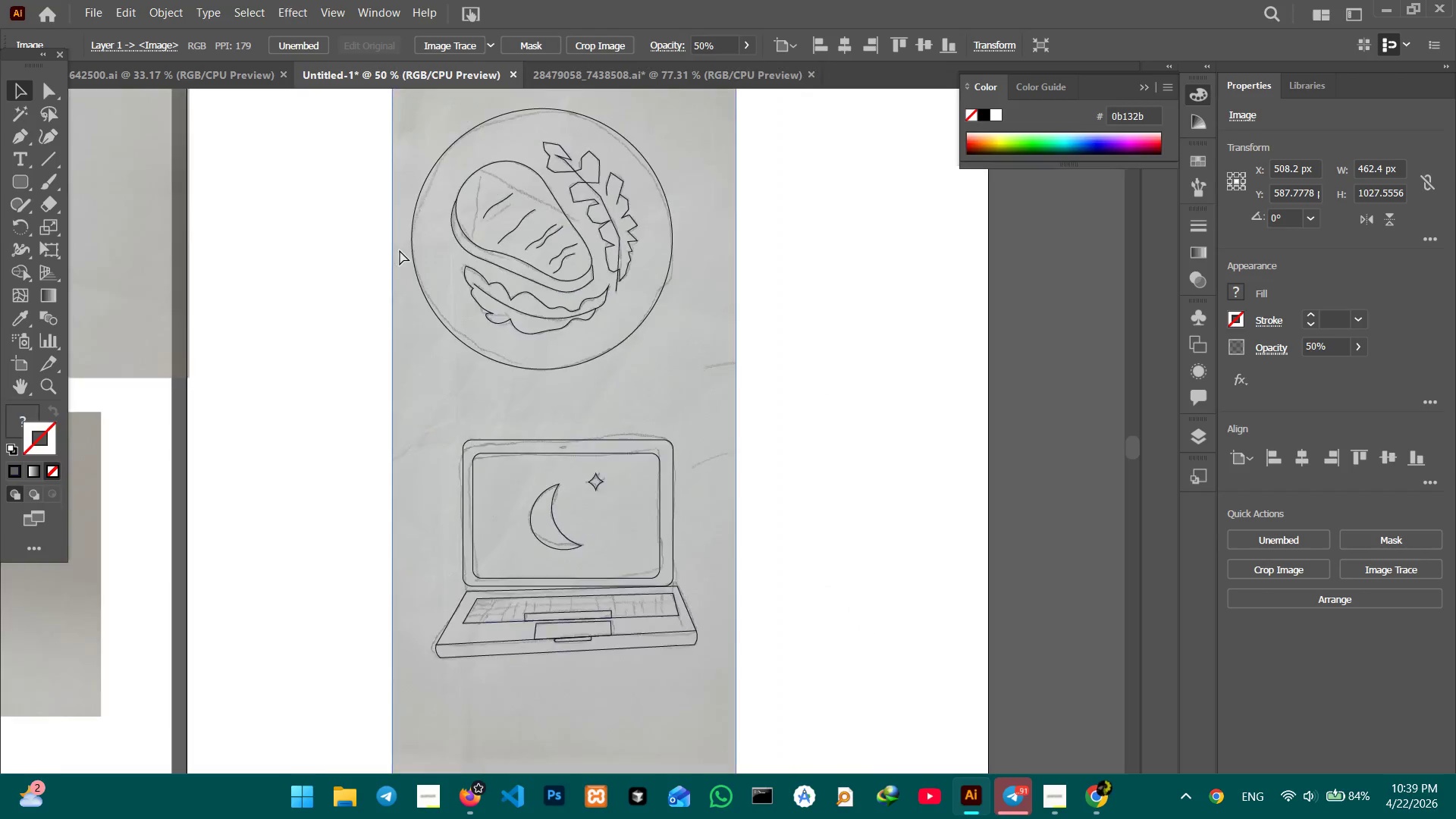 
key(Control+Minus)
 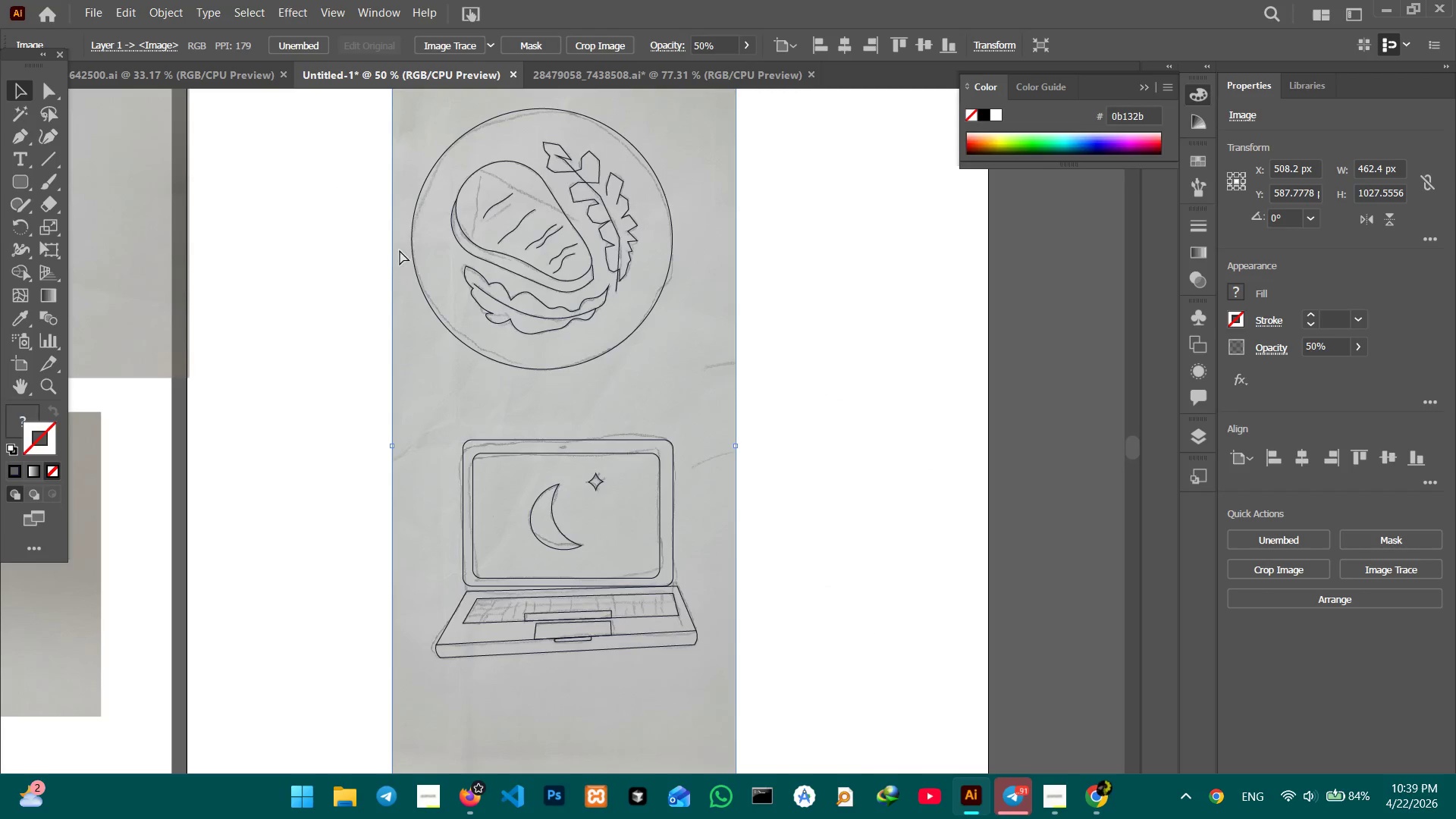 
key(Control+Minus)
 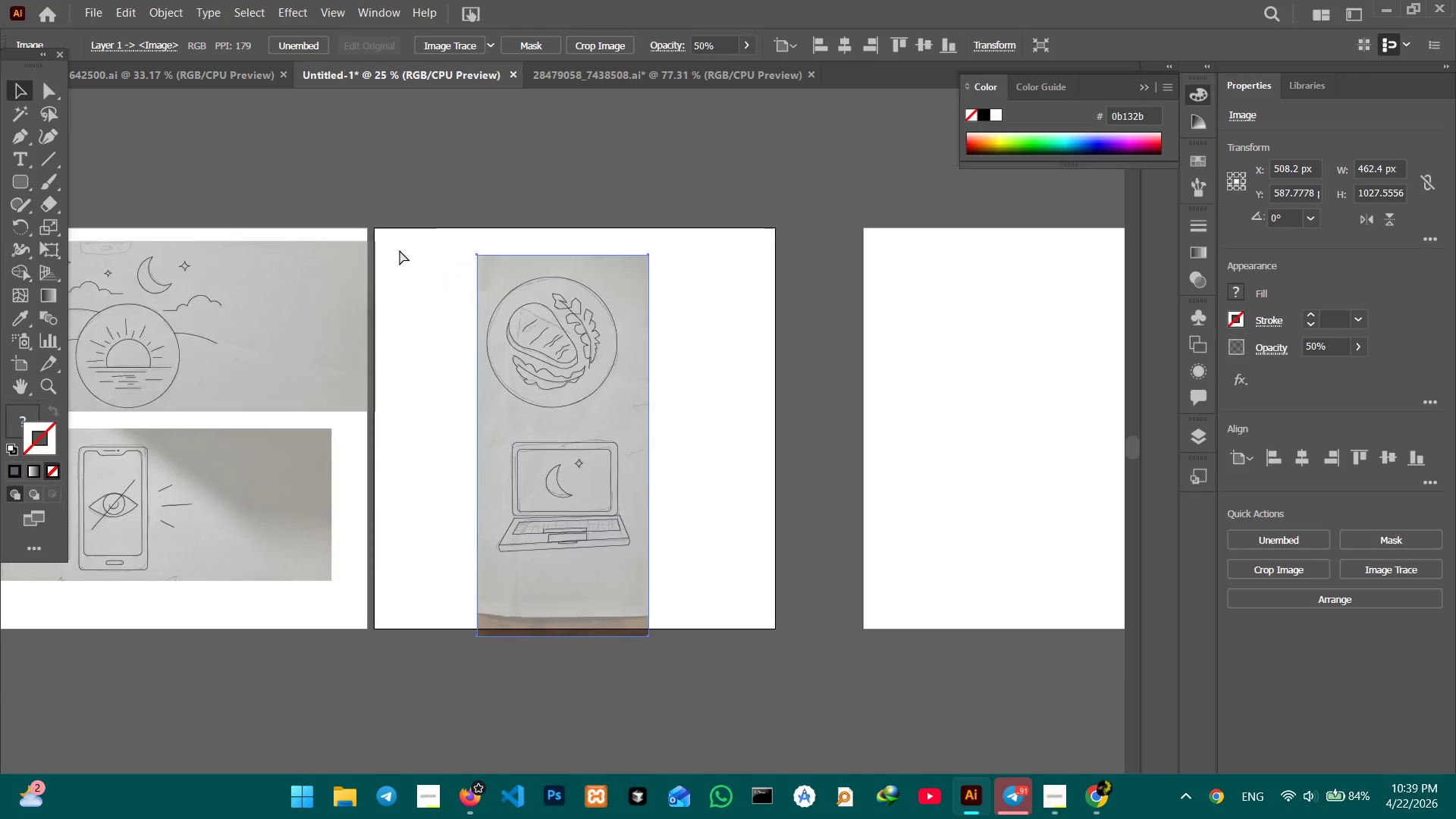 
key(Control+Minus)
 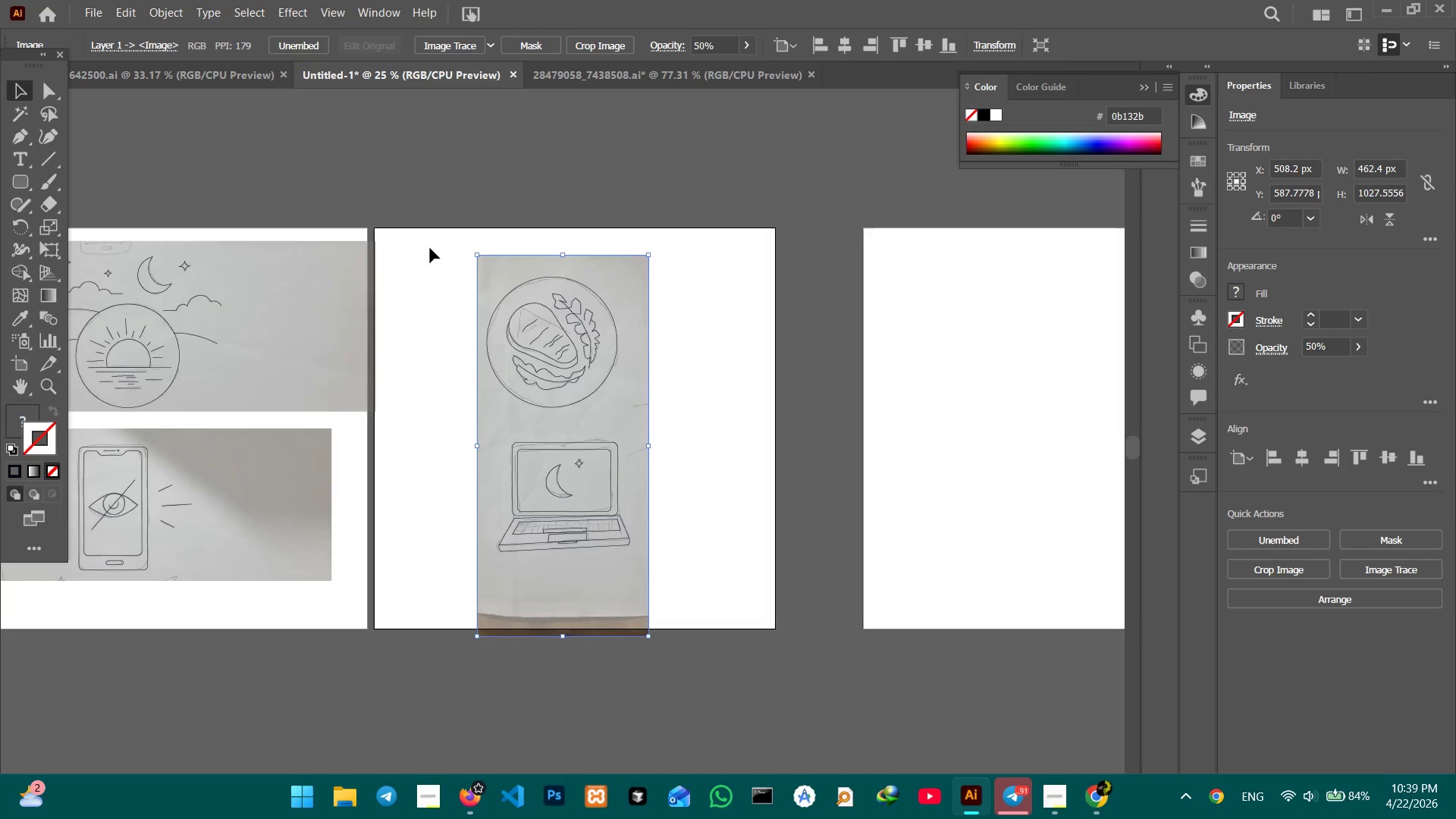 
left_click_drag(start_coordinate=[419, 224], to_coordinate=[678, 698])
 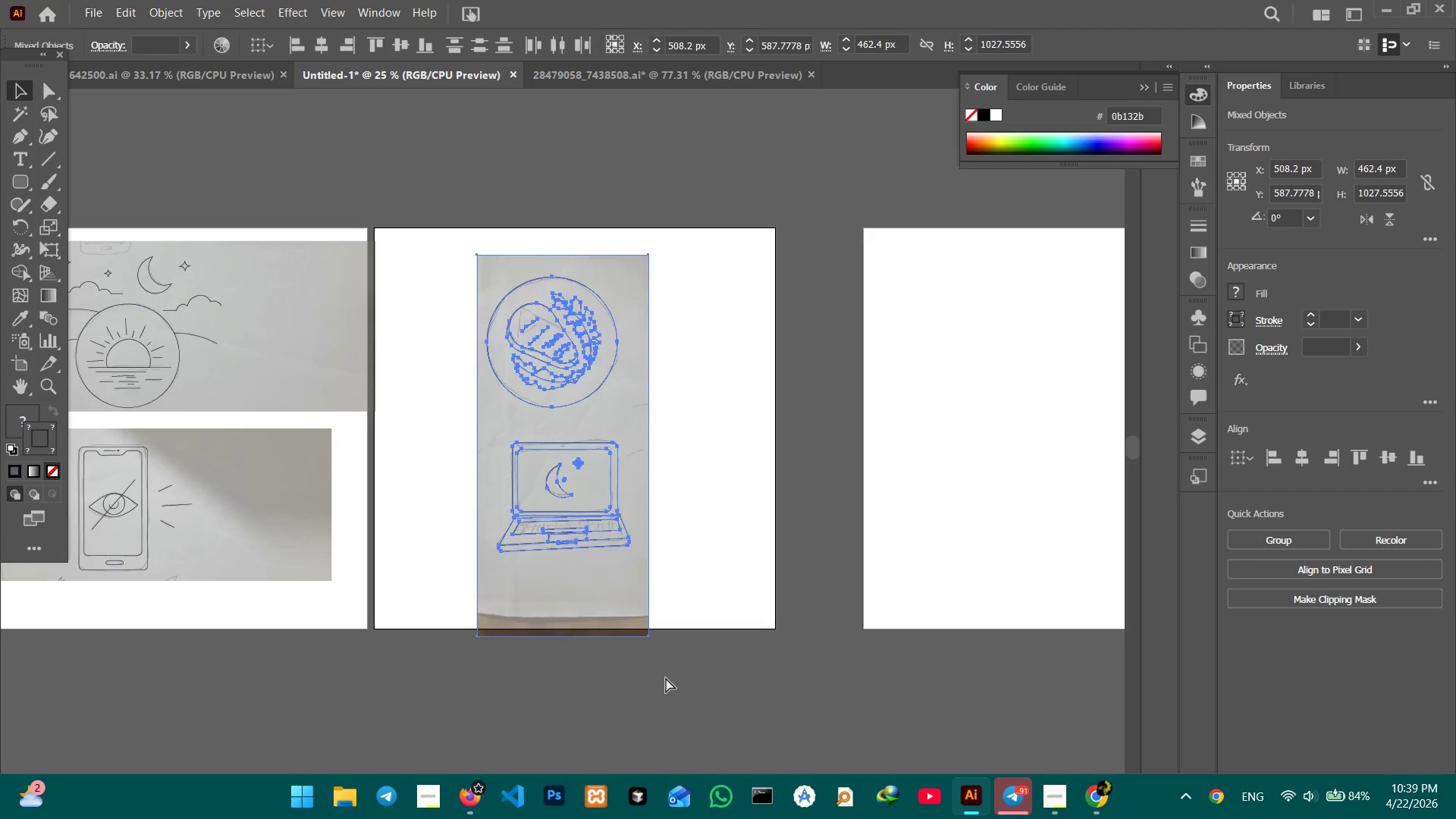 
key(Control+C)
 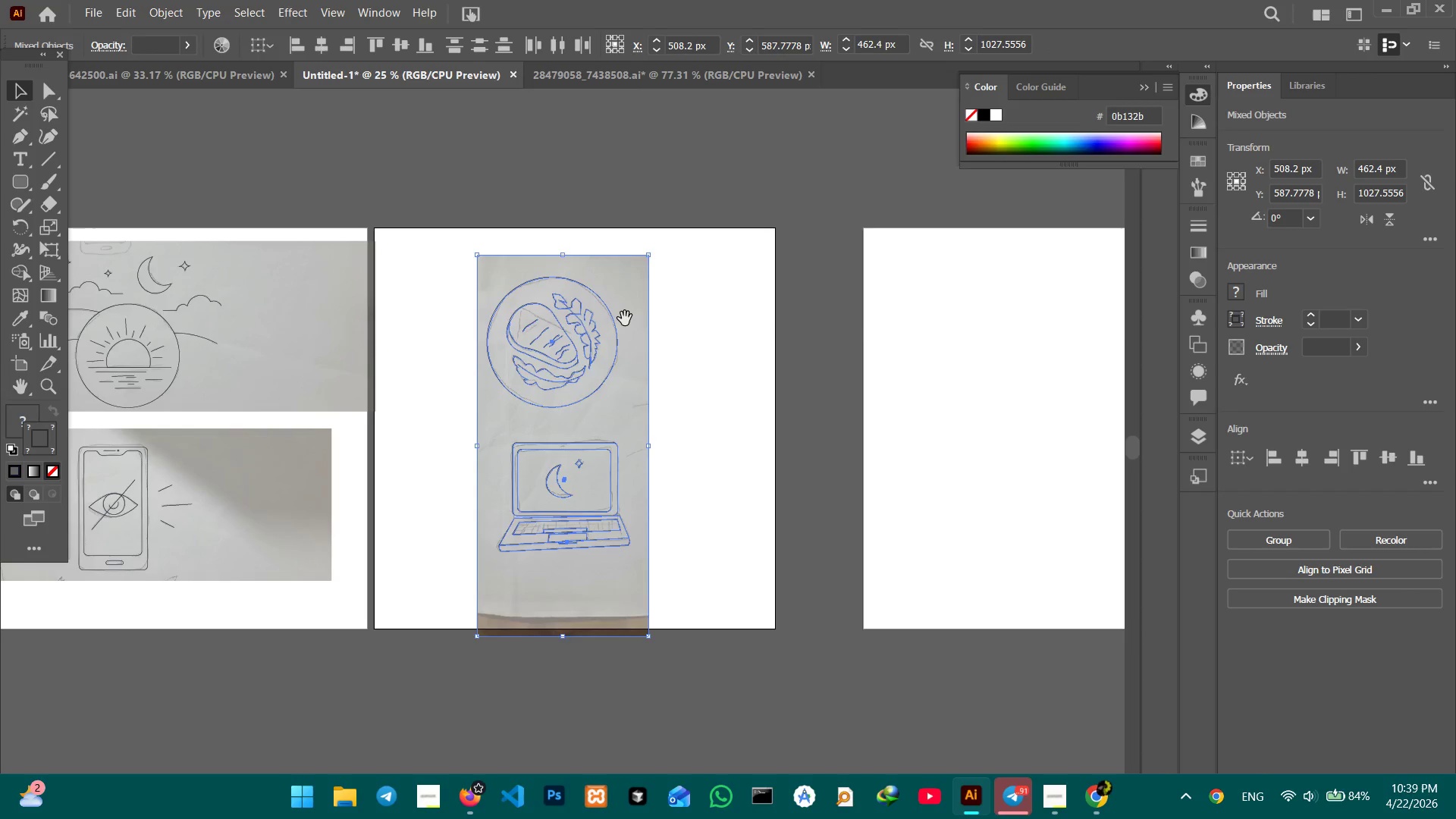 
hold_key(key=Space, duration=0.98)
 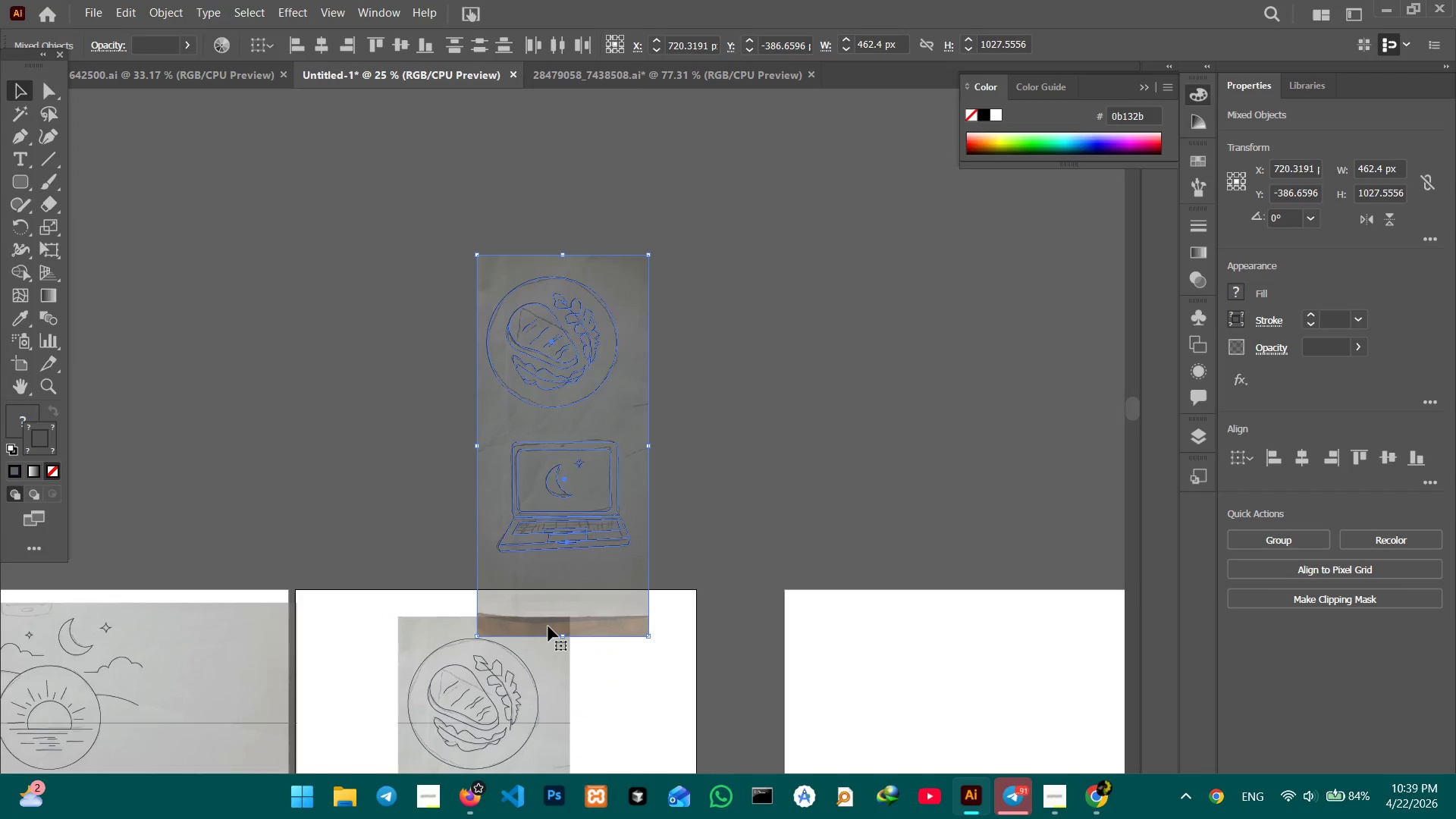 
left_click_drag(start_coordinate=[623, 280], to_coordinate=[543, 639])
 